 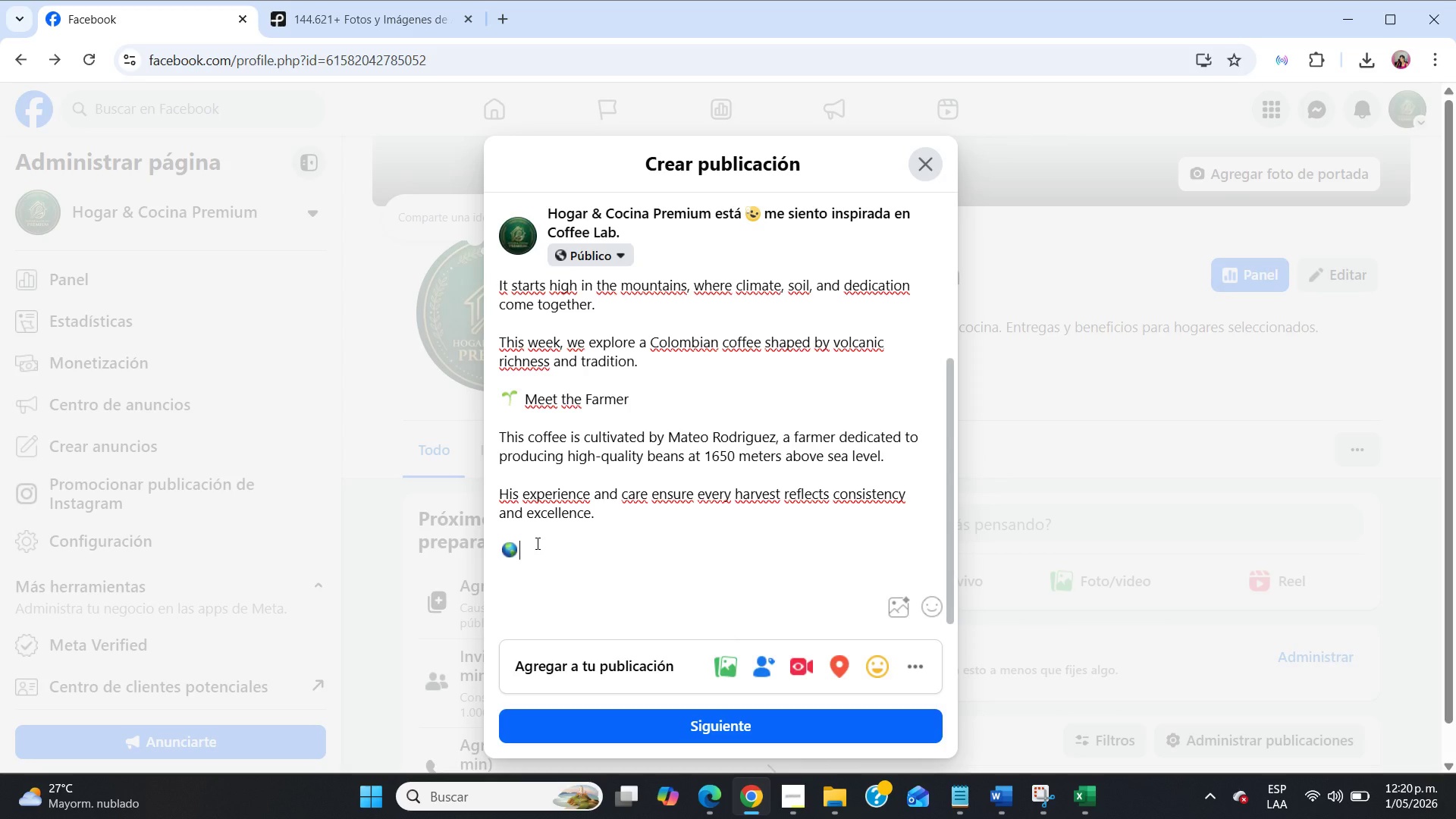 
type( The RSG)
key(Backspace)
key(Backspace)
type(EGI)
key(Backspace)
key(Backspace)
key(Backspace)
type(egion)
 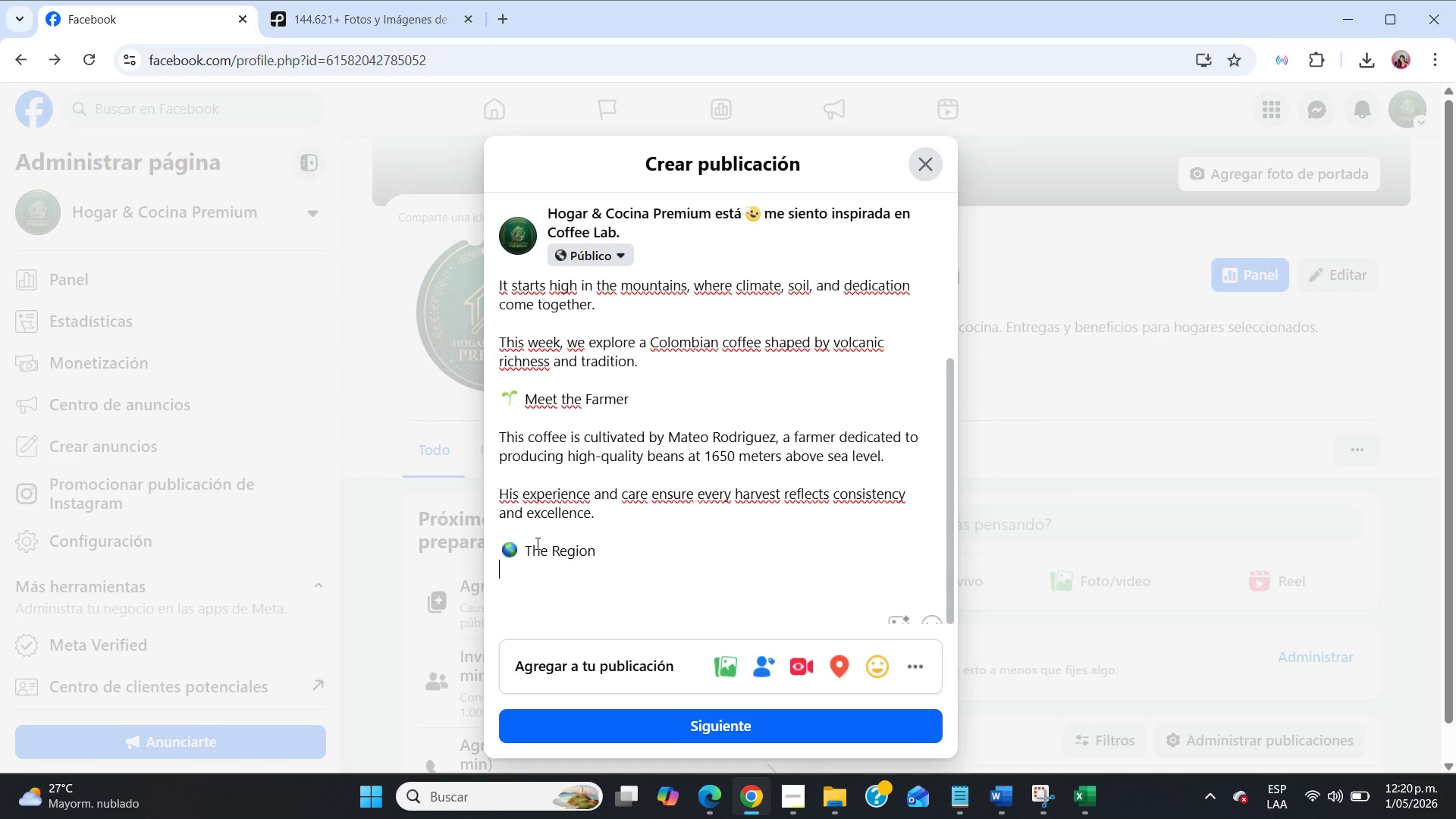 
key(Enter)
 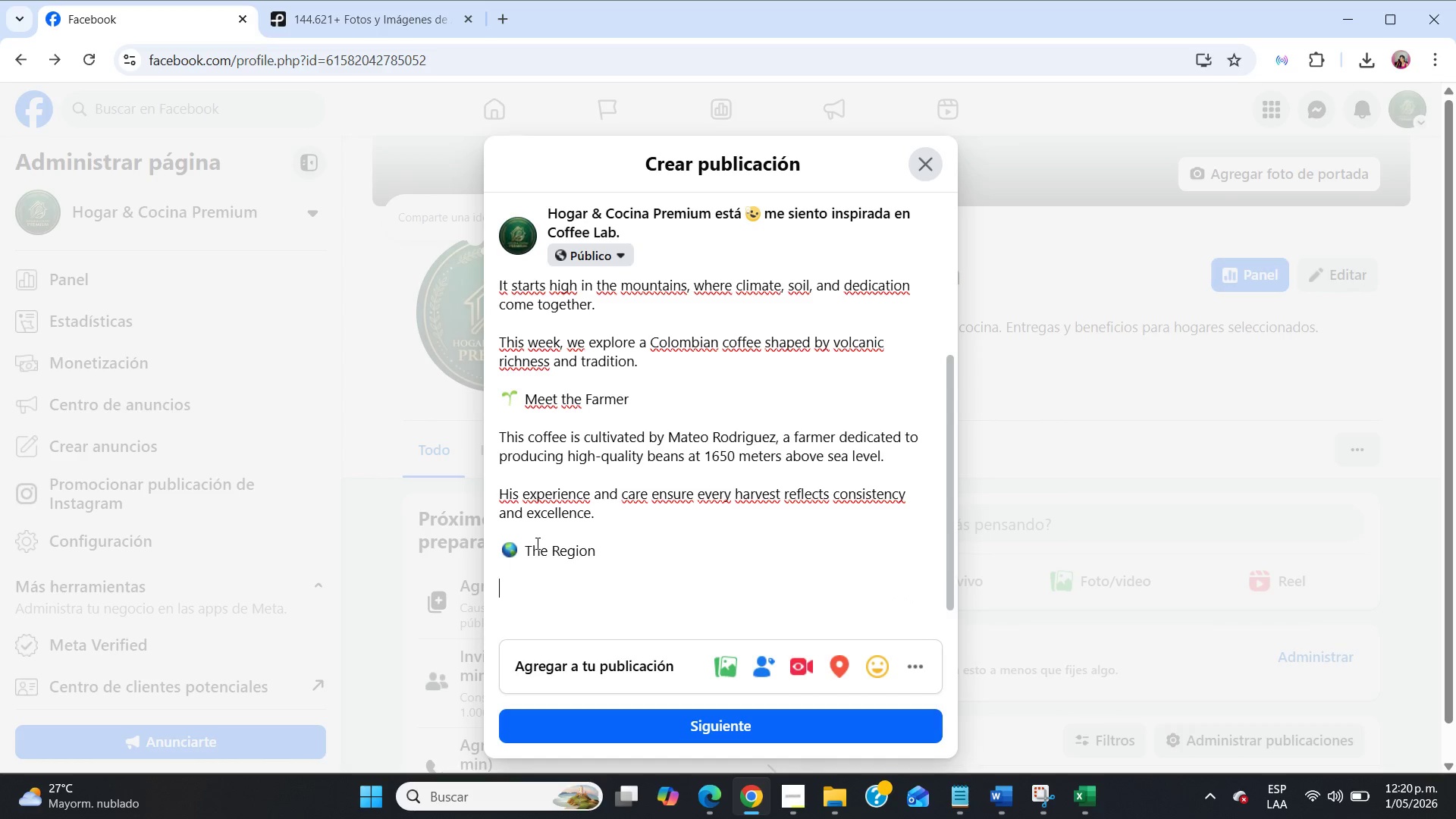 
key(Enter)
 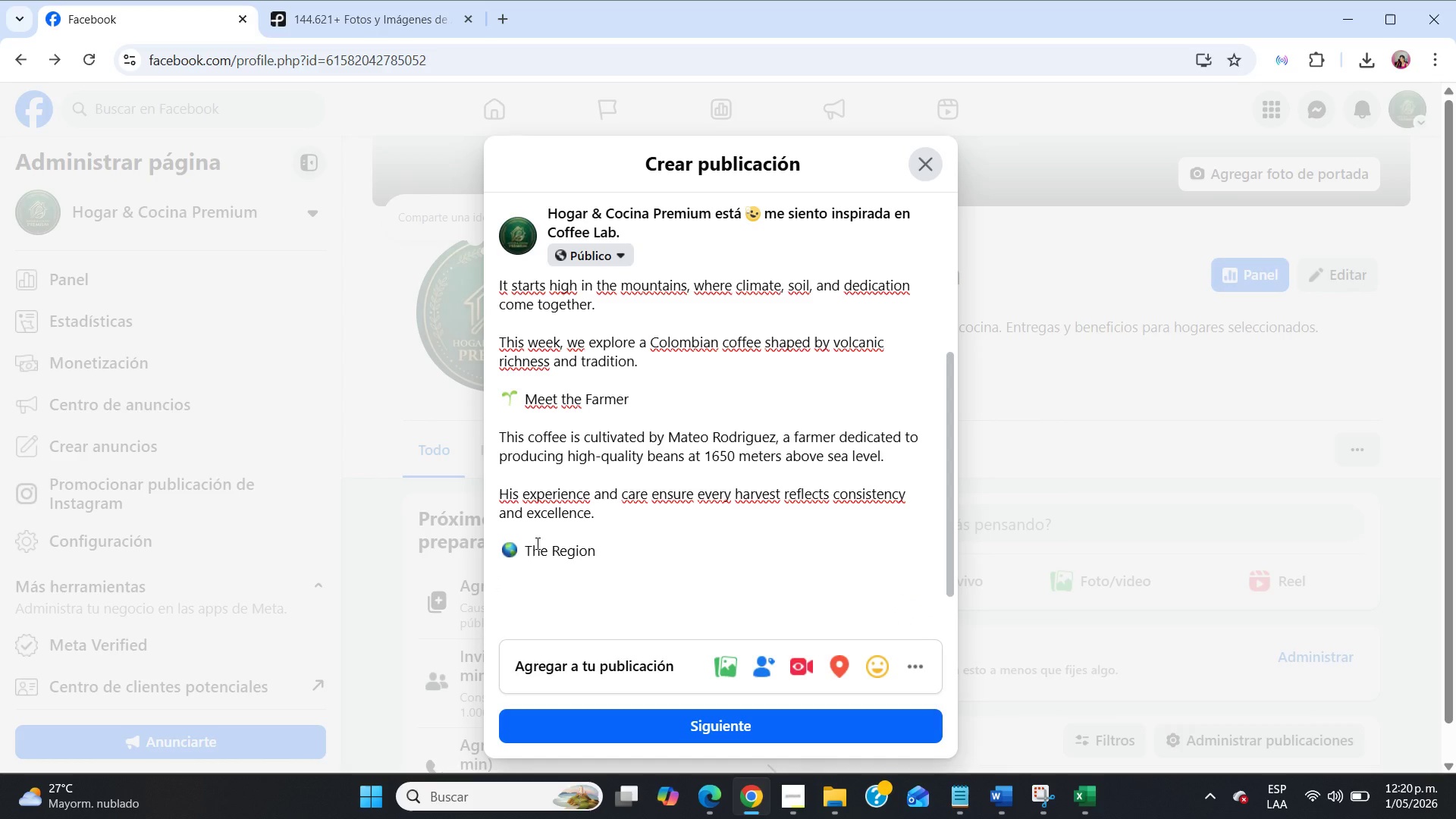 
type(J)
key(Backspace)
type(hU)
key(Backspace)
key(Backspace)
type(Huila, CO)
key(Backspace)
type(olombia, is know for its fertile volcacin)
key(Backspace)
key(Backspace)
key(Backspace)
type(nic o)
key(Backspace)
type(soil and ideal coffee-growi)
 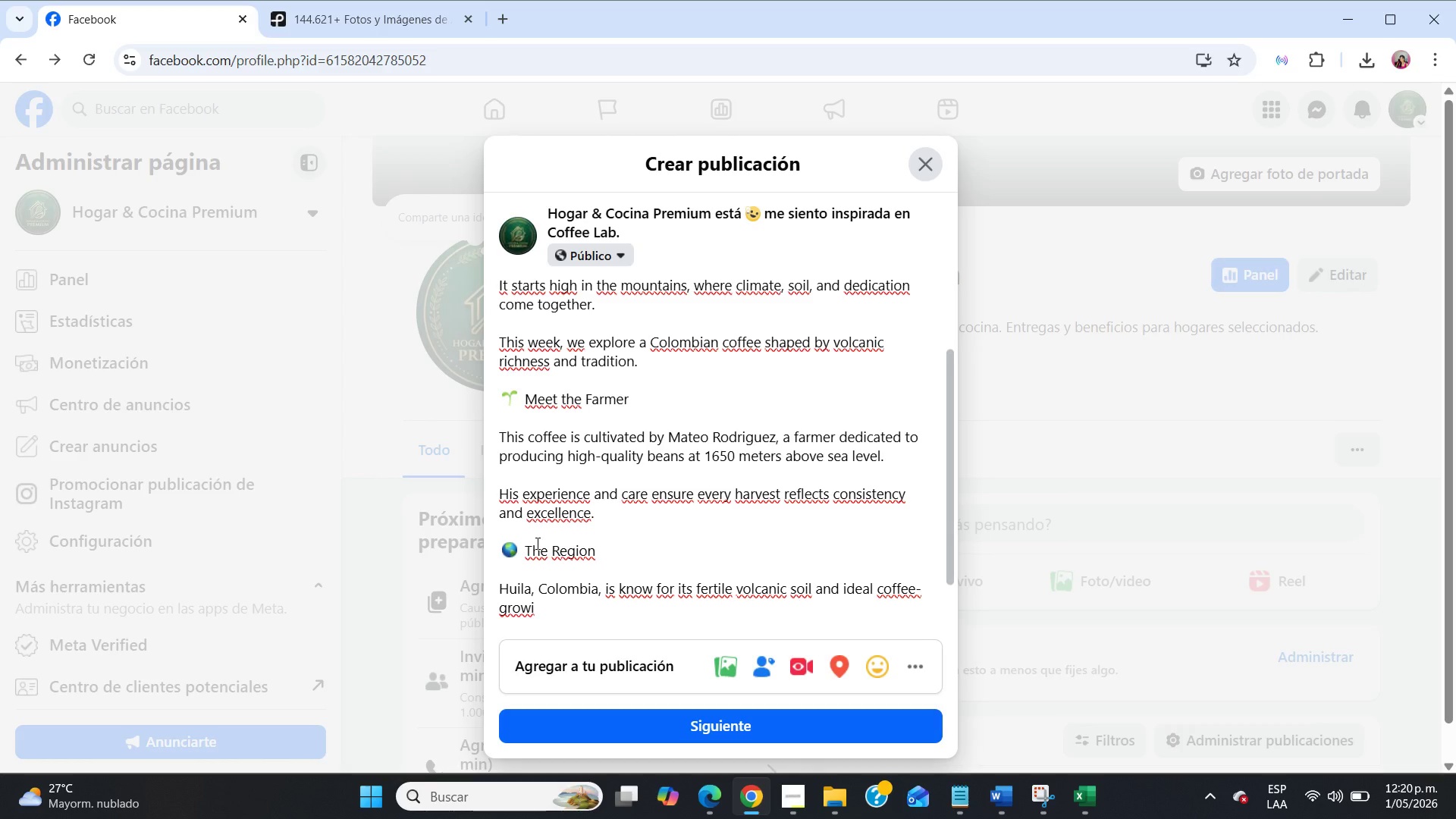 
type(ng conditions.)
 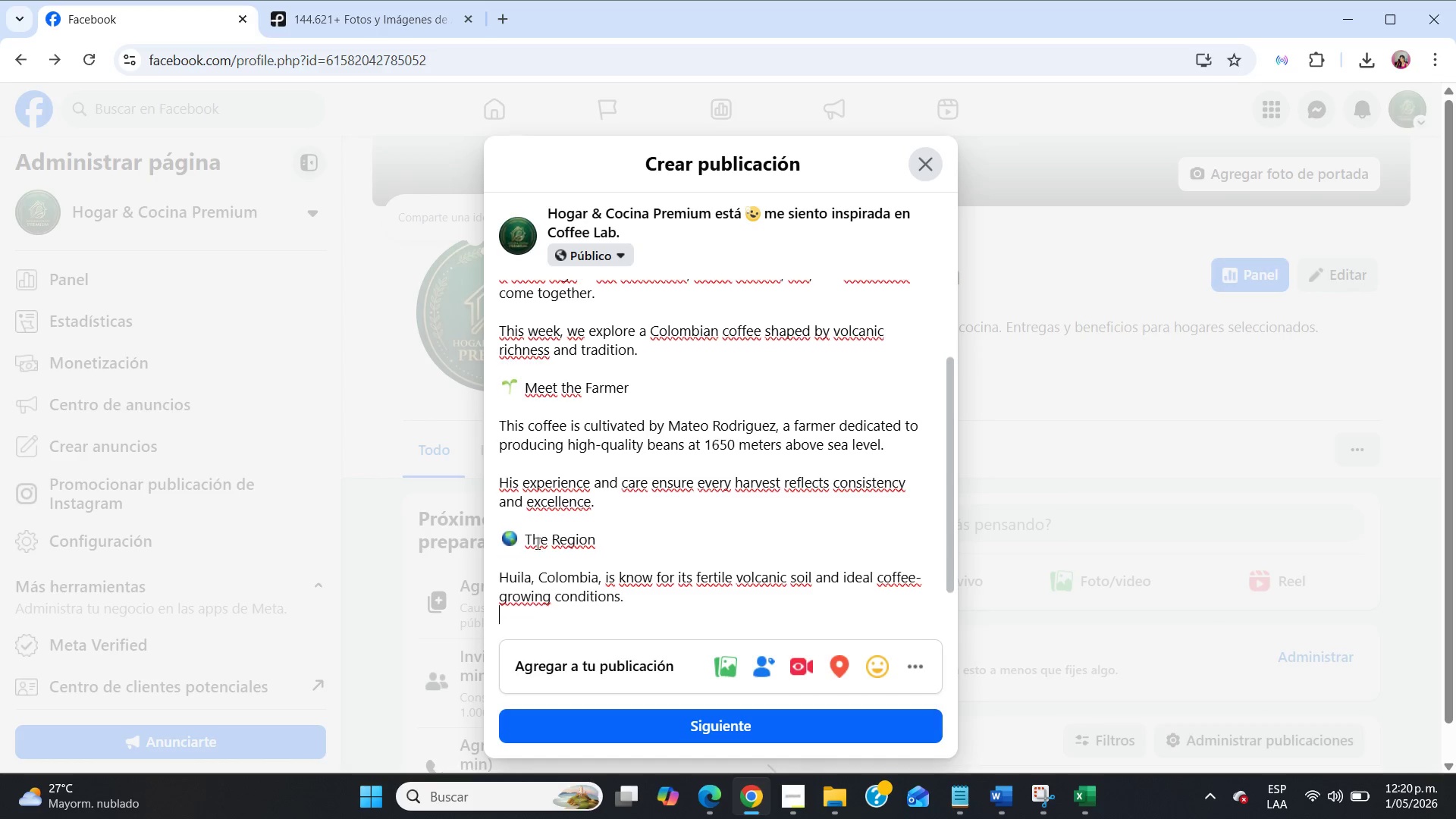 
key(Enter)
 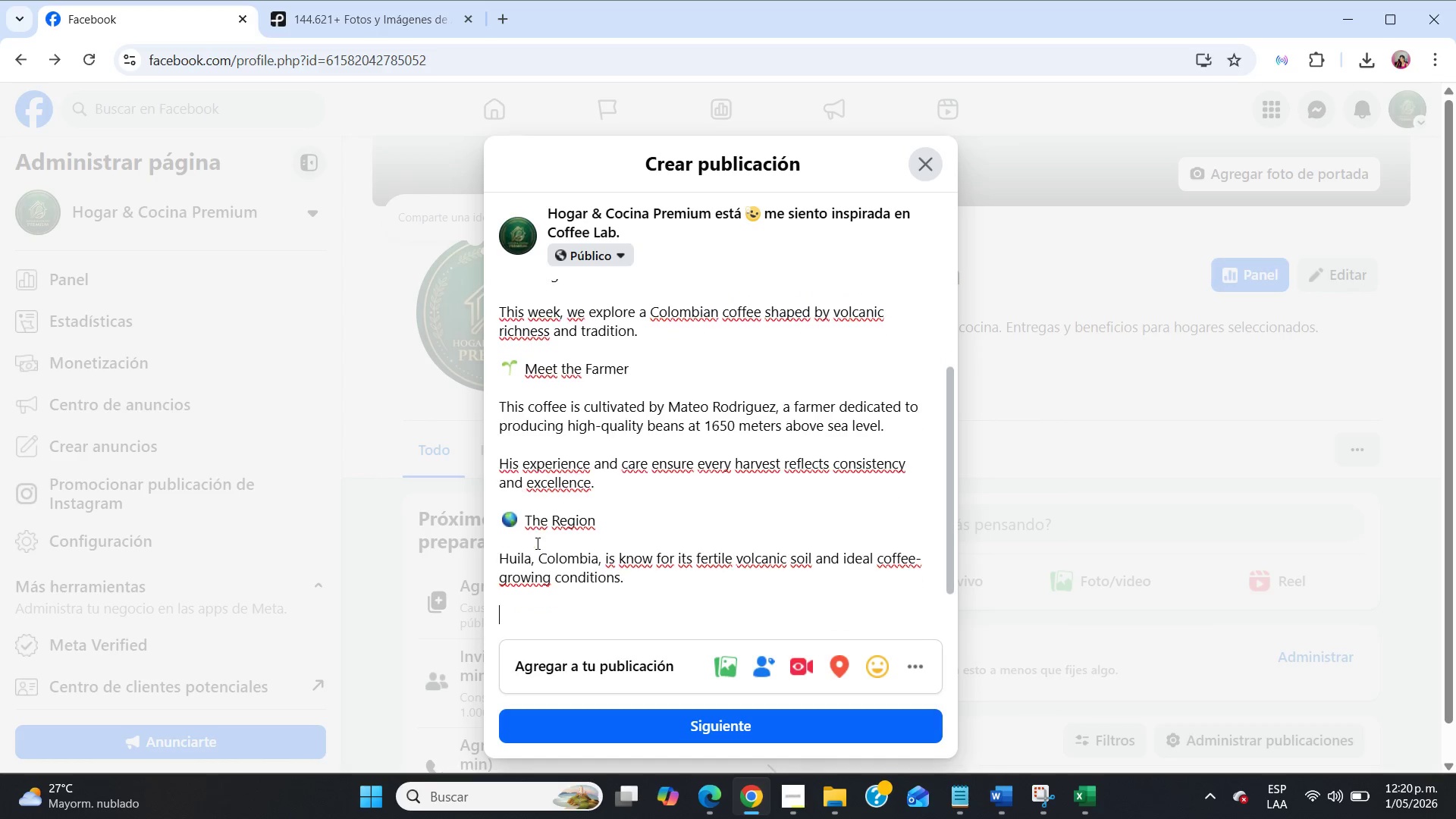 
key(Enter)
 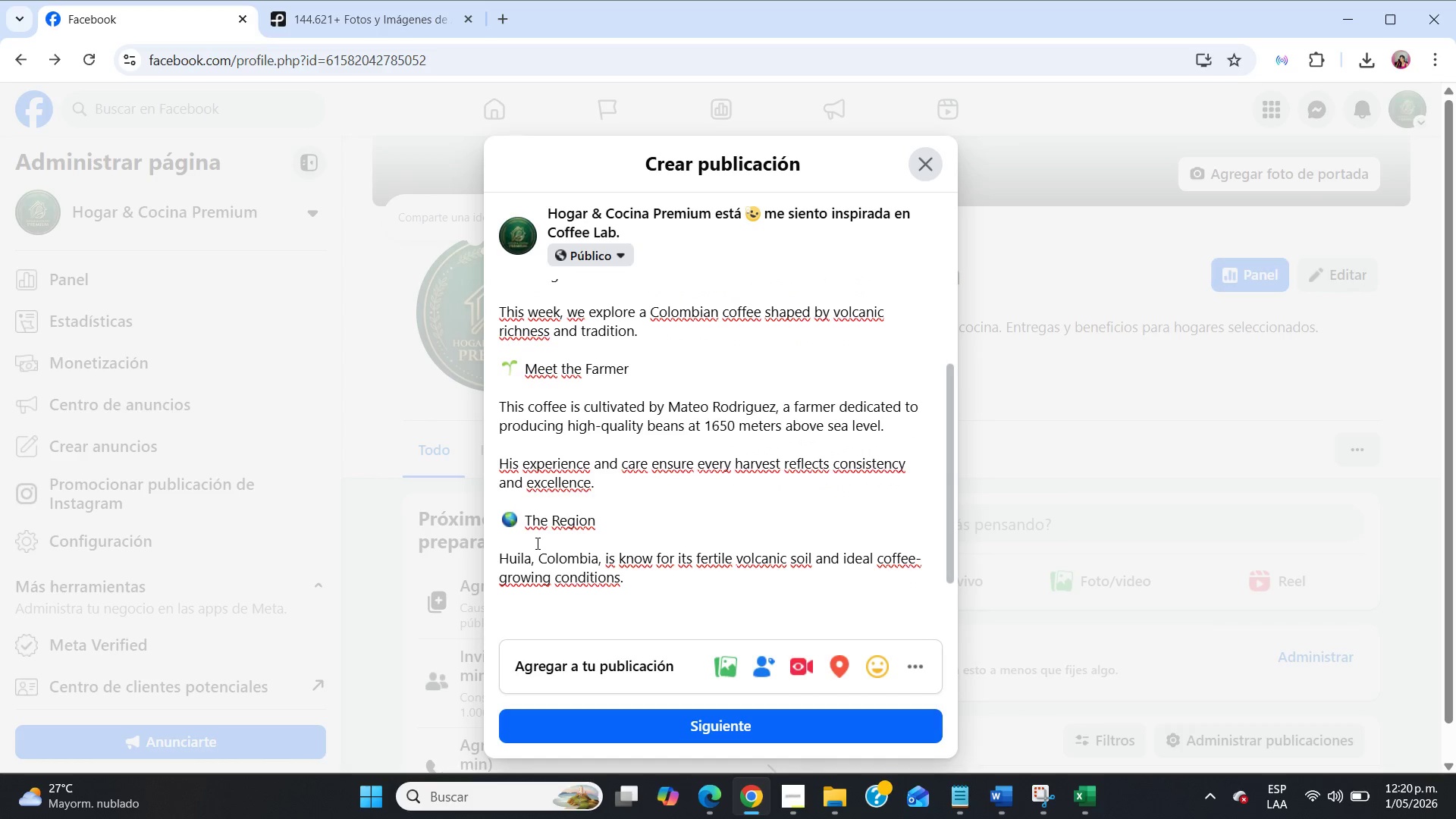 
scroll: coordinate [536, 543], scroll_direction: down, amount: 4.0
 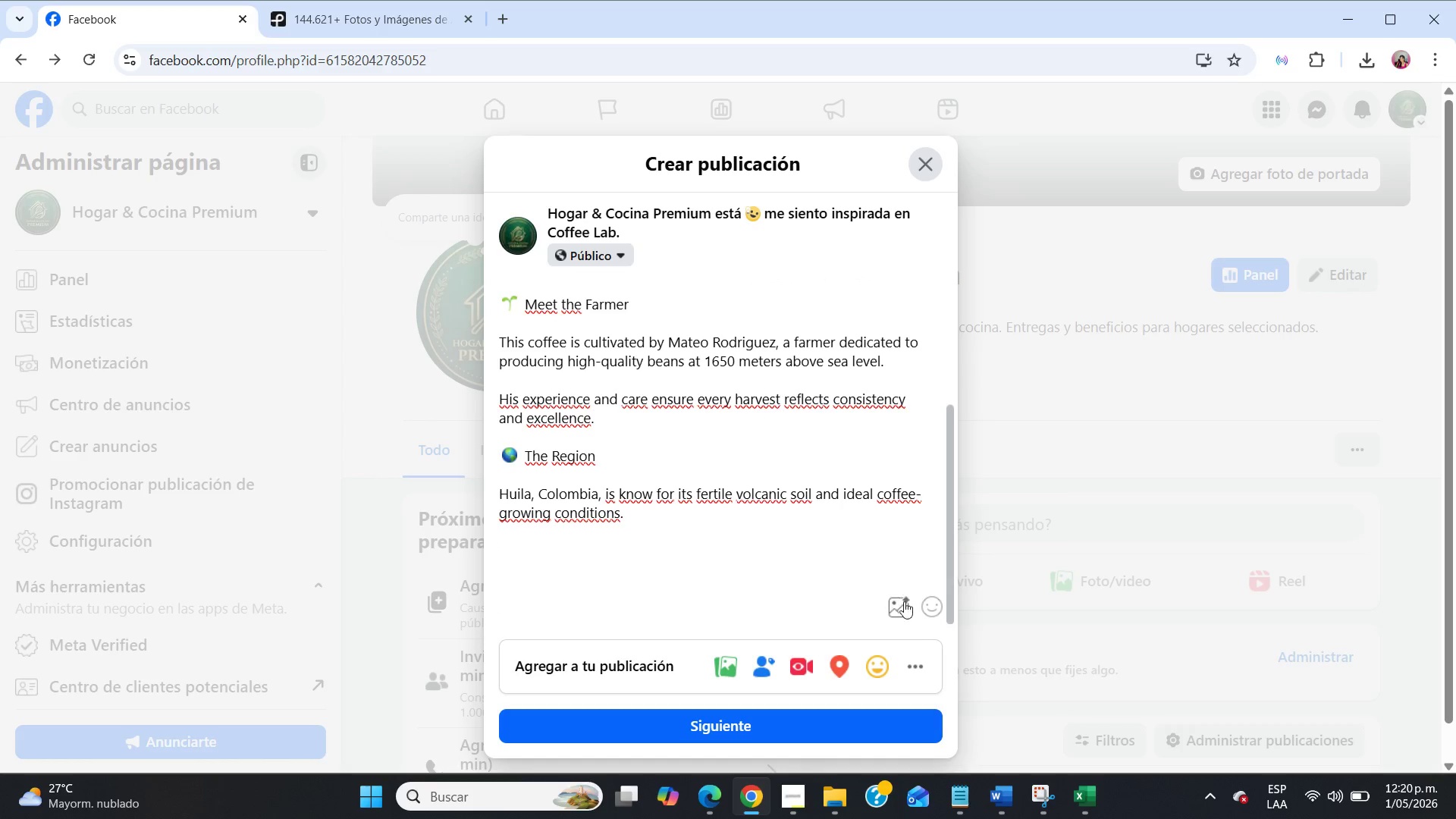 
left_click([924, 607])
 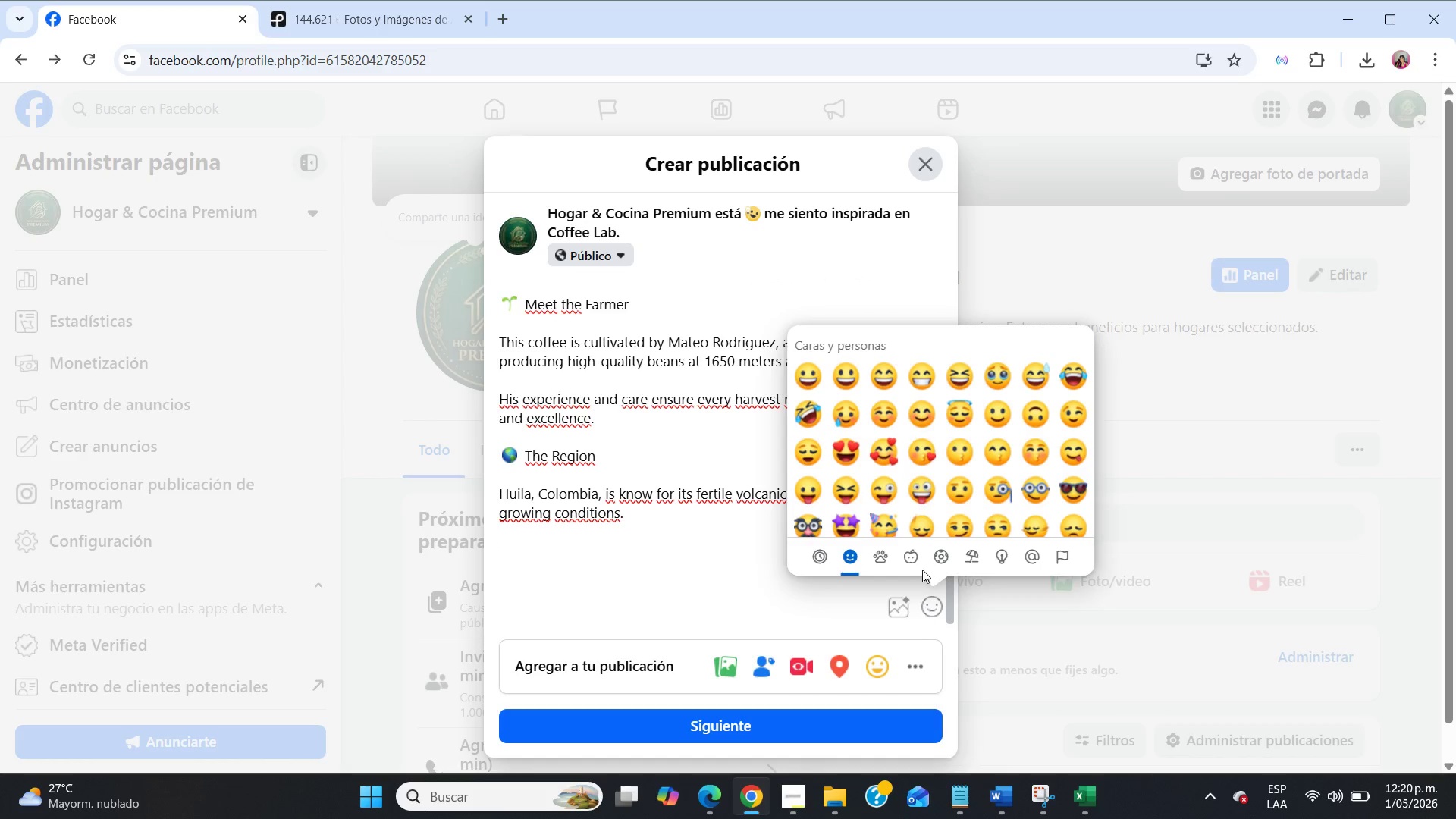 
scroll: coordinate [959, 500], scroll_direction: down, amount: 4.0
 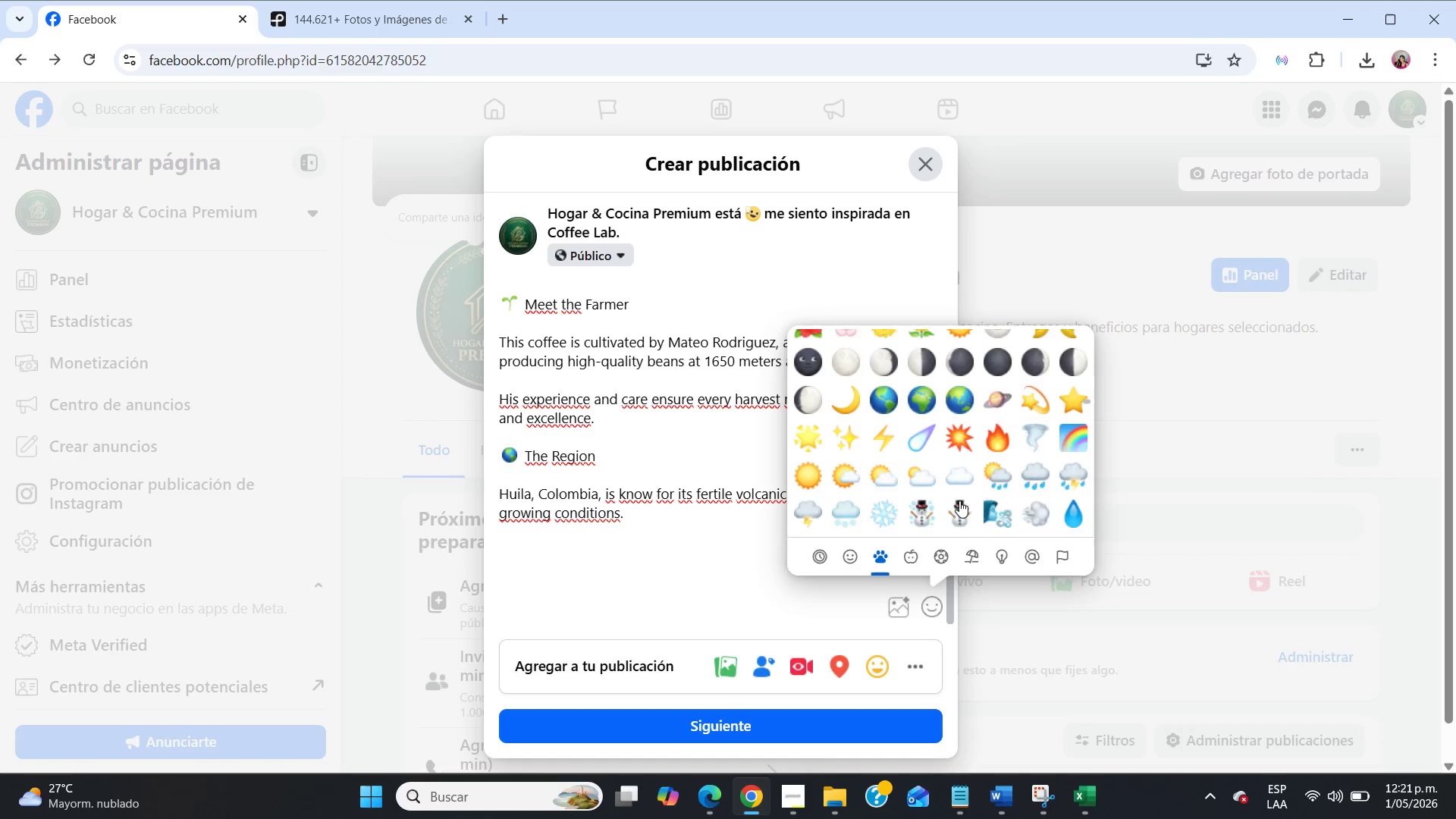 
left_click([862, 402])
 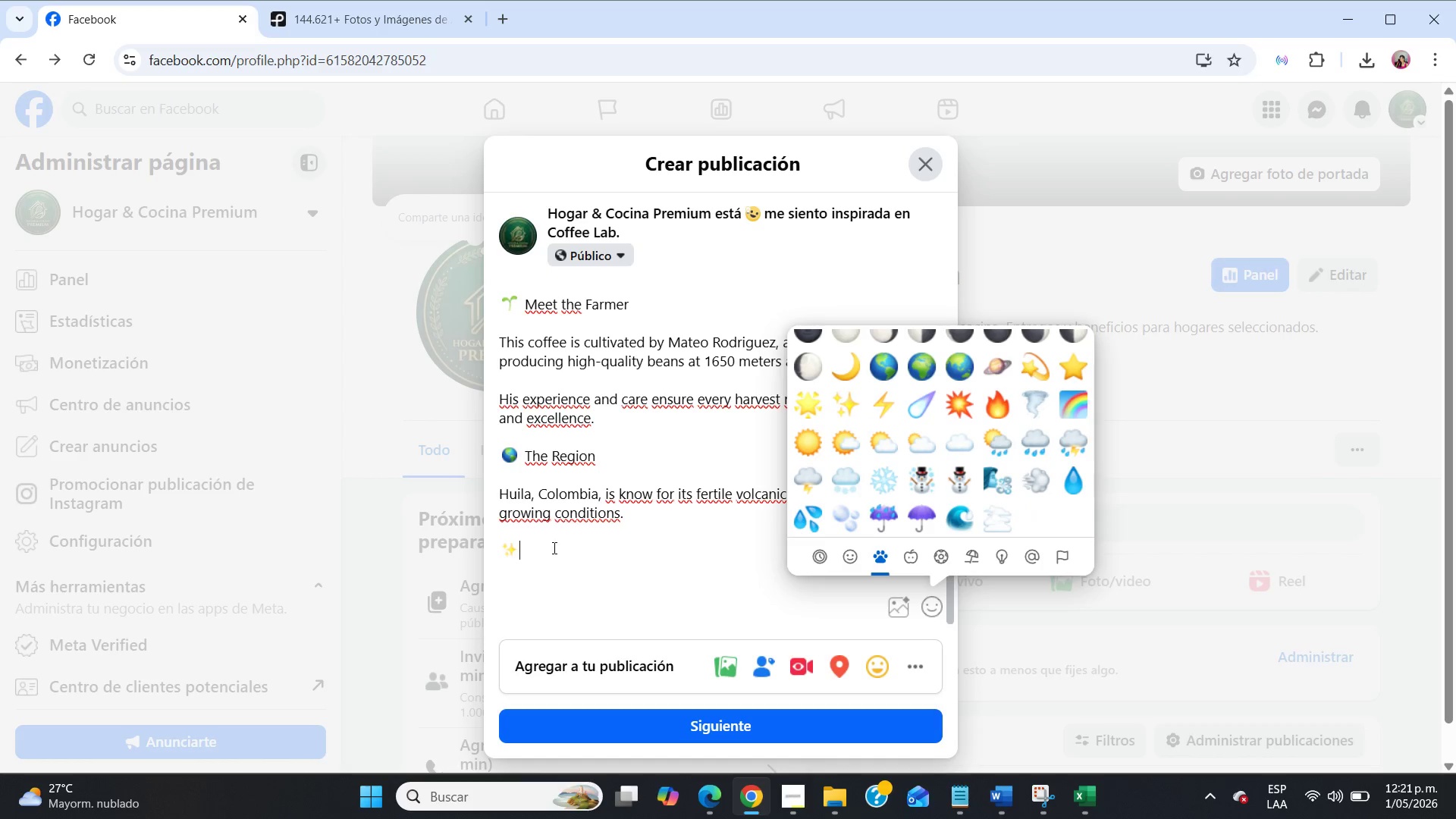 
left_click([545, 566])
 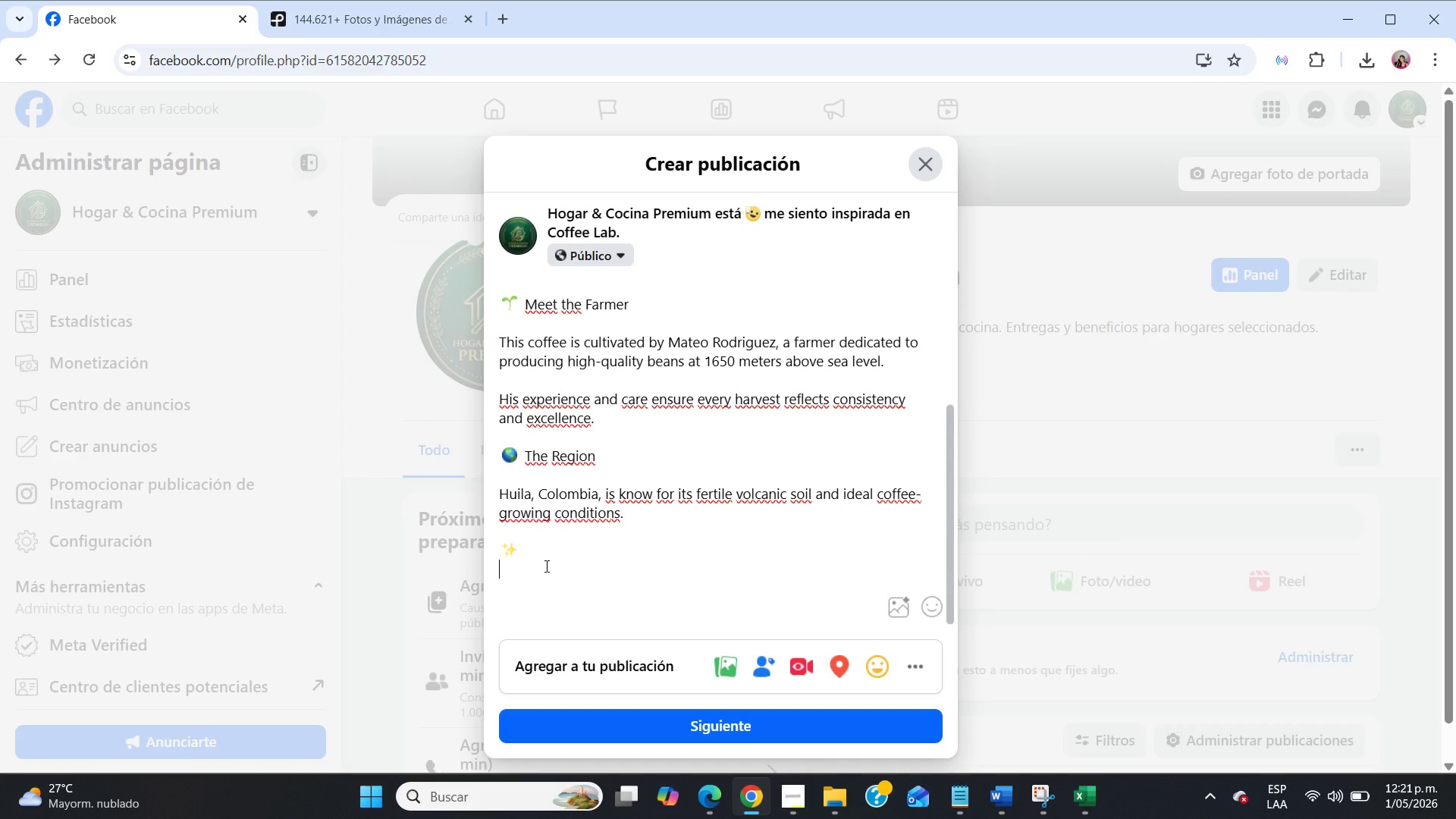 
key(Backspace)
type( Fun Facts>)
key(Backspace)
key(Backspace)
type(>)
 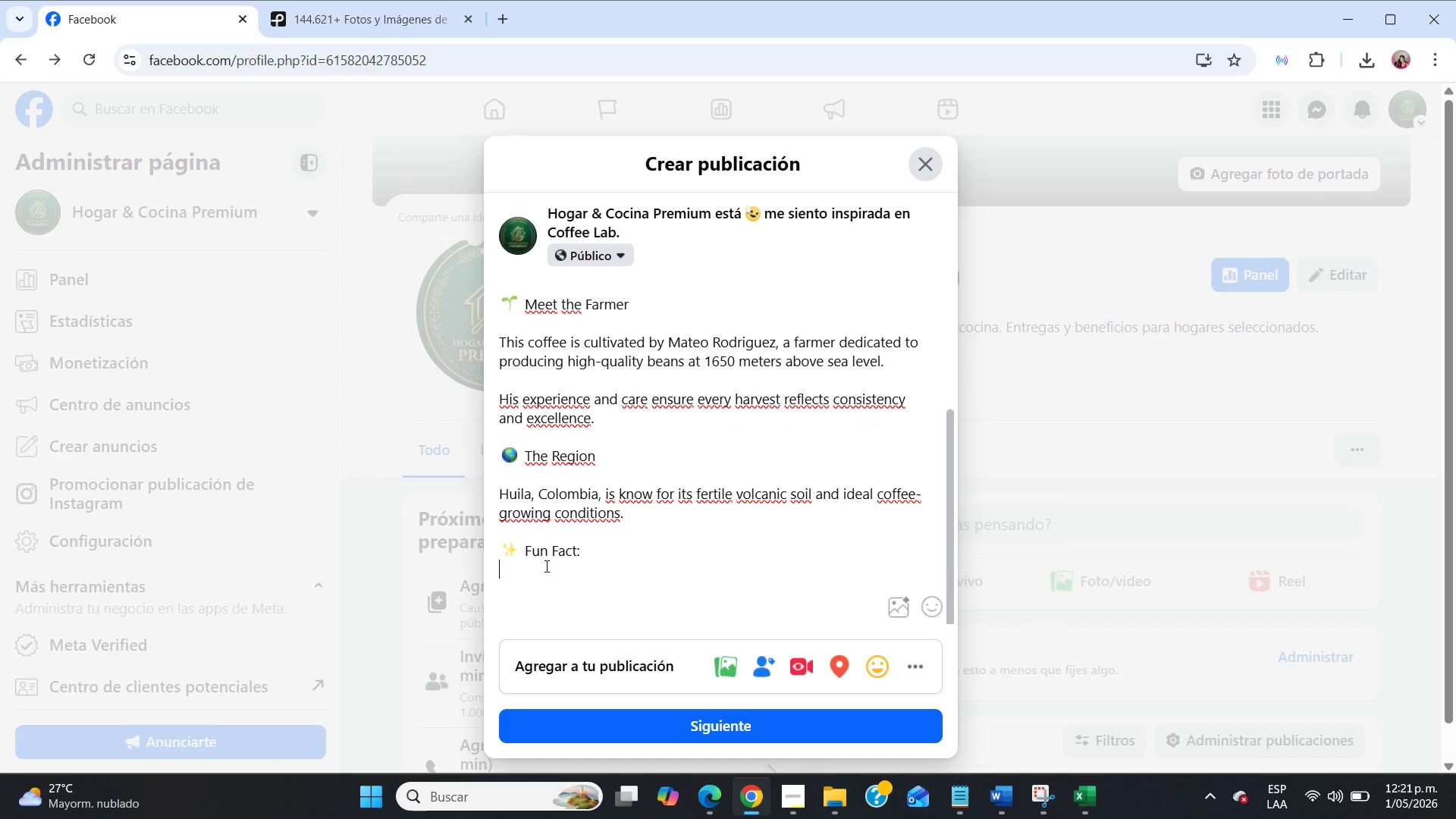 
key(Enter)
 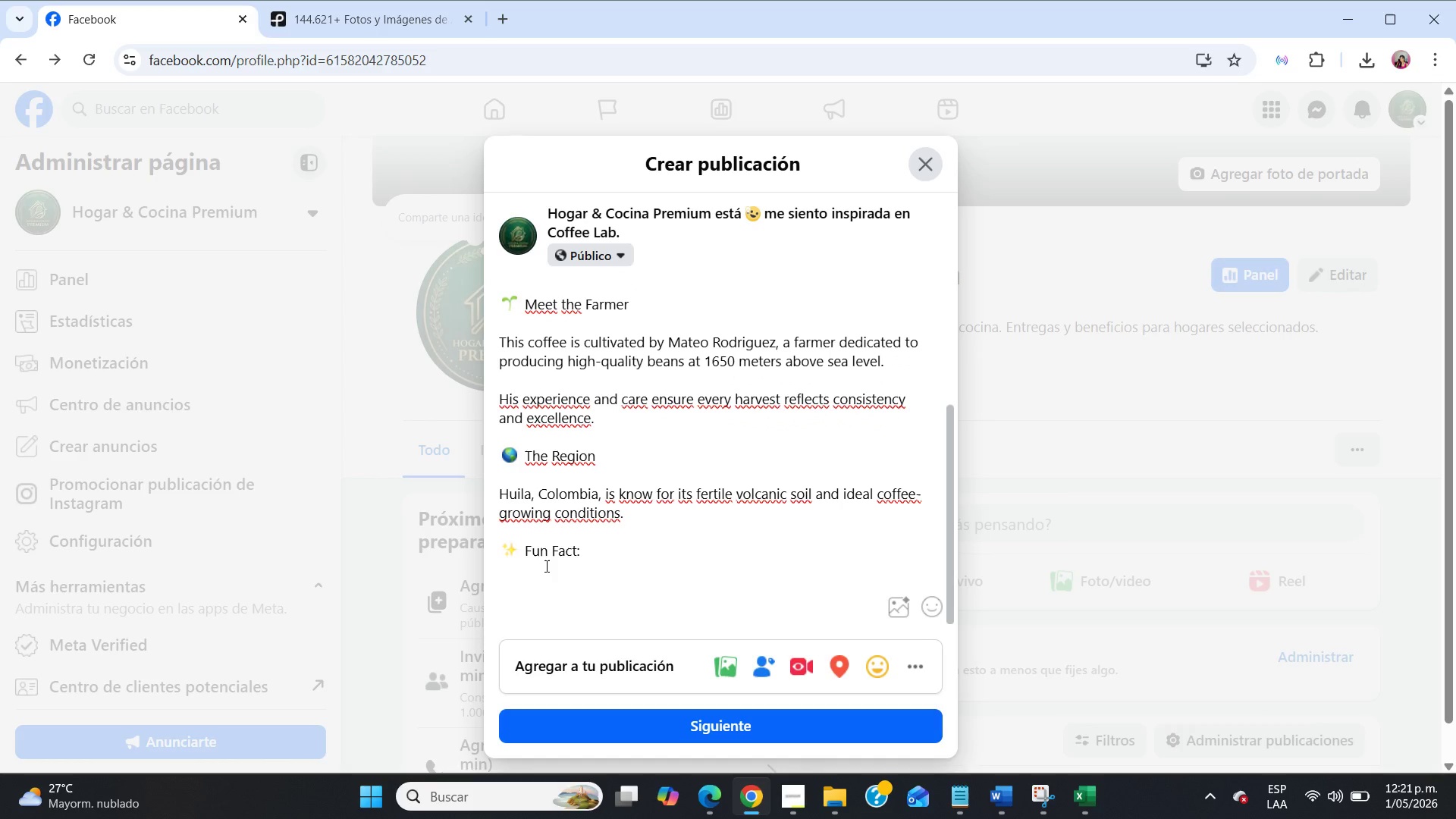 
type(The soil is enriched by ash from the 18th century, giving the coffee a unique depth)
key(Backspace)
key(Backspace)
type(th of flavor.)
 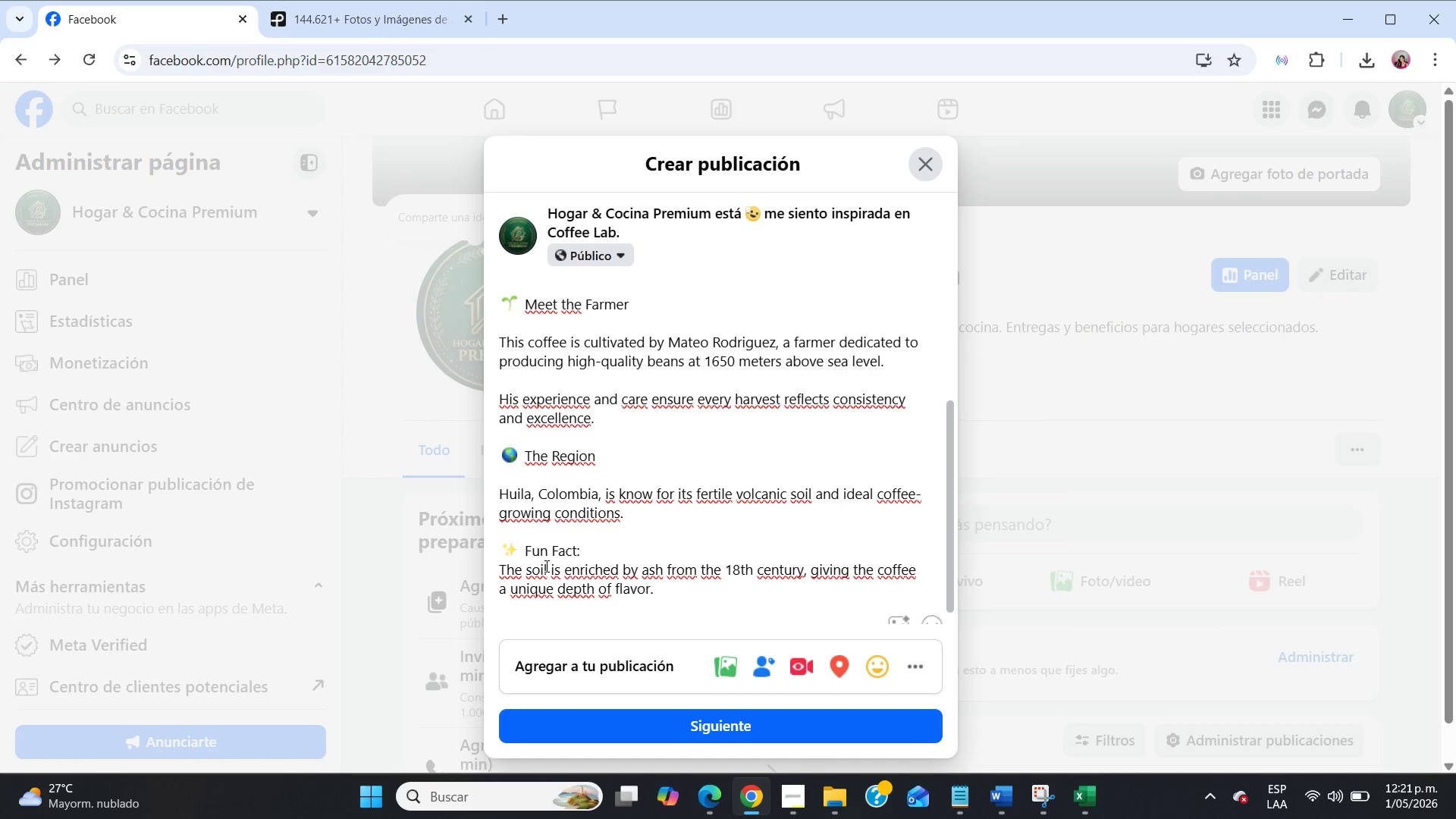 
key(Enter)
 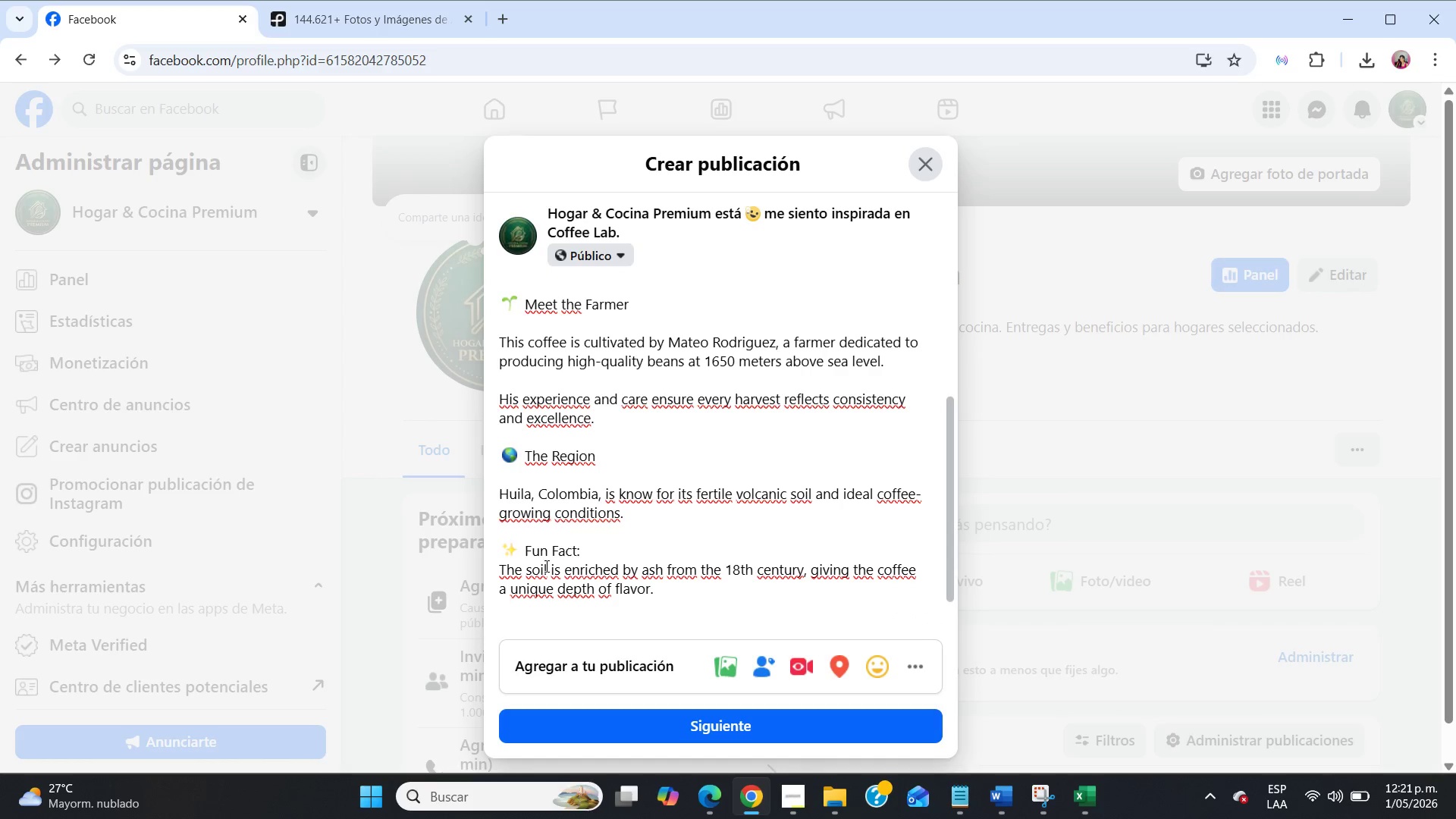 
key(Enter)
 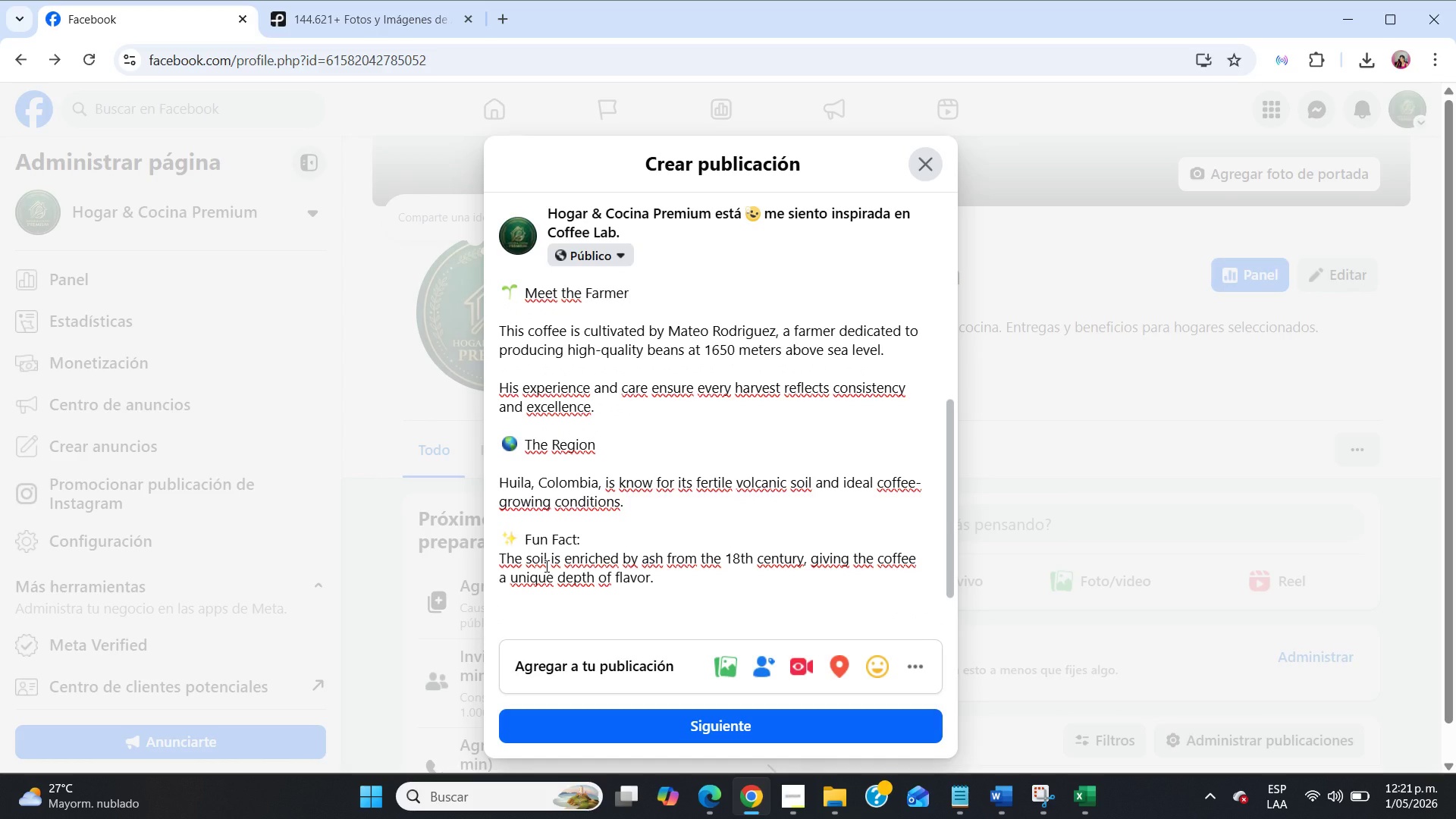 
scroll: coordinate [545, 566], scroll_direction: down, amount: 7.0
 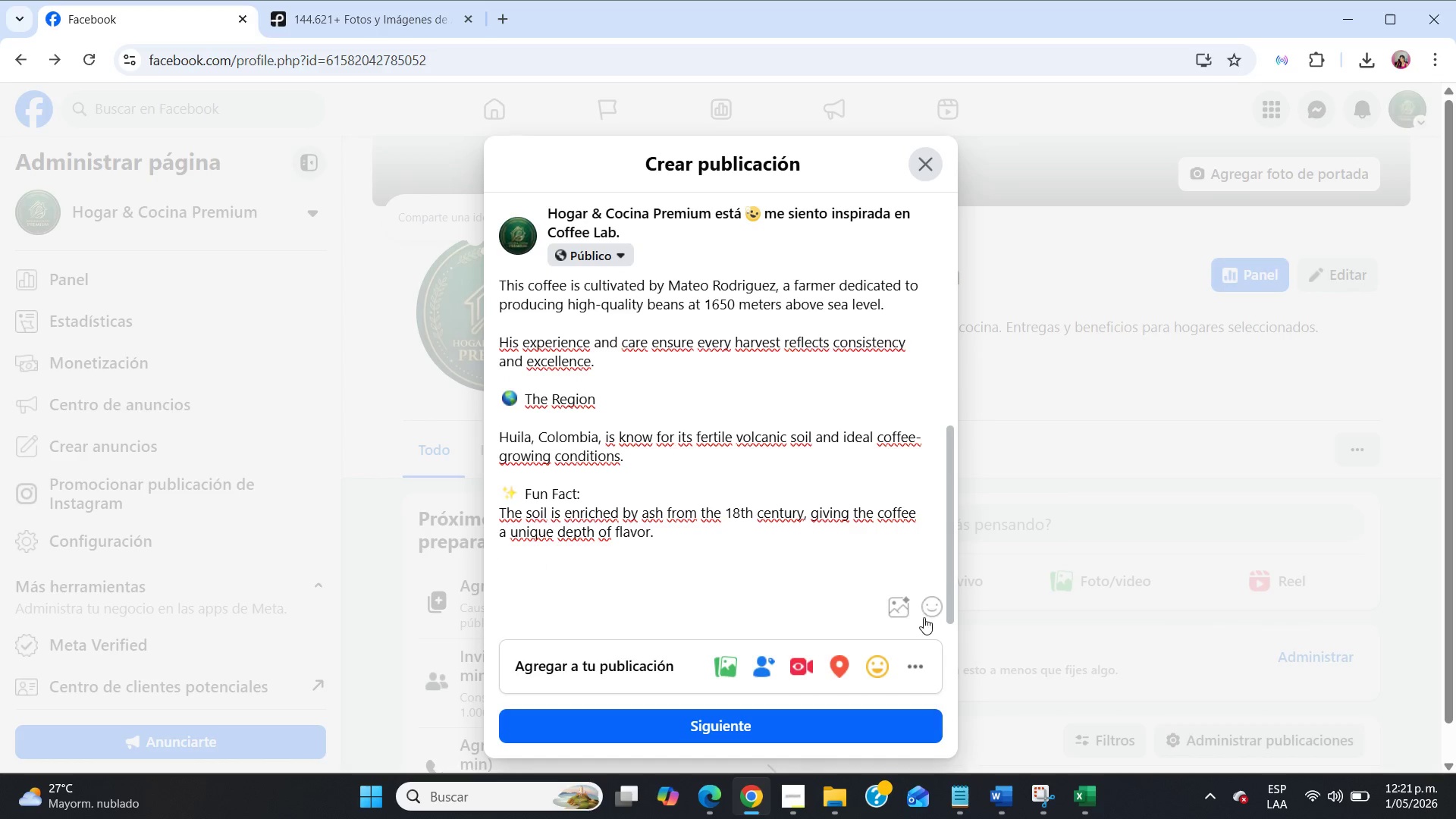 
left_click([924, 600])
 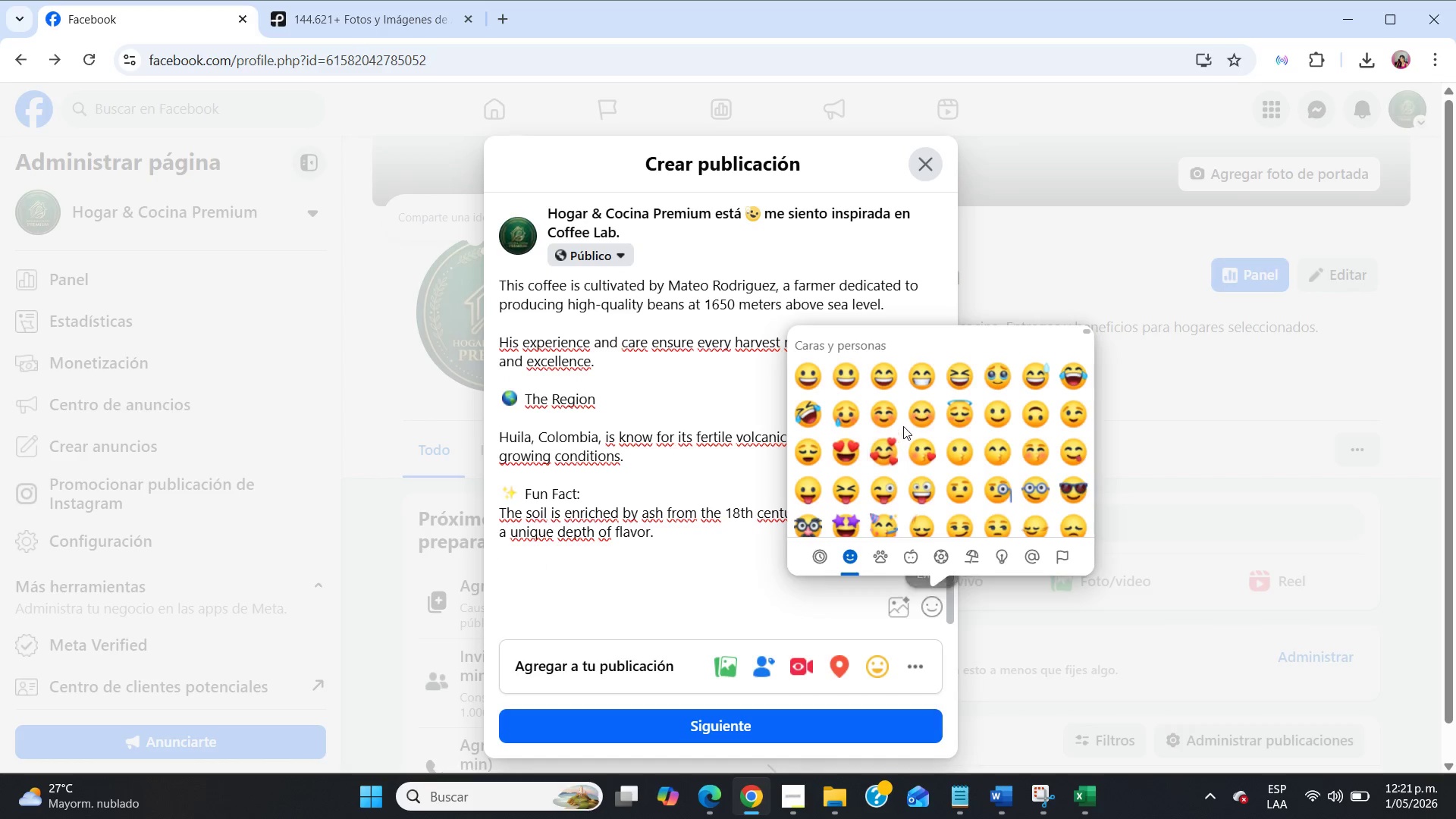 
scroll: coordinate [903, 423], scroll_direction: down, amount: 7.0
 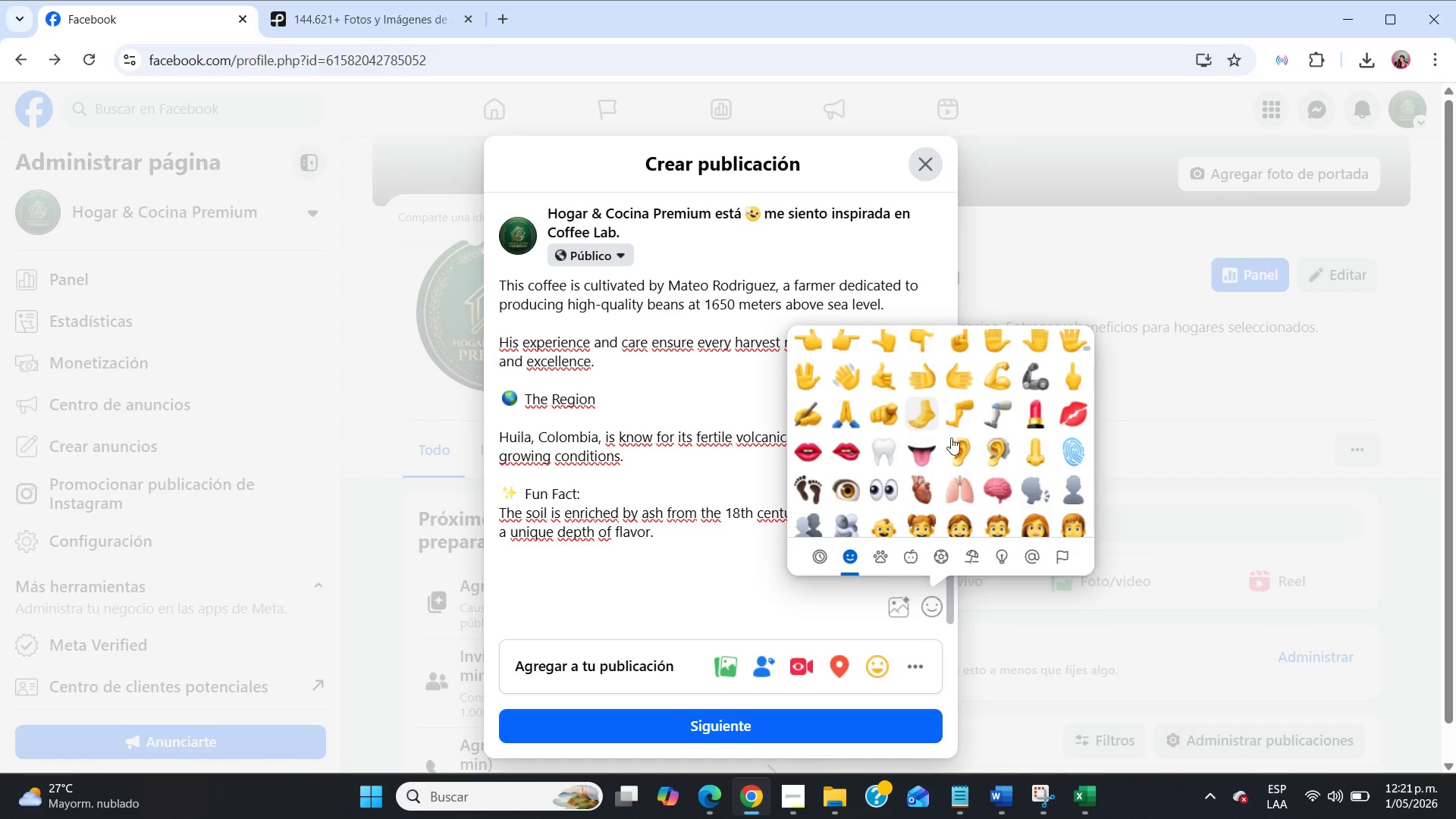 
left_click([1031, 457])
 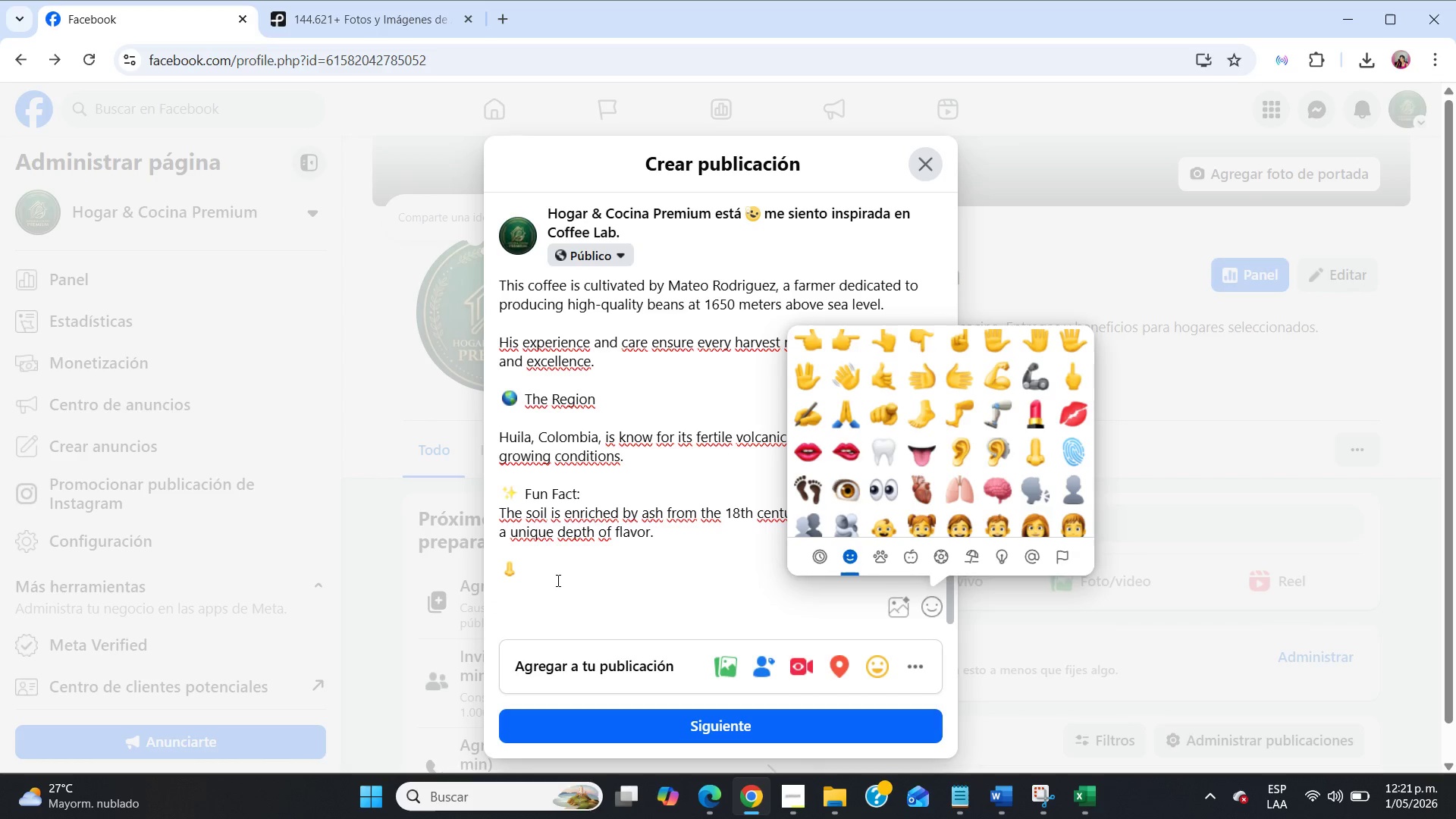 
left_click([563, 576])
 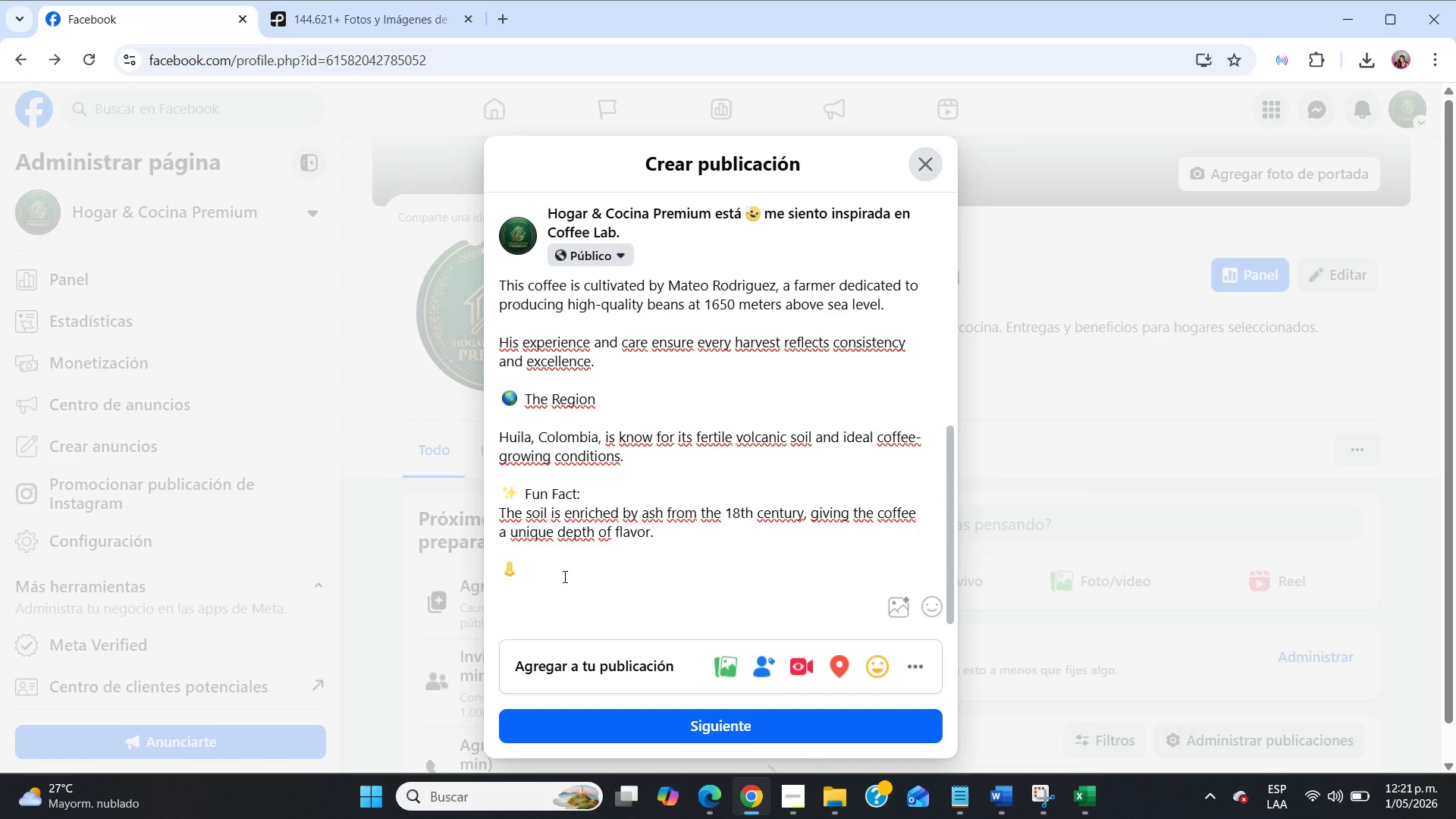 
type( Falo)
key(Backspace)
type(vo)
key(Backspace)
key(Backspace)
key(Backspace)
key(Backspace)
type(lavor Experience)
 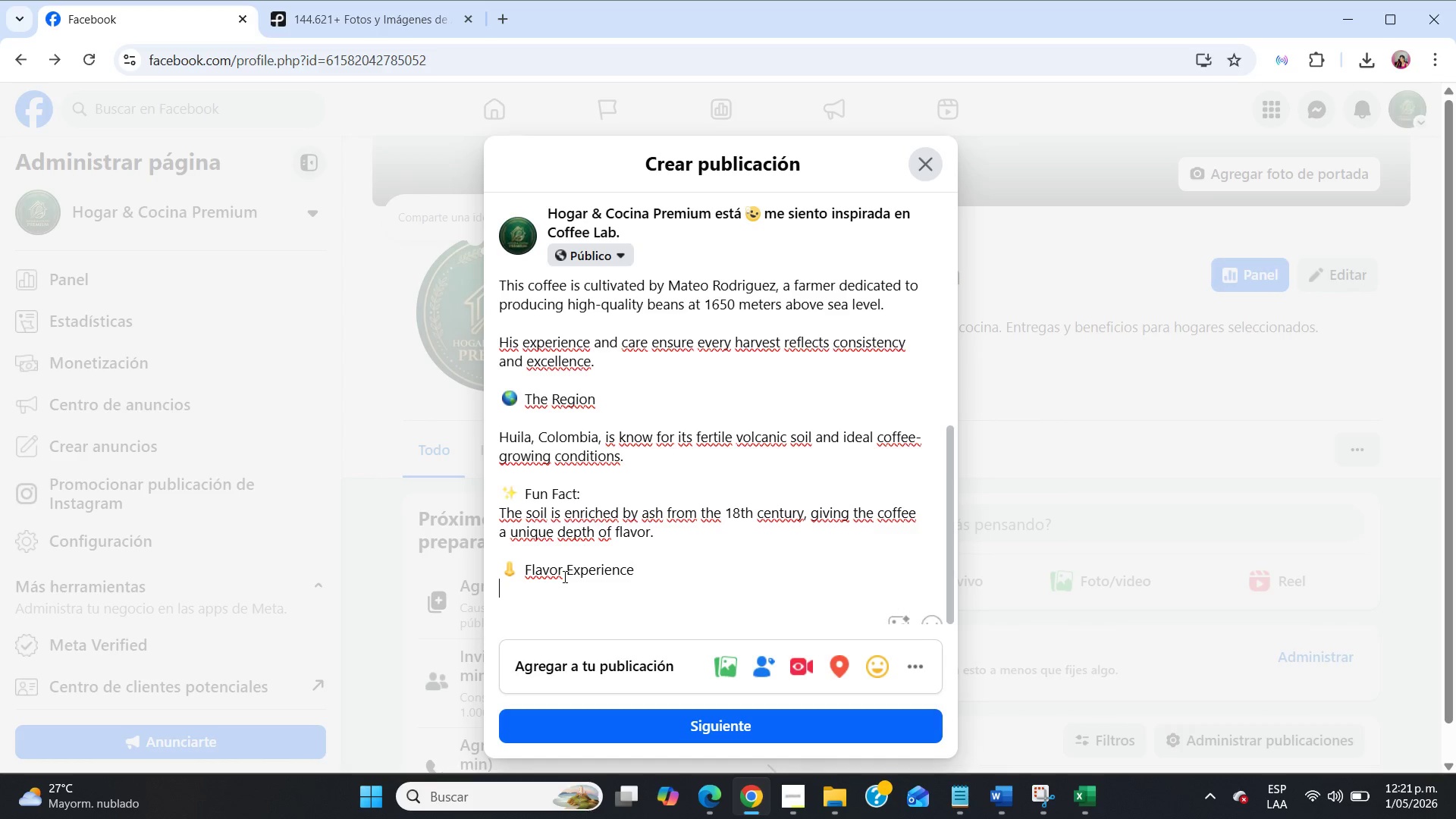 
key(Enter)
 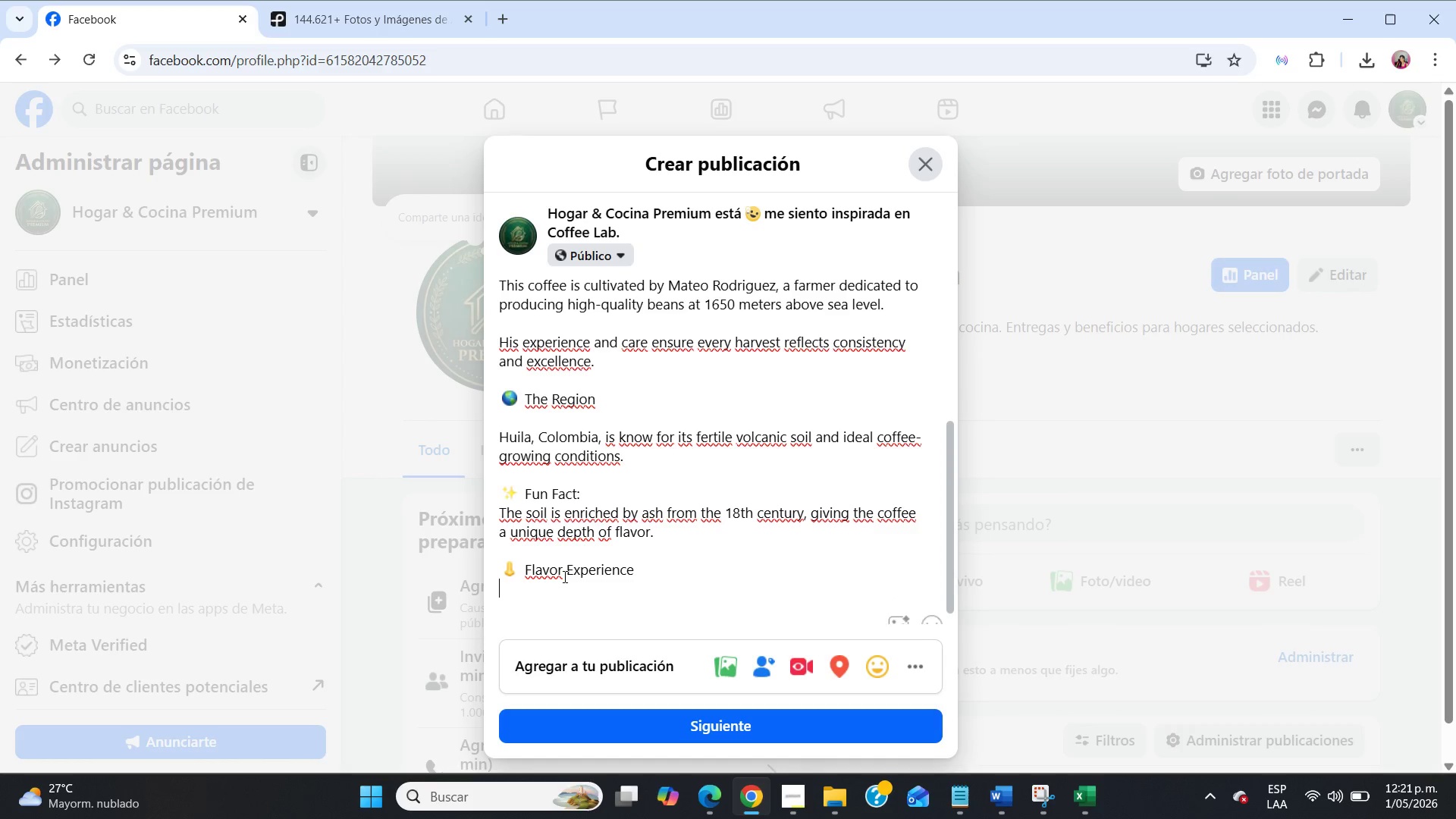 
key(Enter)
 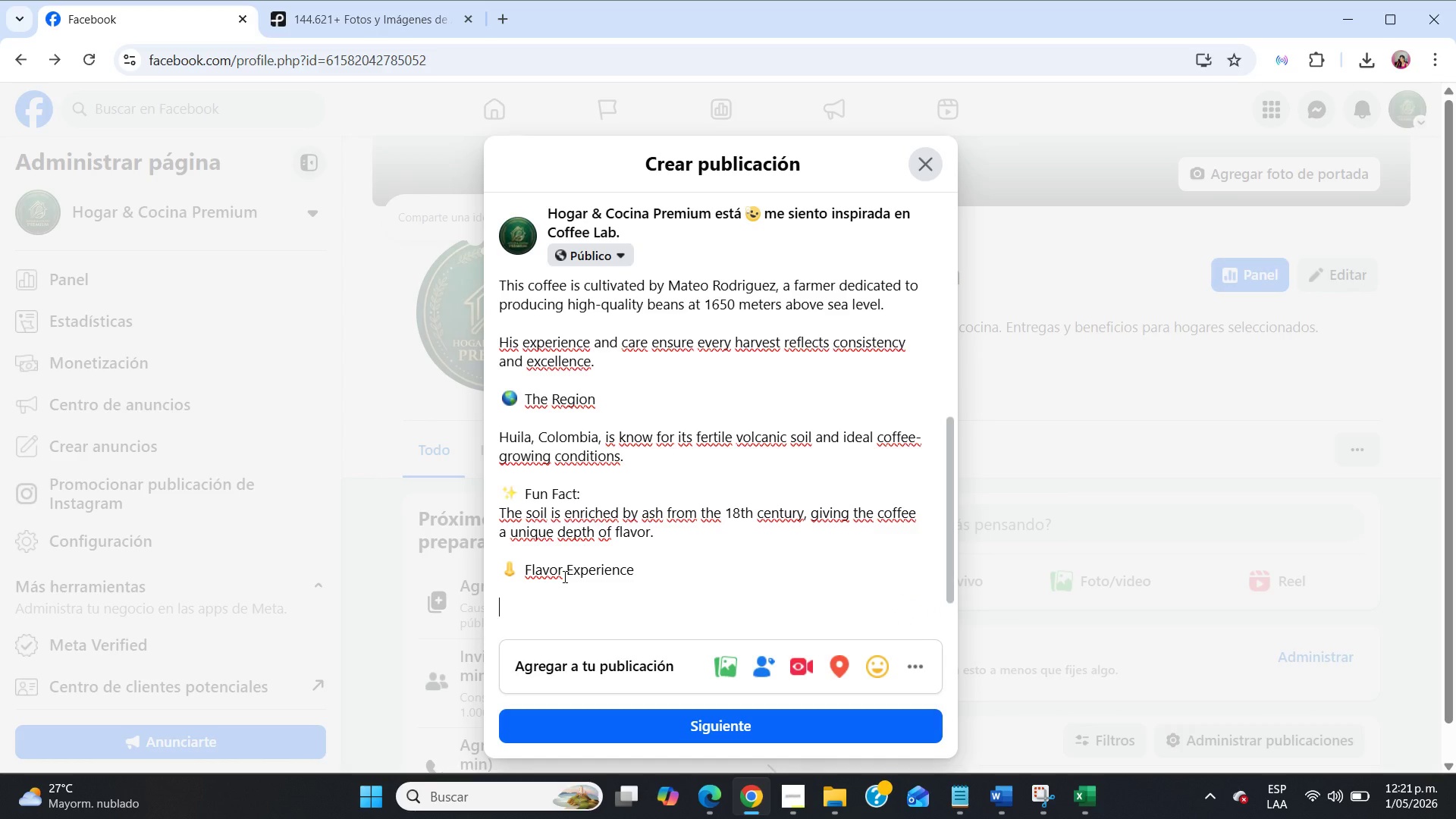 
type(- Mil )
key(Backspace)
type(k chocolate sweetness)
 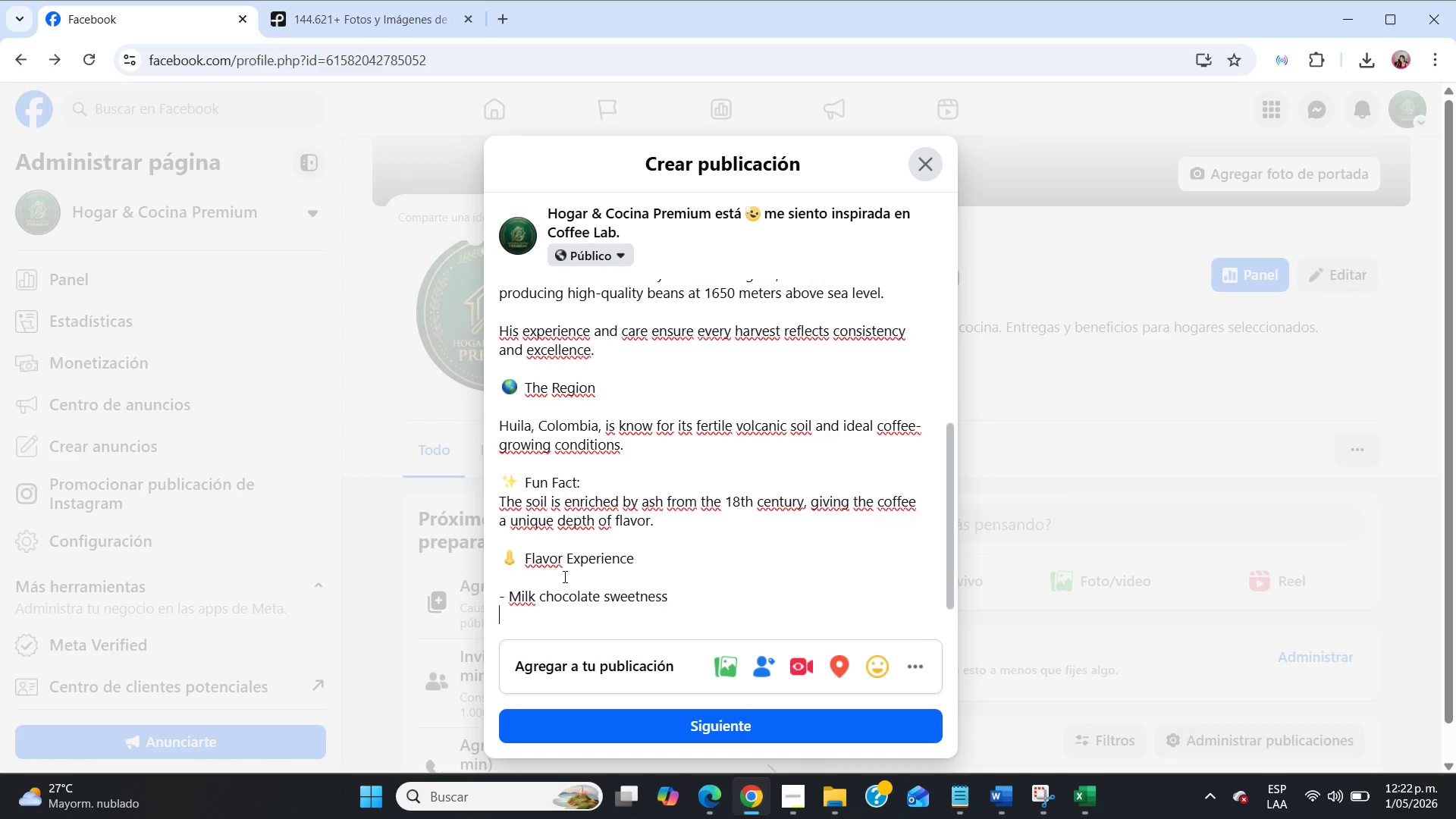 
key(Enter)
 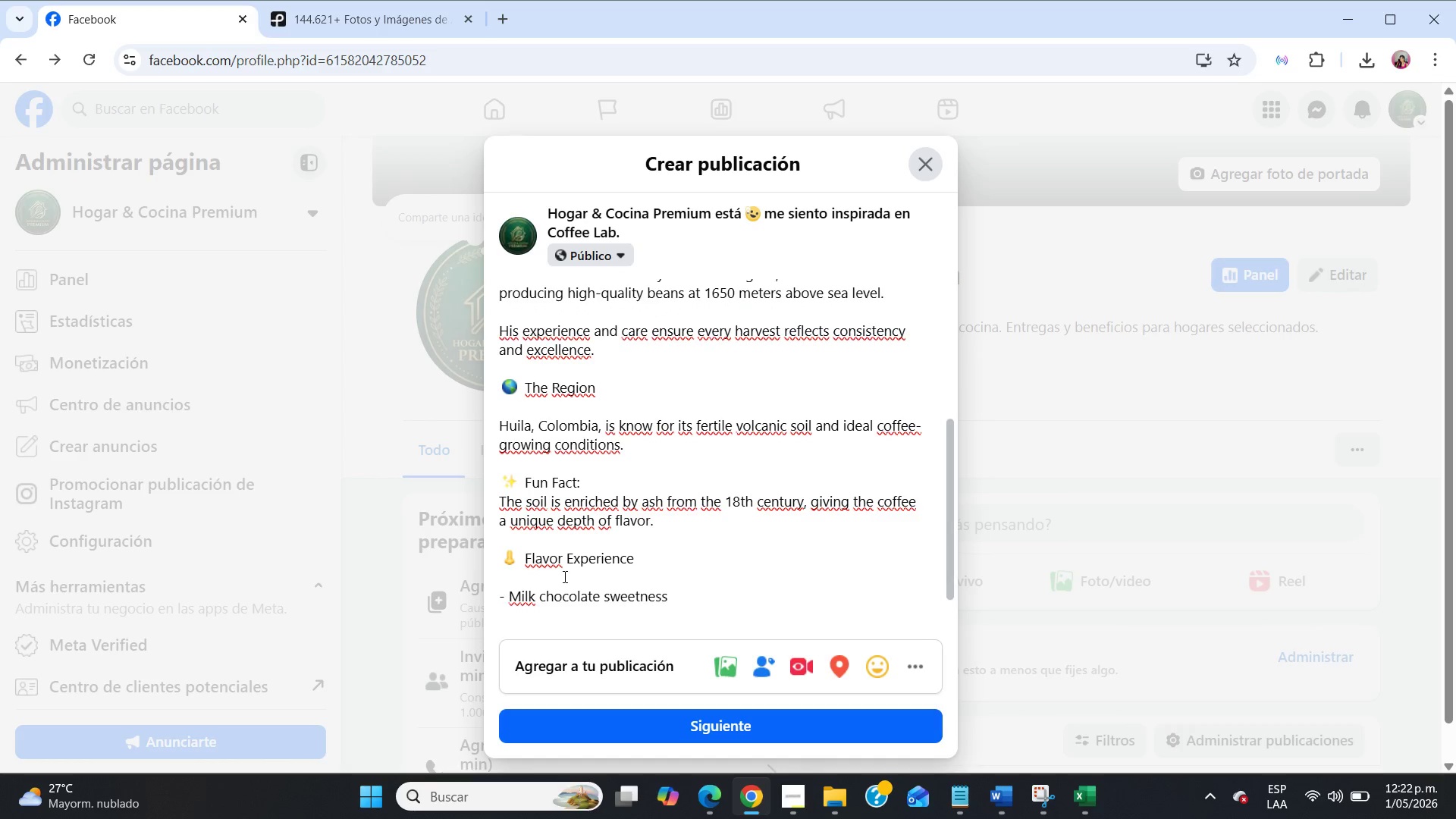 
type(.)
key(Backspace)
type(- Toasted almond notes)
 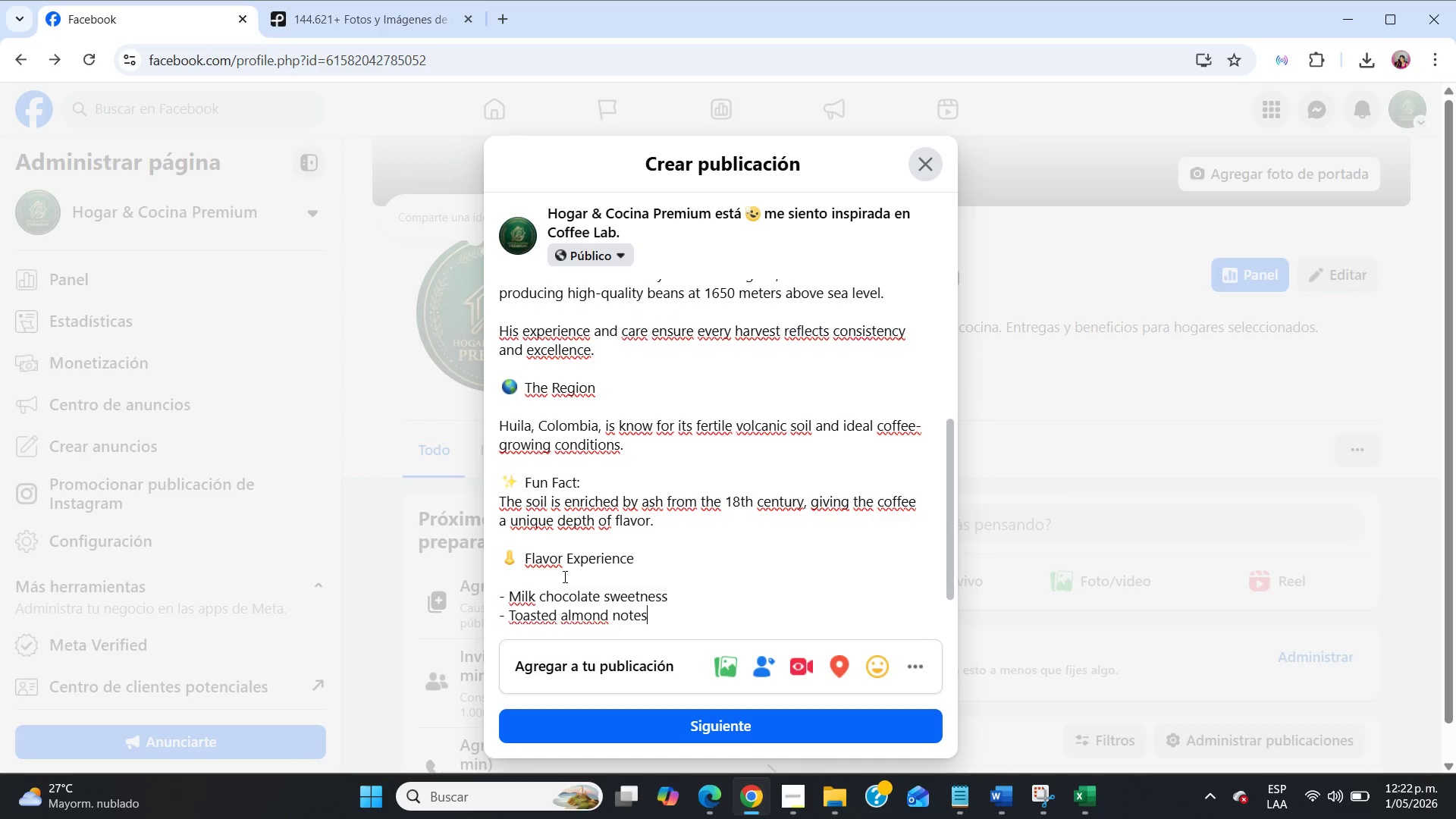 
key(Enter)
 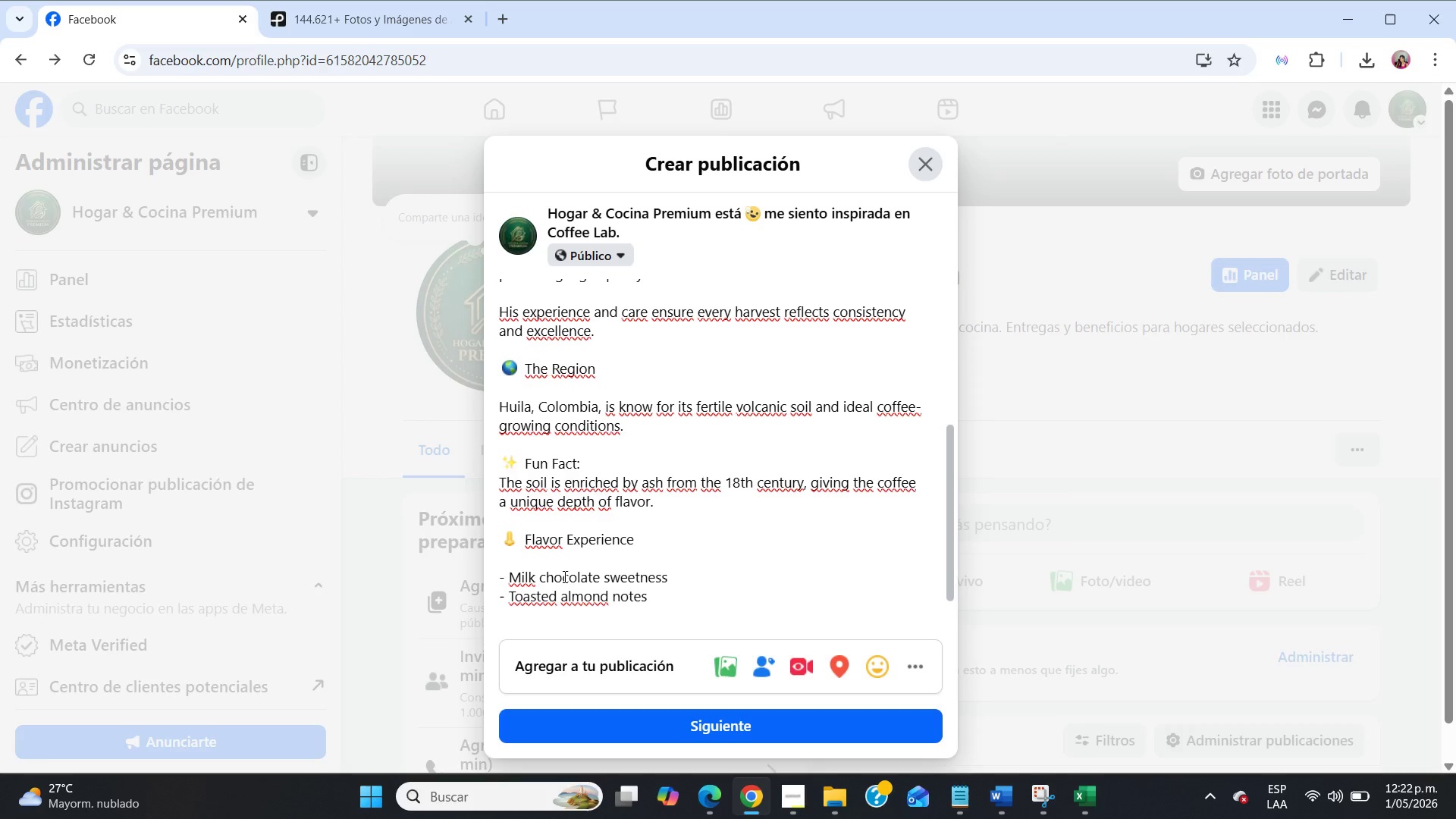 
type(- Smooth caramel finish)
 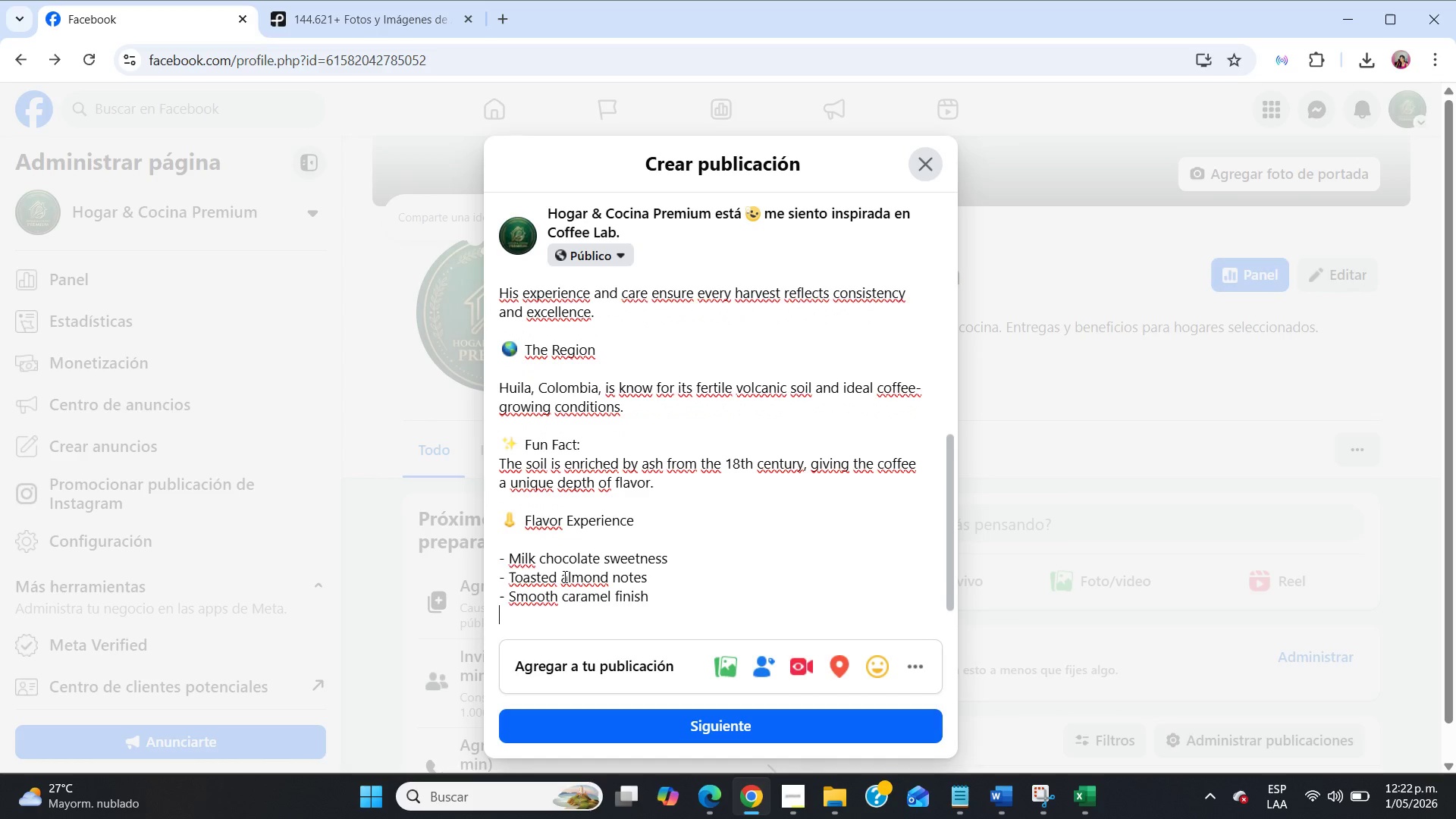 
key(Enter)
 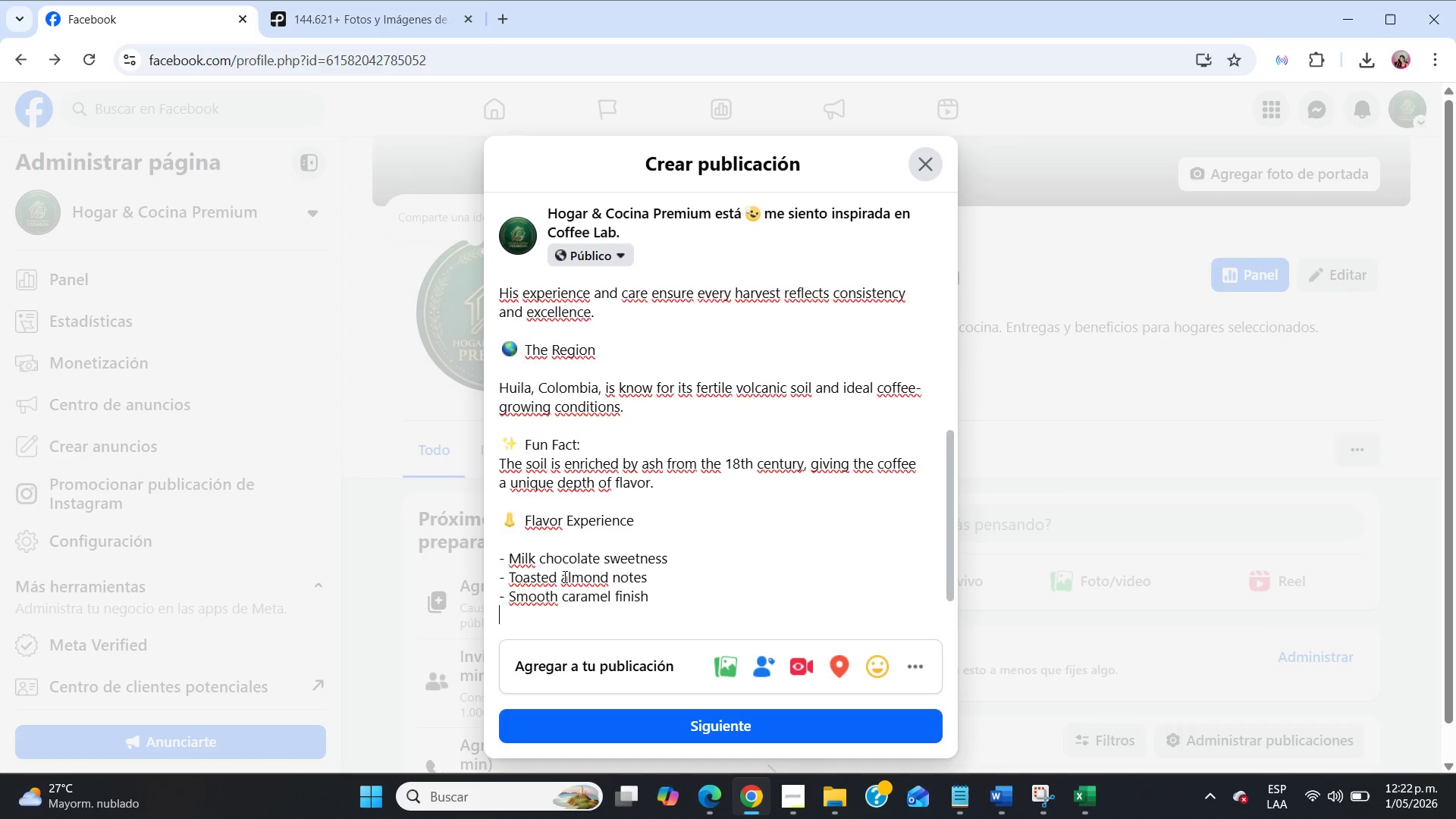 
key(Enter)
 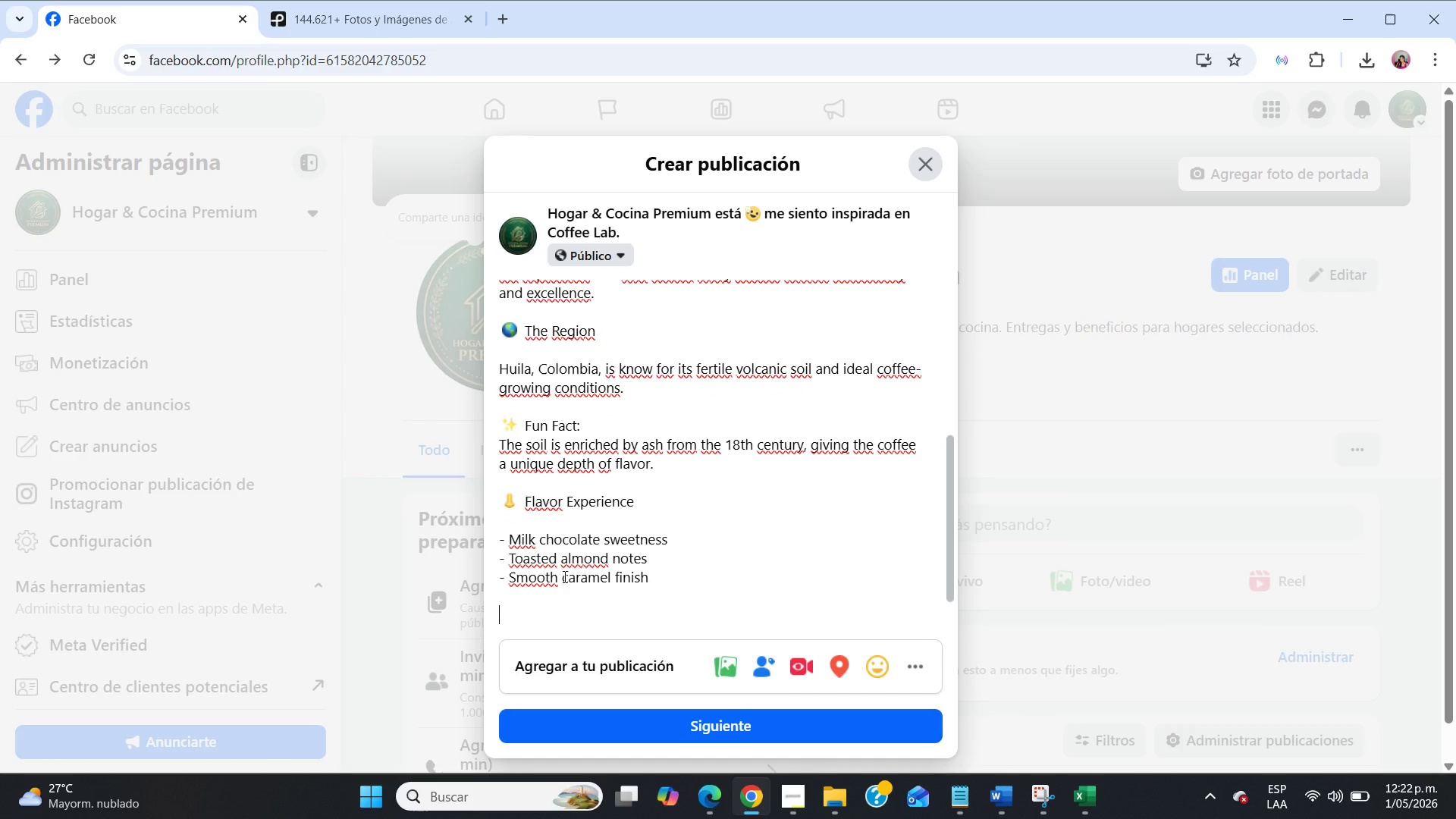 
scroll: coordinate [564, 576], scroll_direction: down, amount: 5.0
 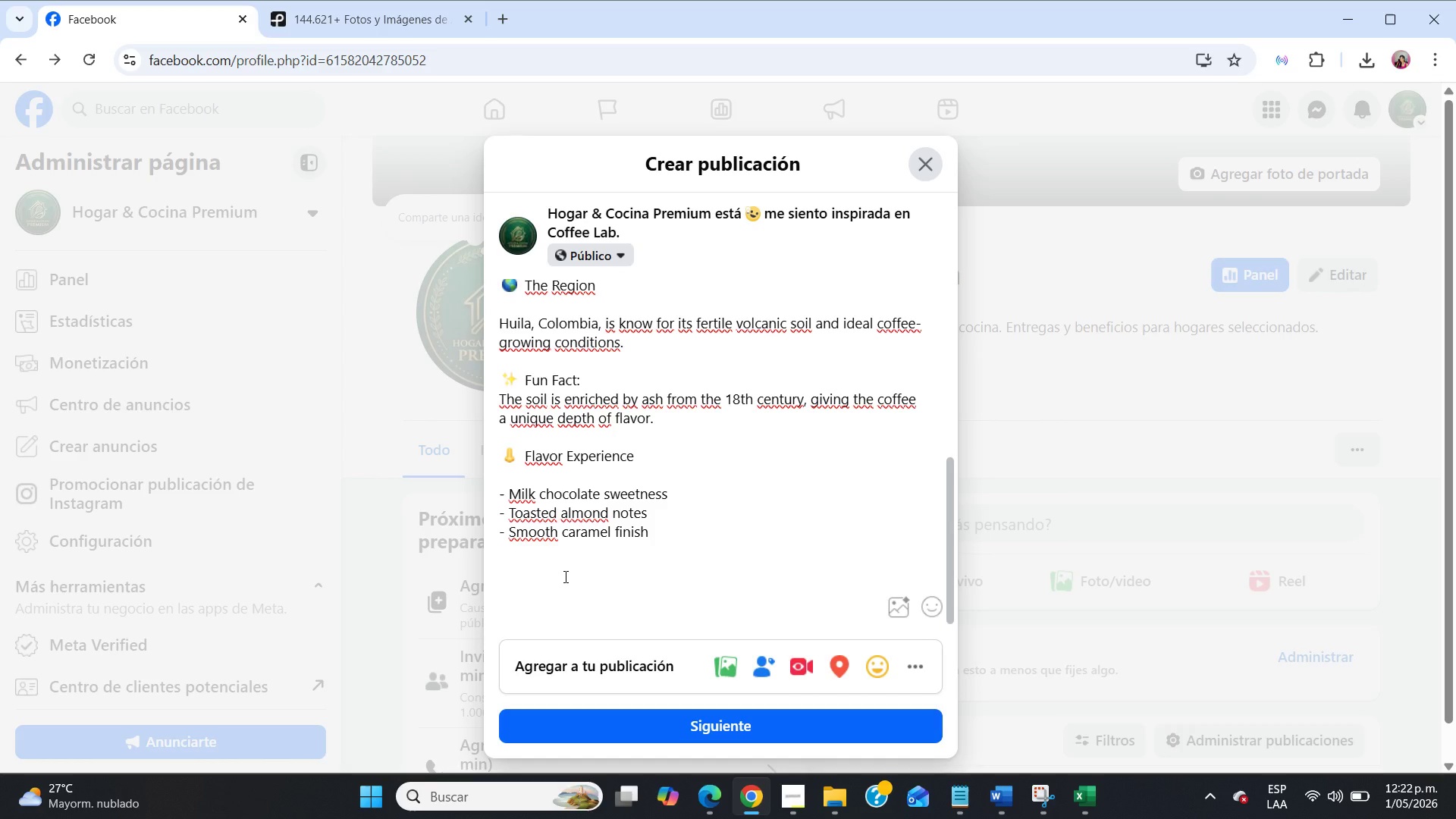 
type(A comforting and balanced cup perfect for everyday eno)
key(Backspace)
type(joyment.)
 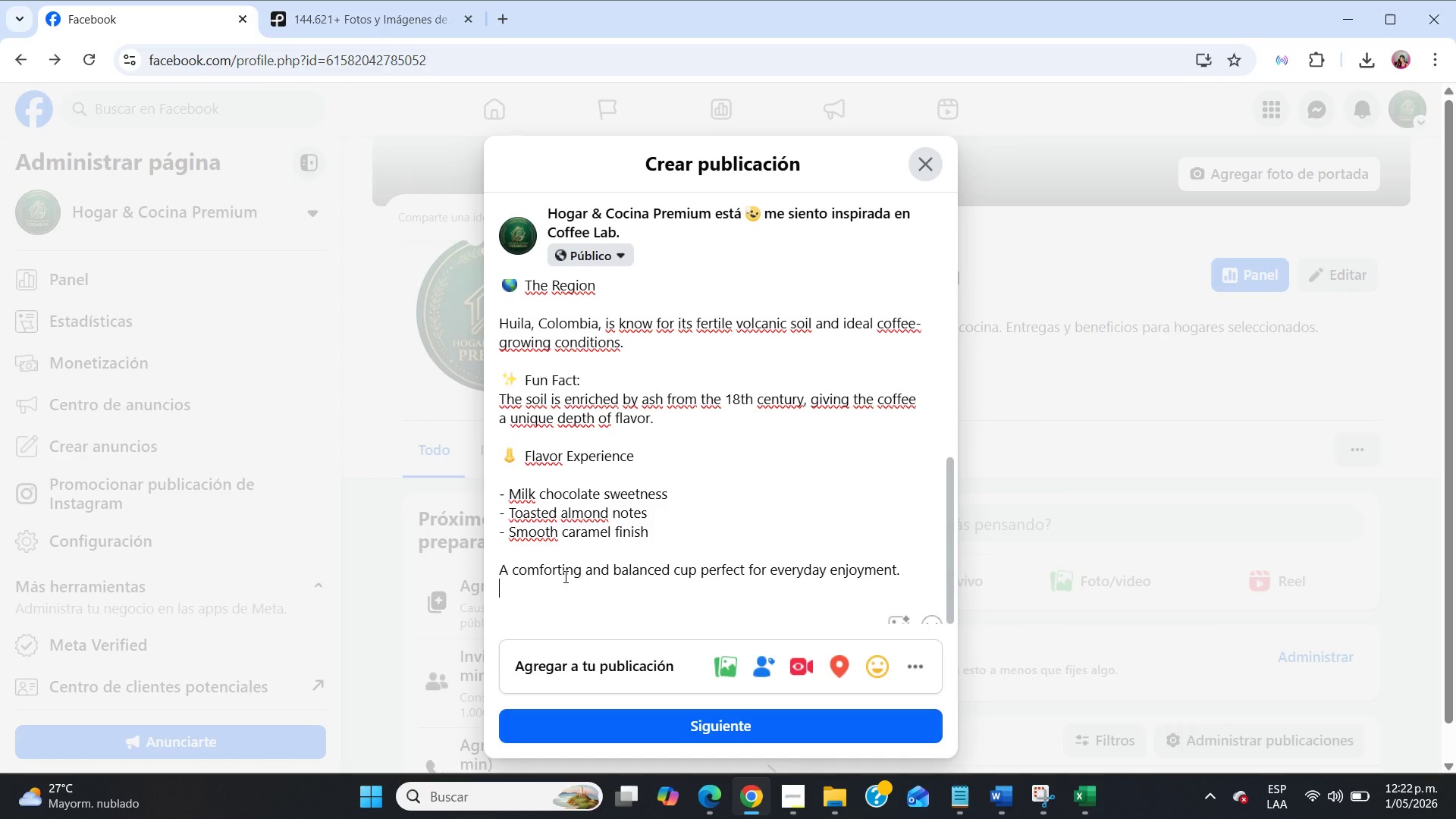 
key(Enter)
 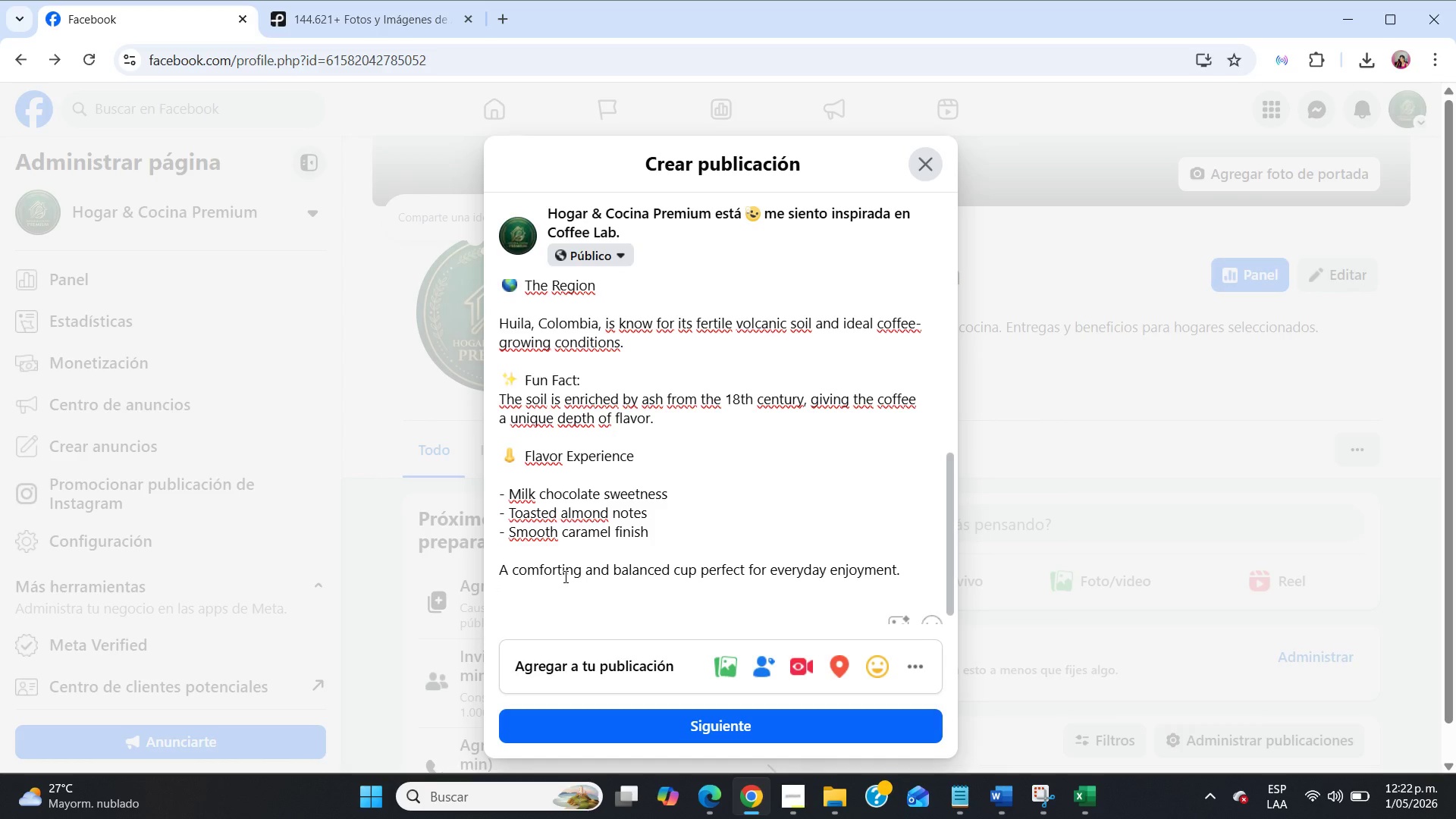 
key(Enter)
 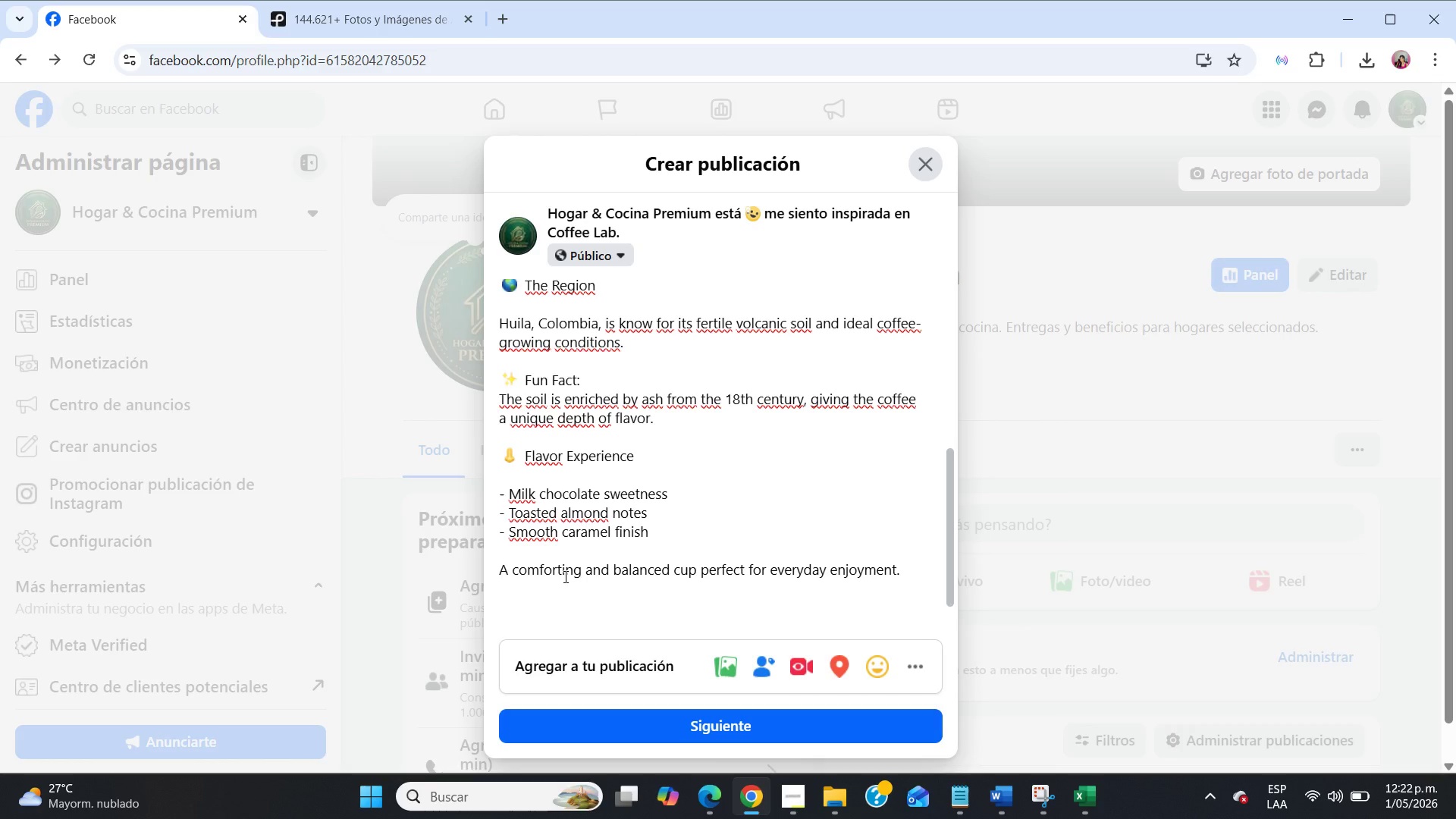 
scroll: coordinate [564, 576], scroll_direction: down, amount: 6.0
 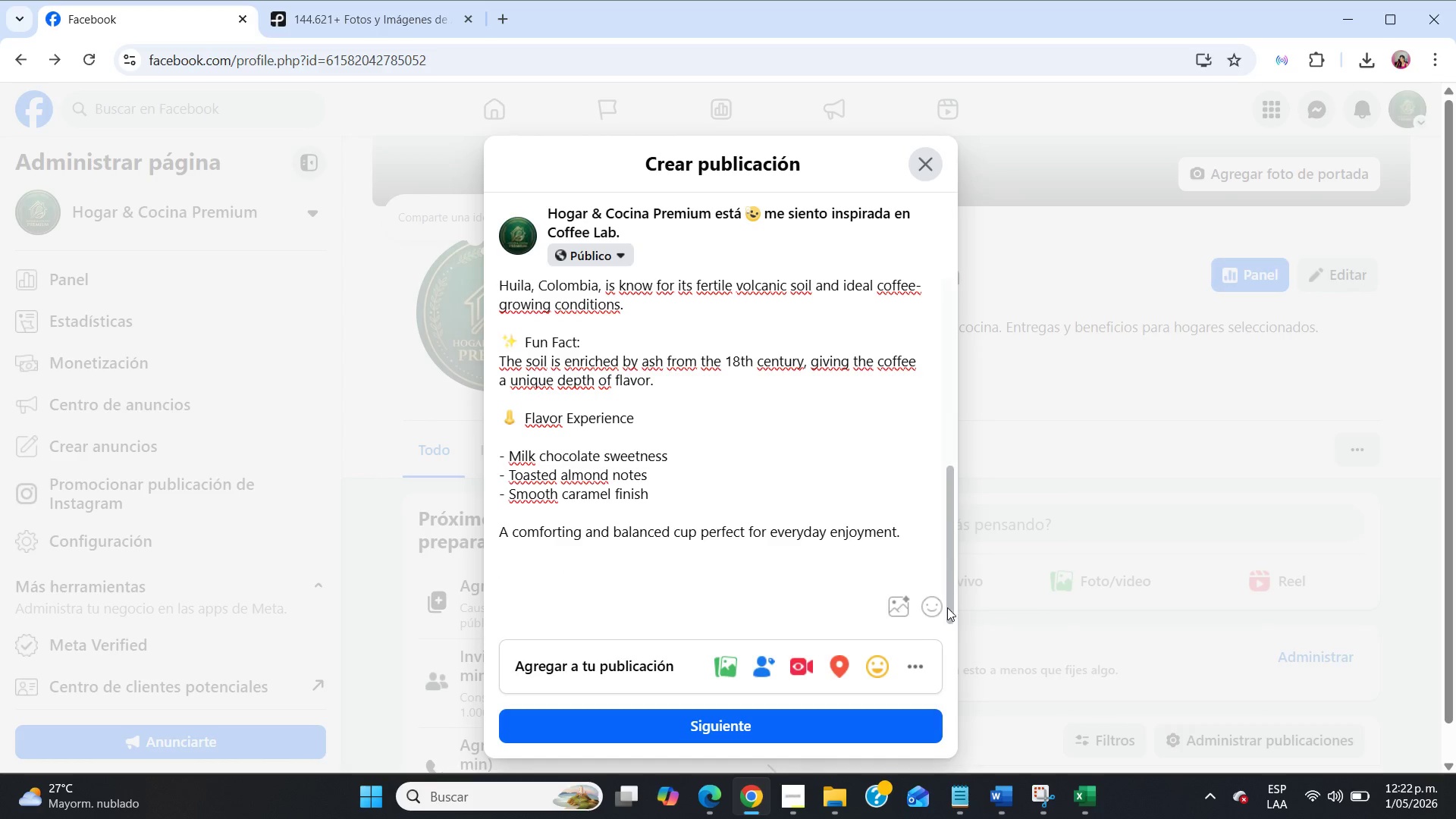 
left_click([942, 607])
 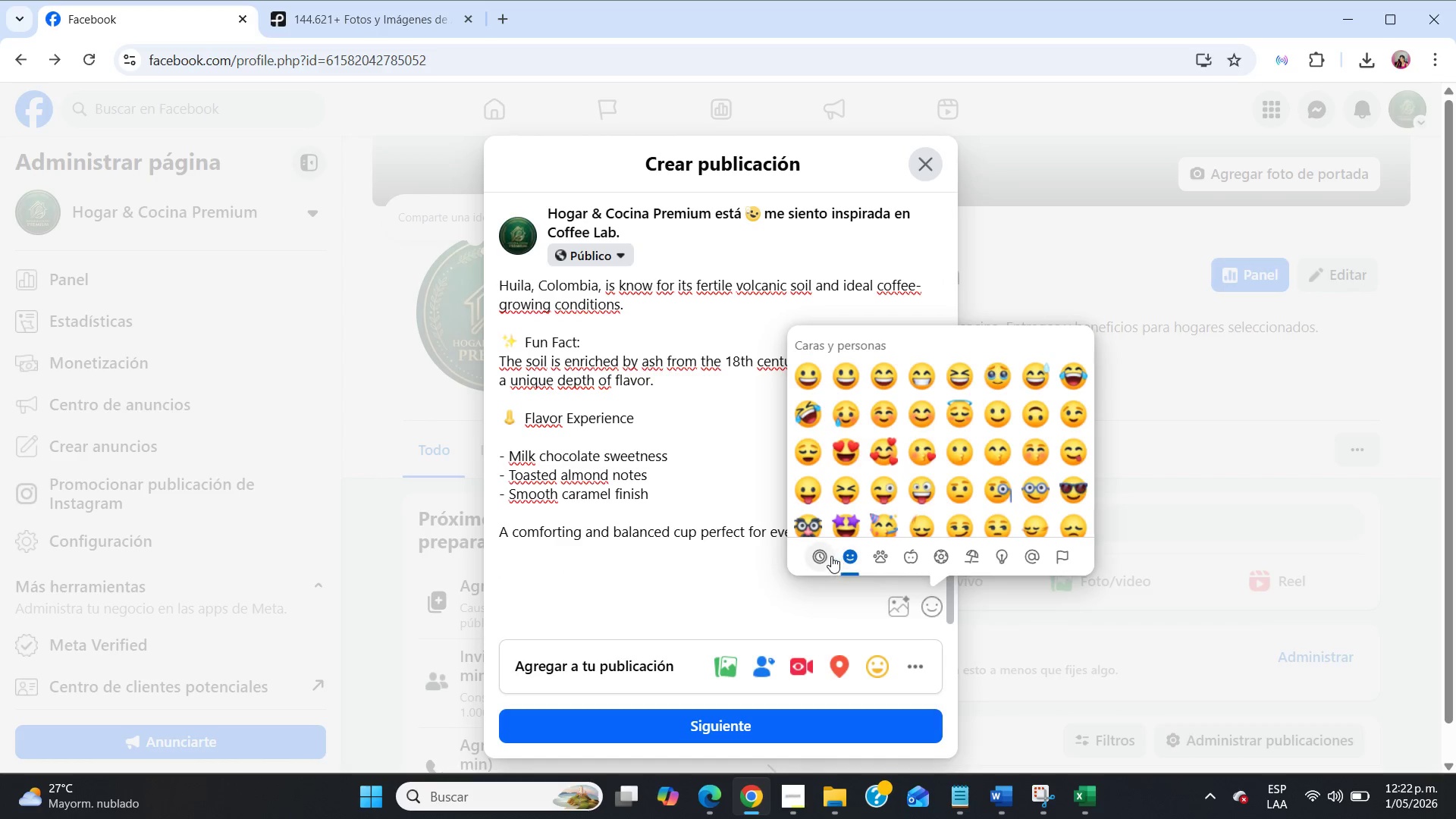 
left_click([830, 554])
 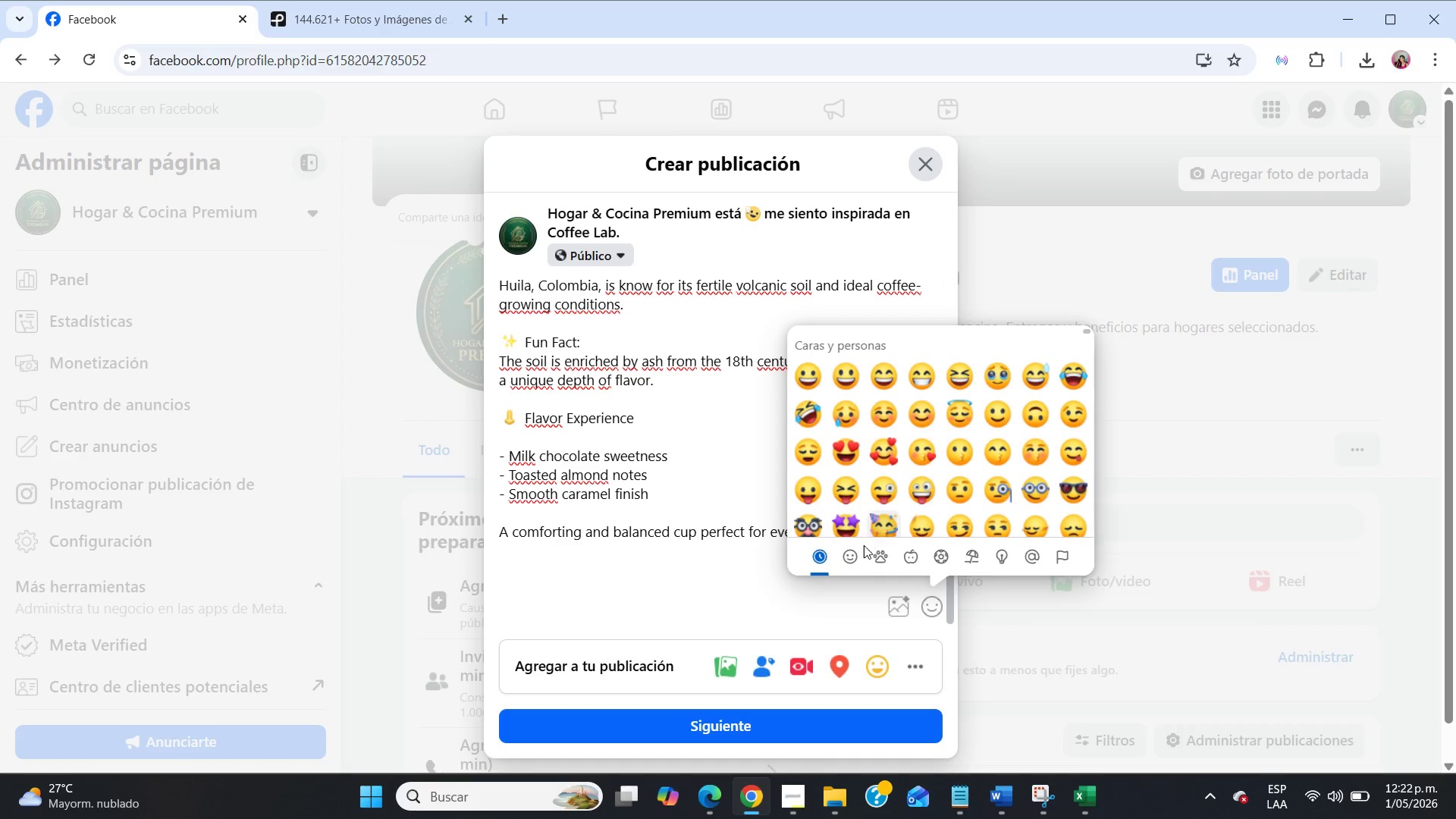 
scroll: coordinate [902, 453], scroll_direction: down, amount: 23.0
 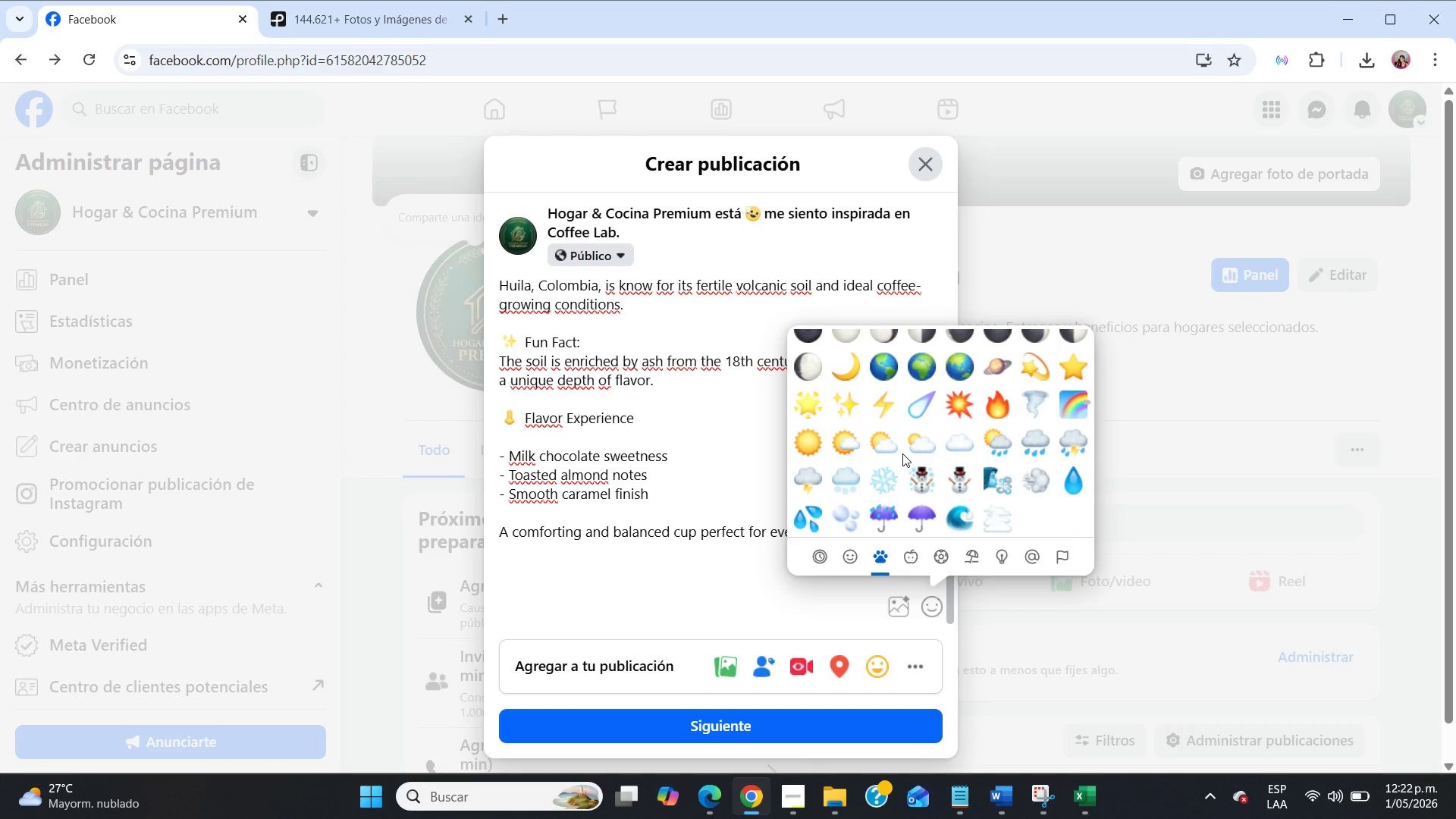 
left_click([985, 400])
 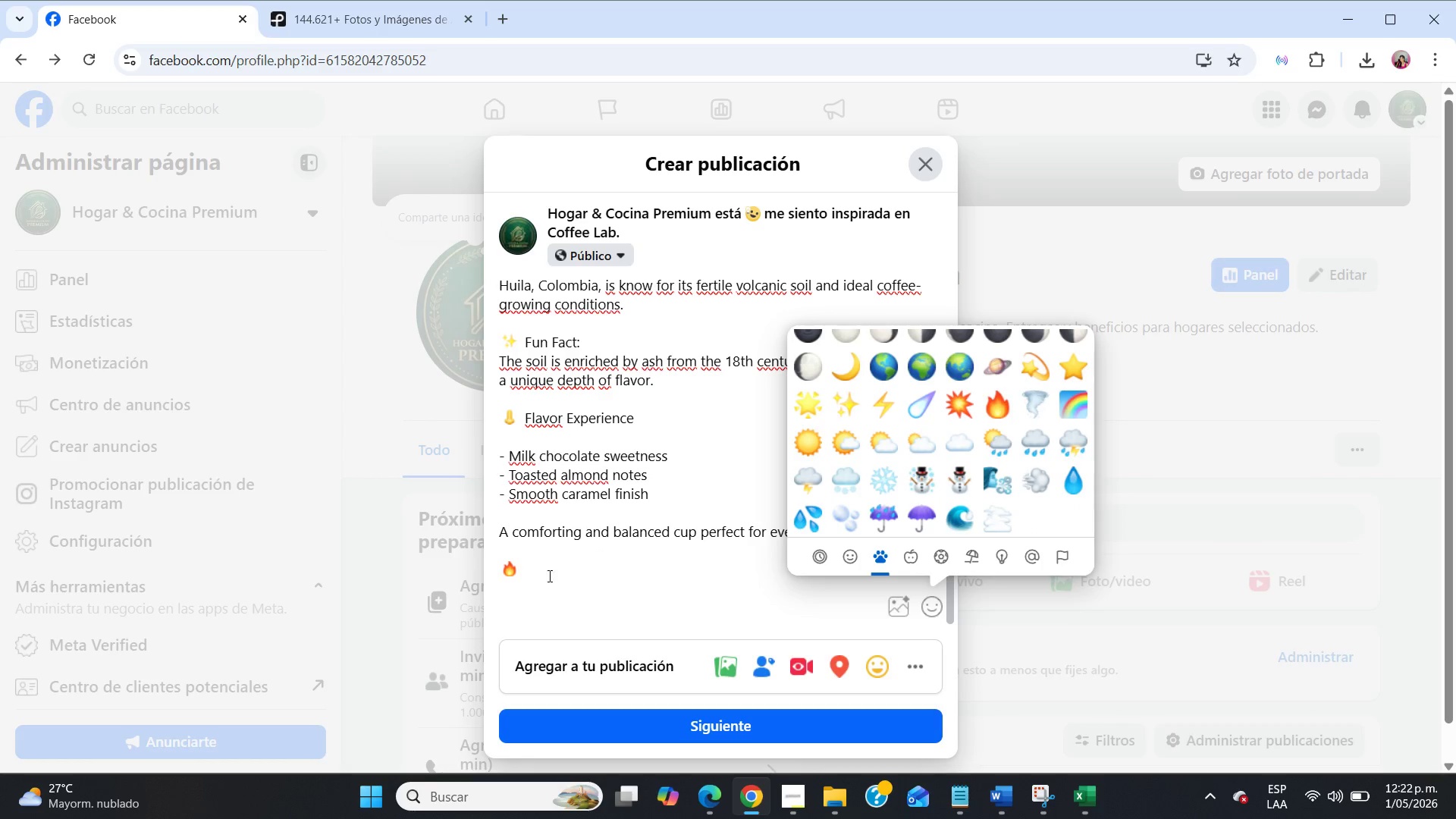 
left_click([535, 582])
 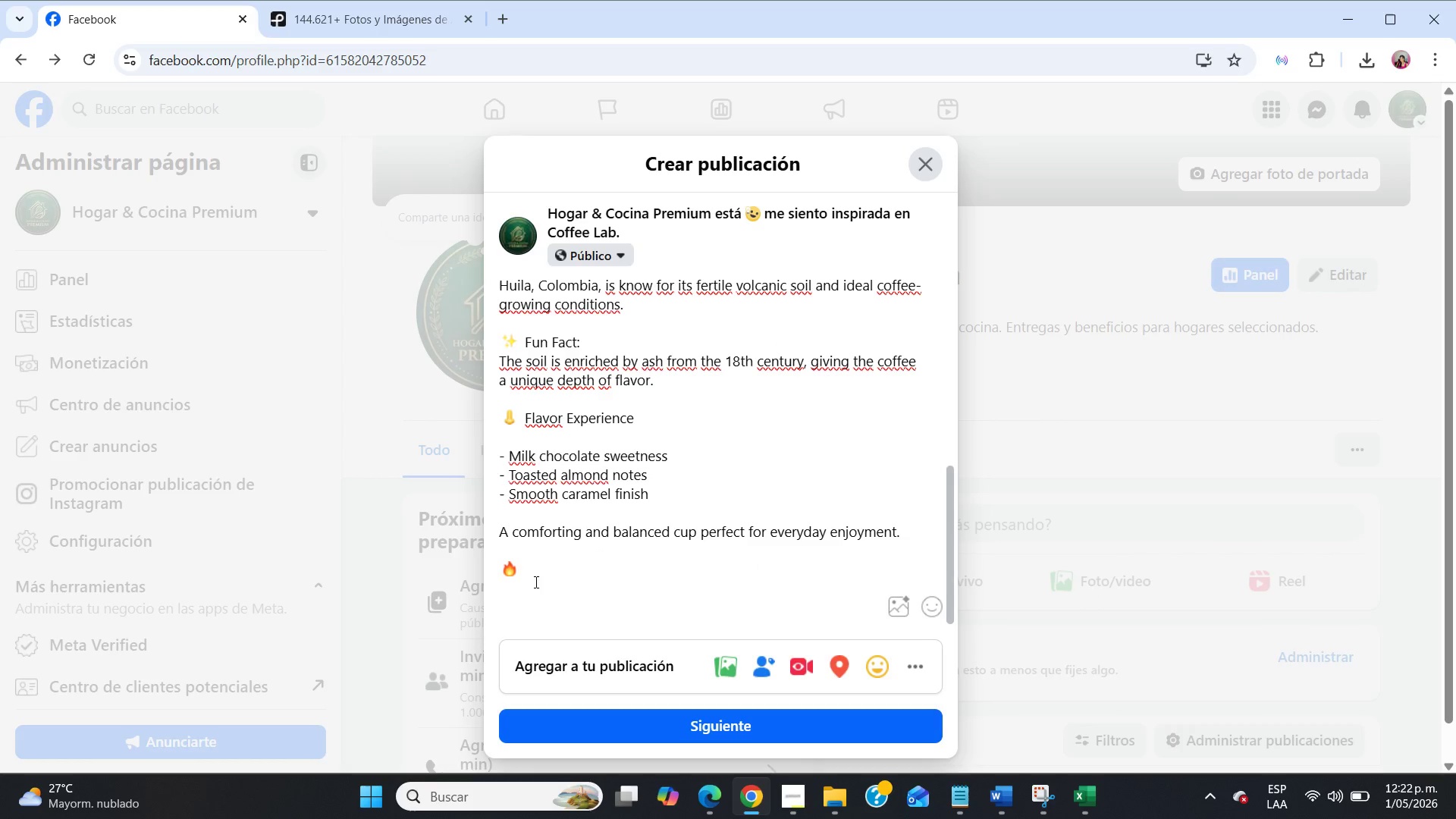 
type( Roast ^ Brewing)
 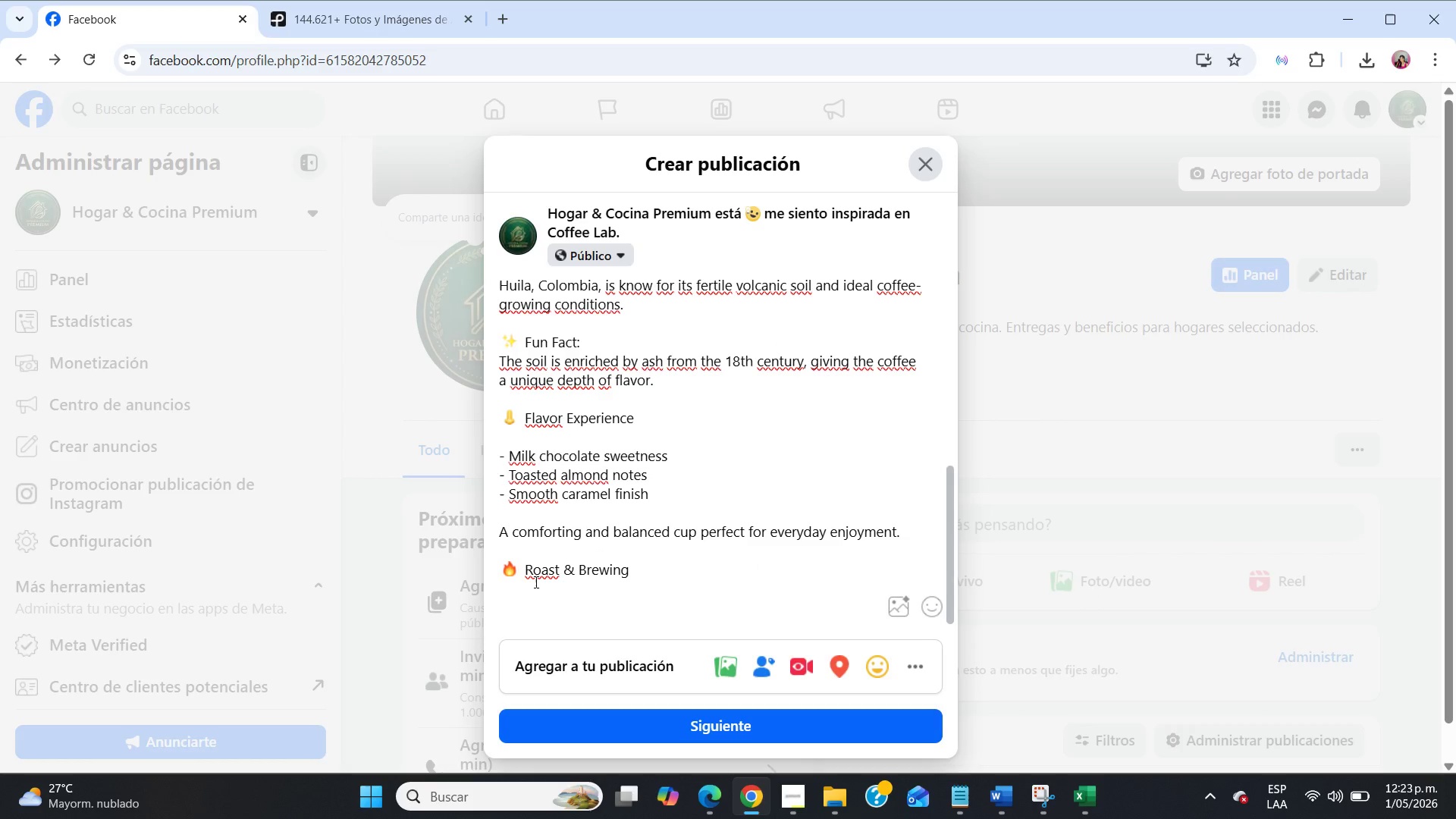 
key(Enter)
 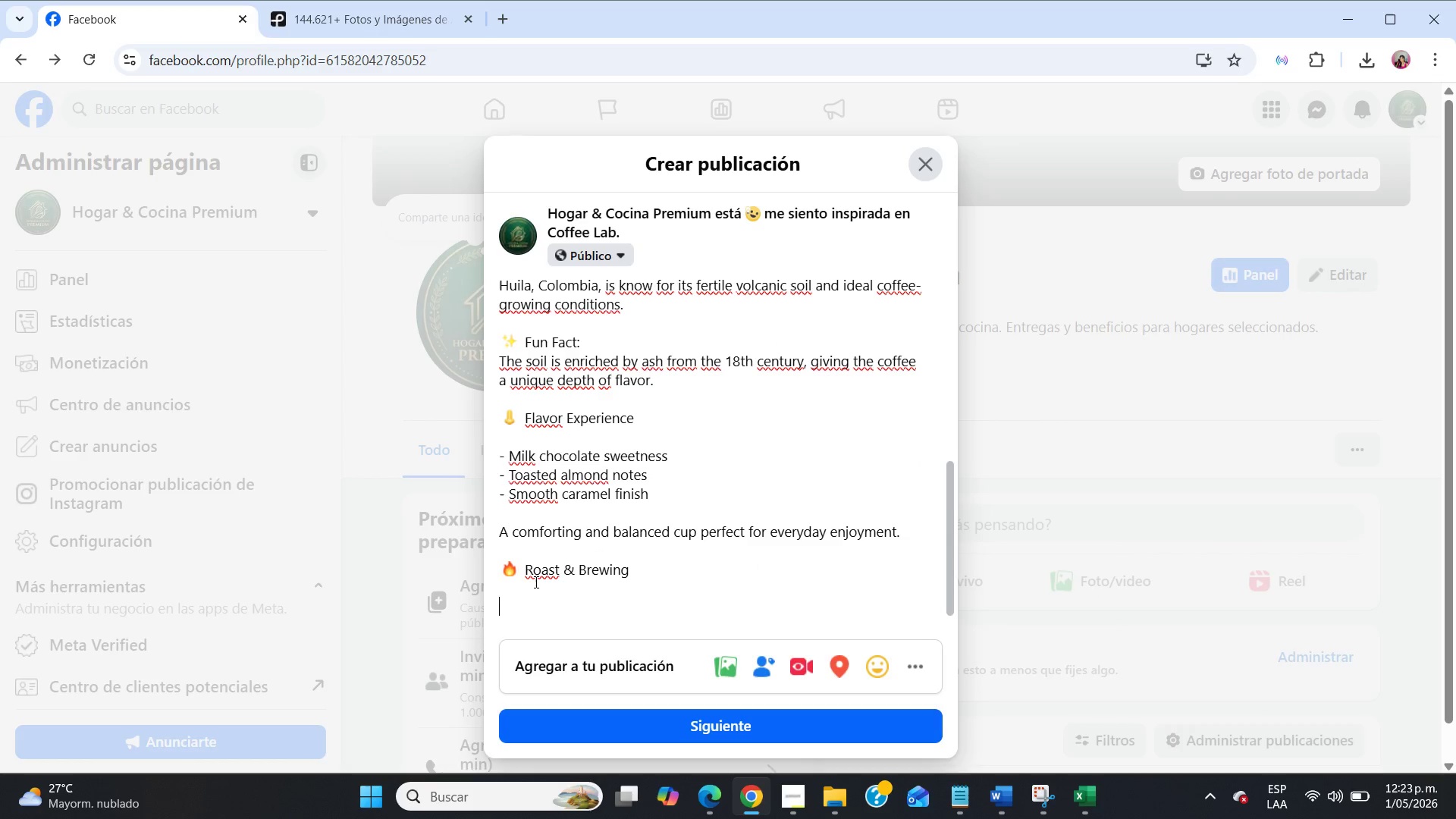 
key(Enter)
 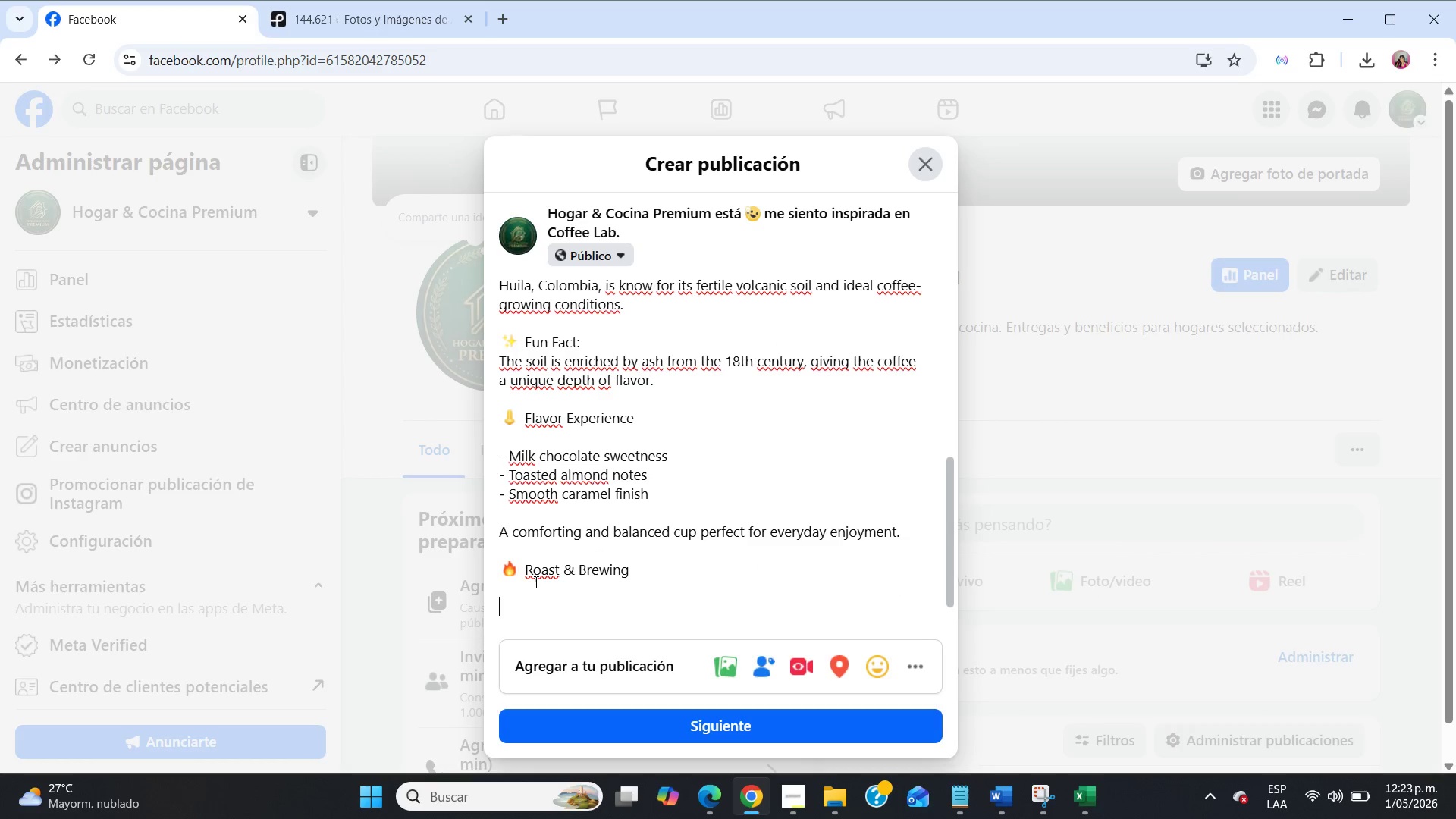 
type(Medium roast enhances sweetness and body.)
 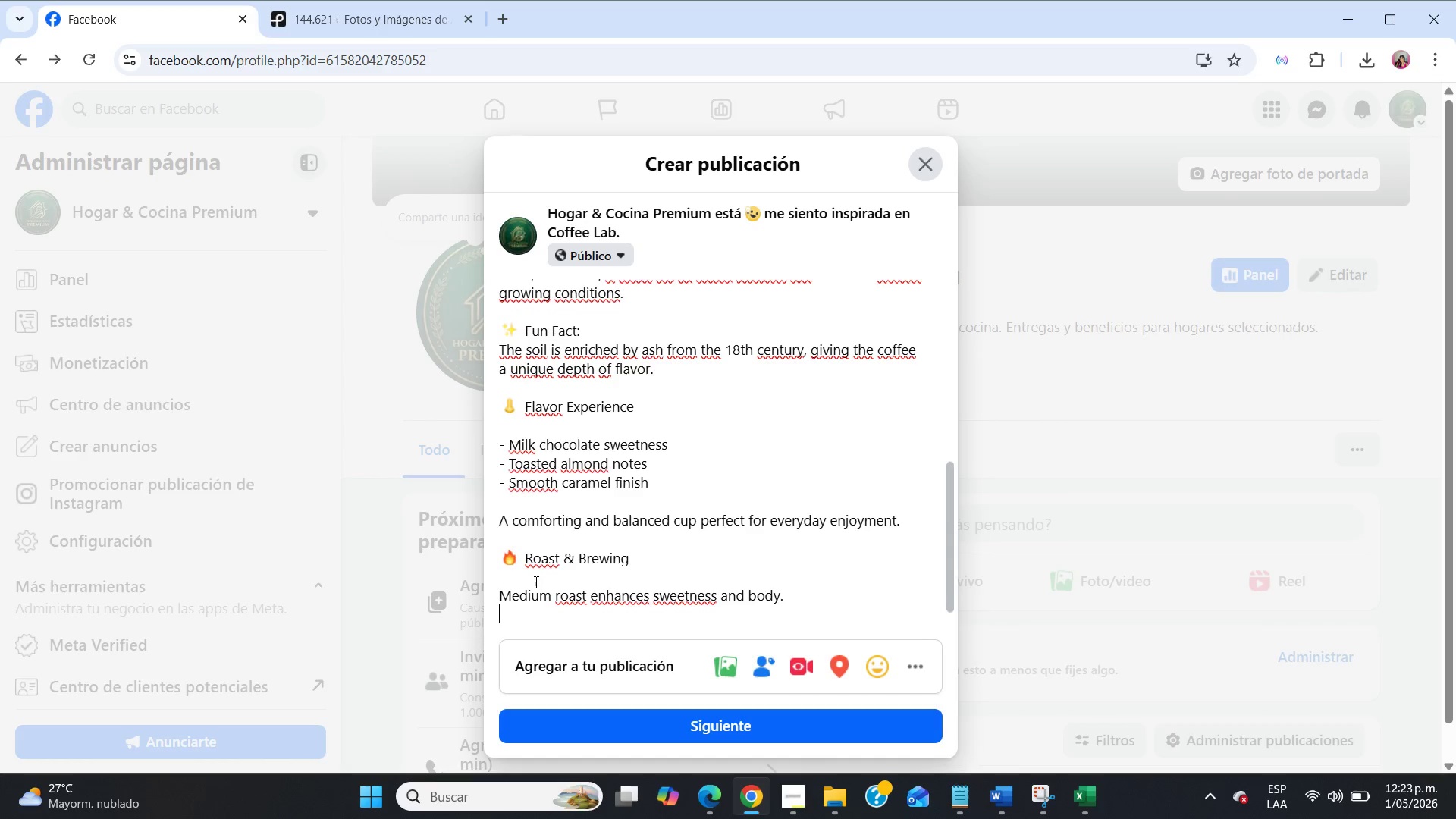 
key(Enter)
 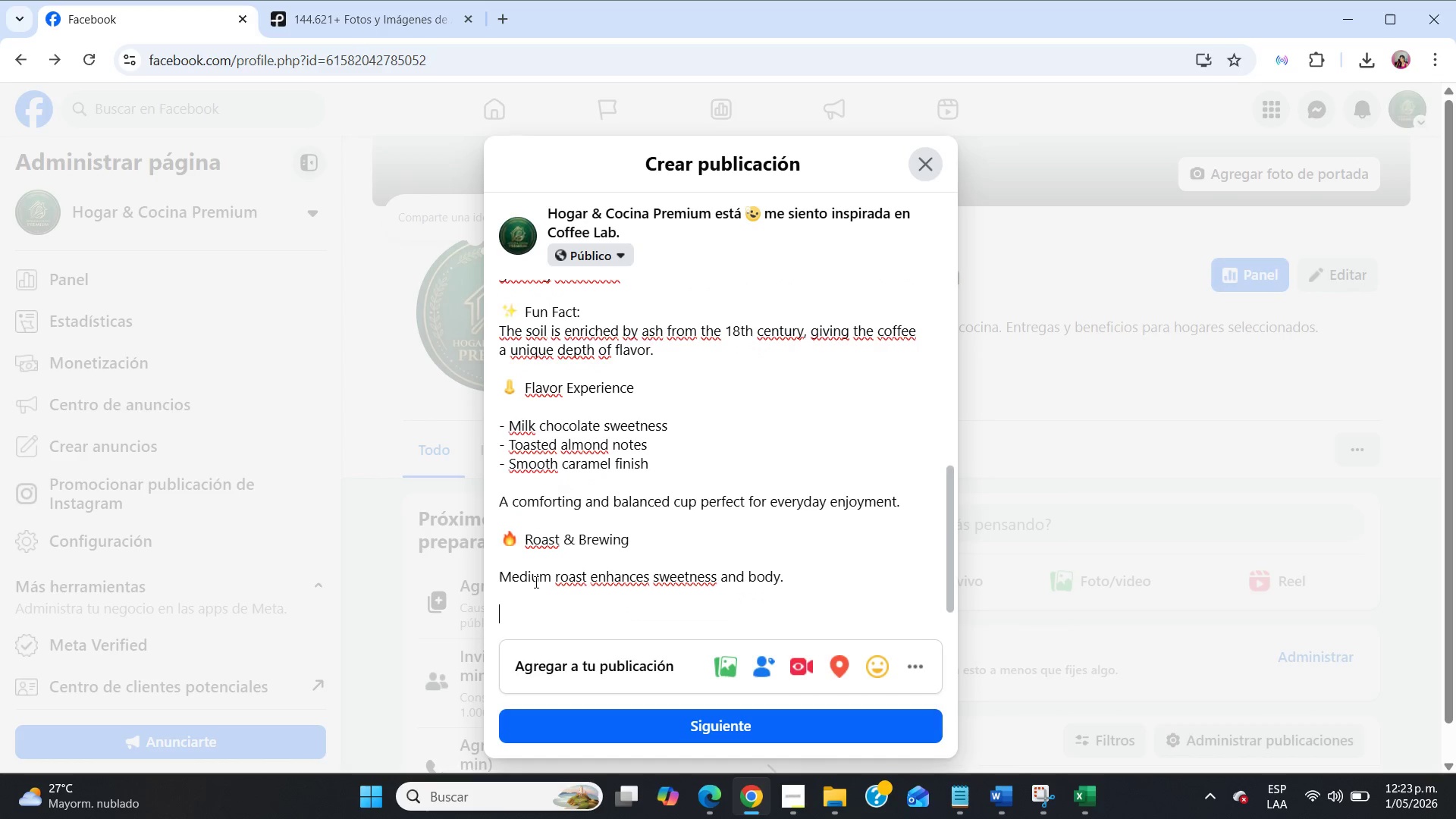 
key(Enter)
 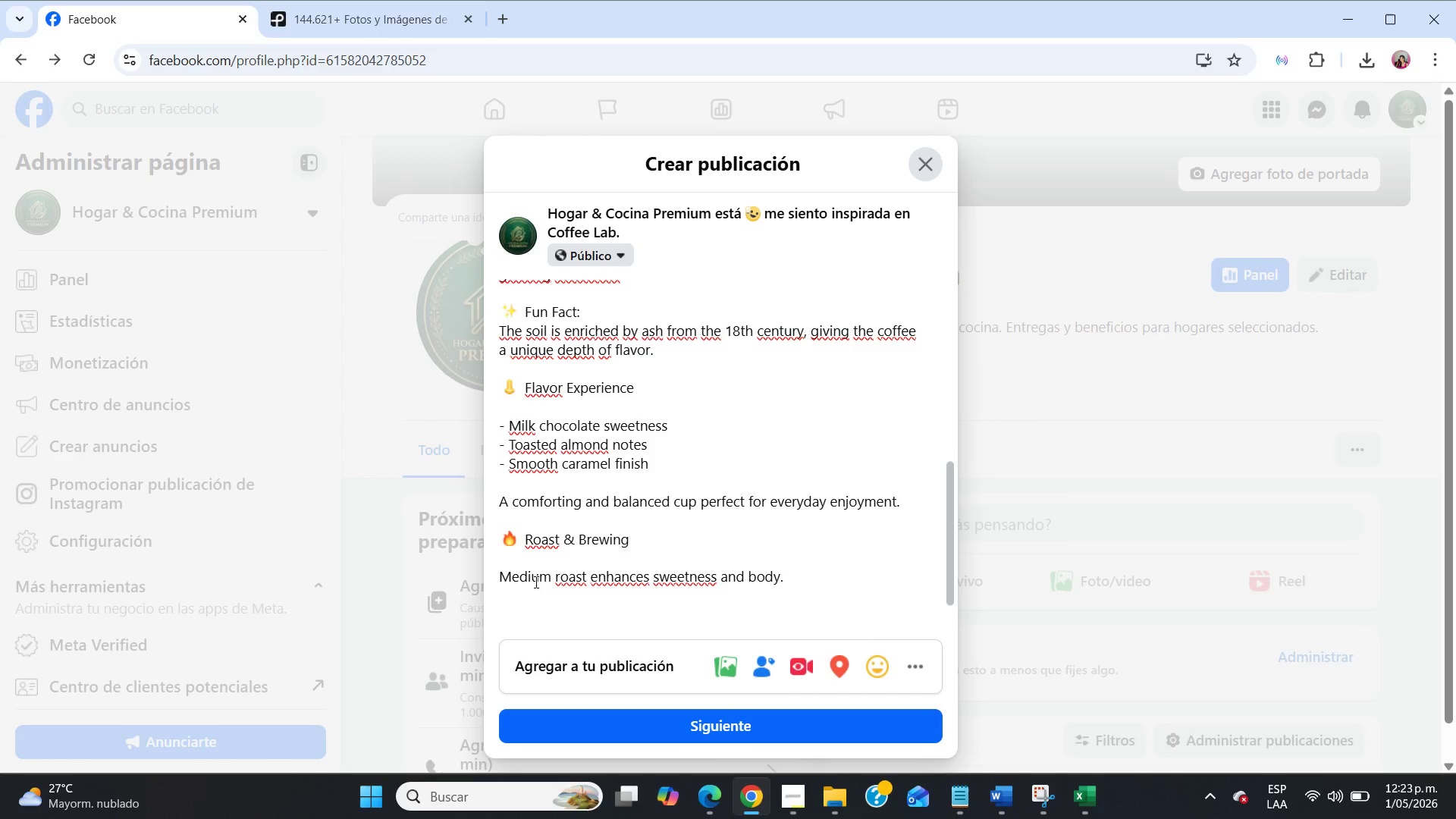 
scroll: coordinate [556, 585], scroll_direction: down, amount: 6.0
 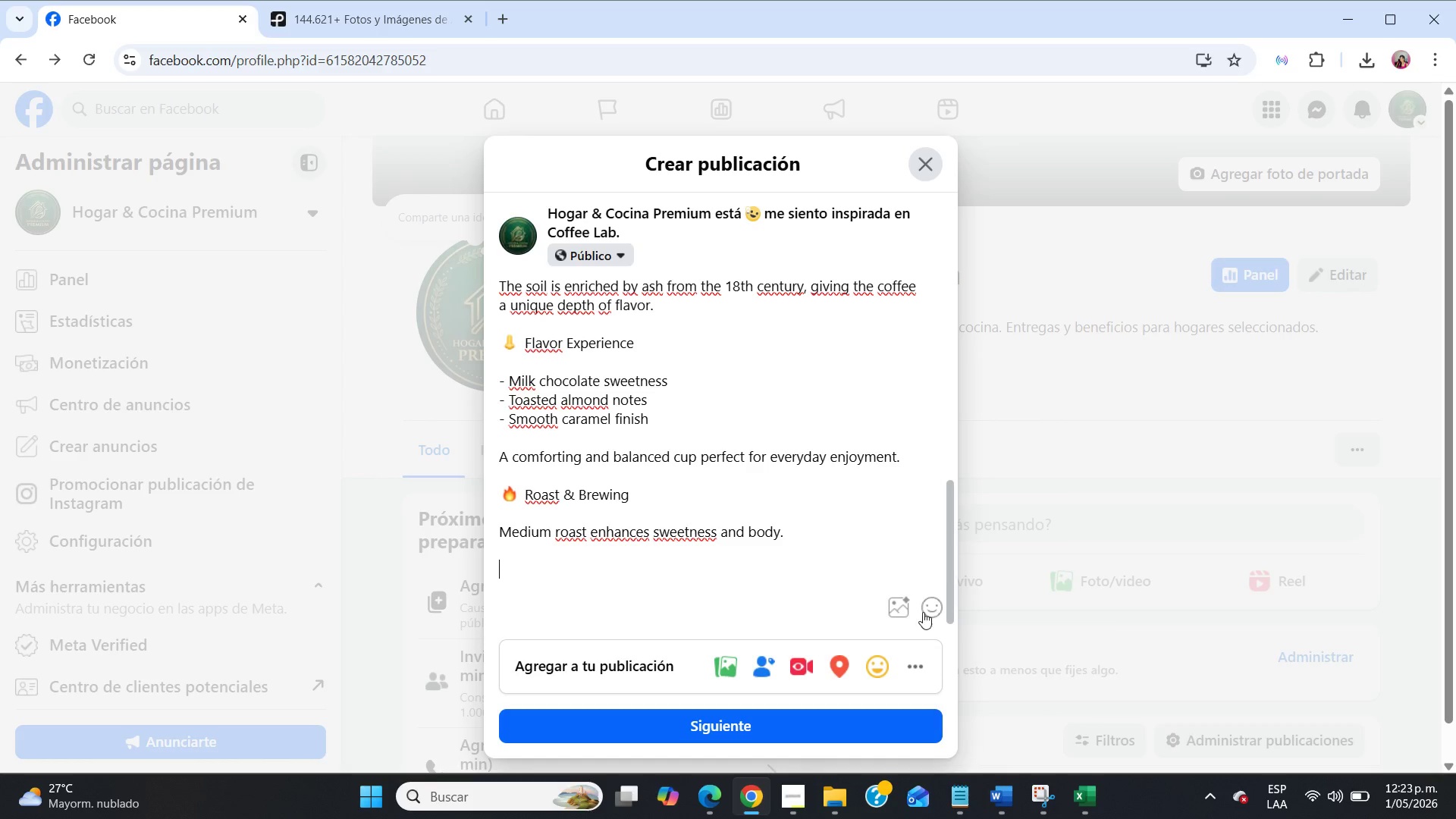 
left_click([926, 607])
 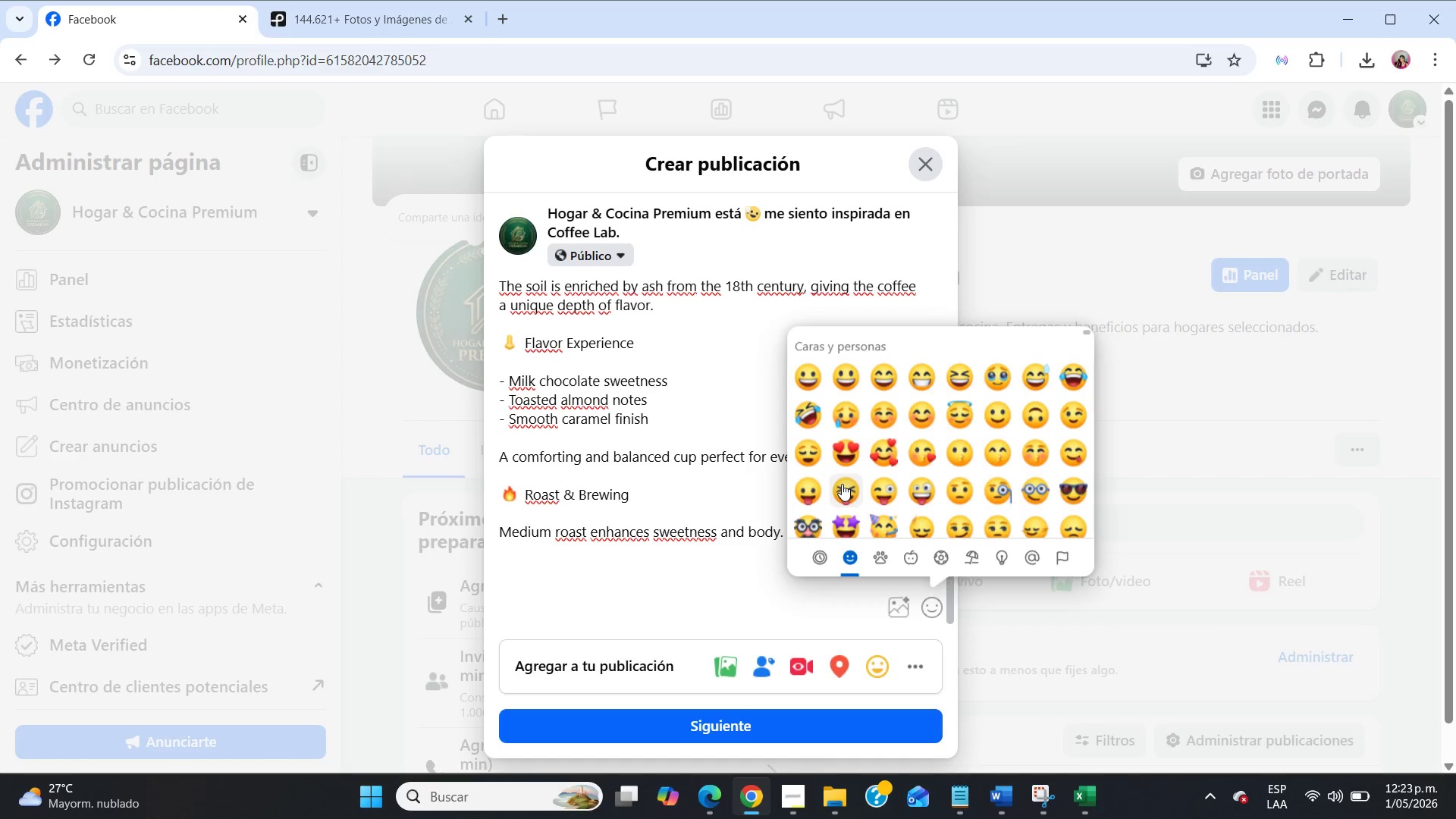 
scroll: coordinate [982, 454], scroll_direction: down, amount: 32.0
 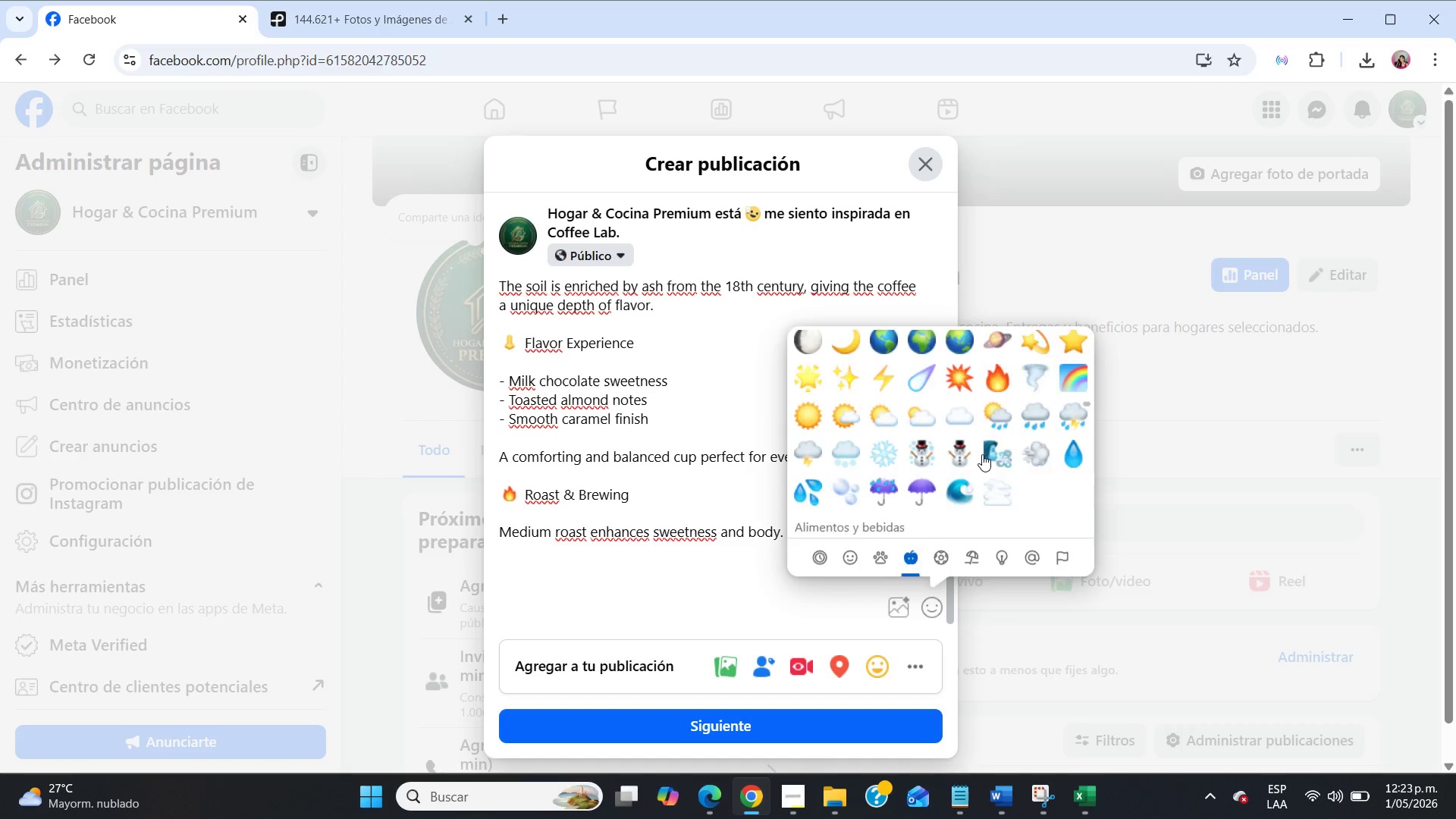 
scroll: coordinate [982, 454], scroll_direction: up, amount: 2.0
 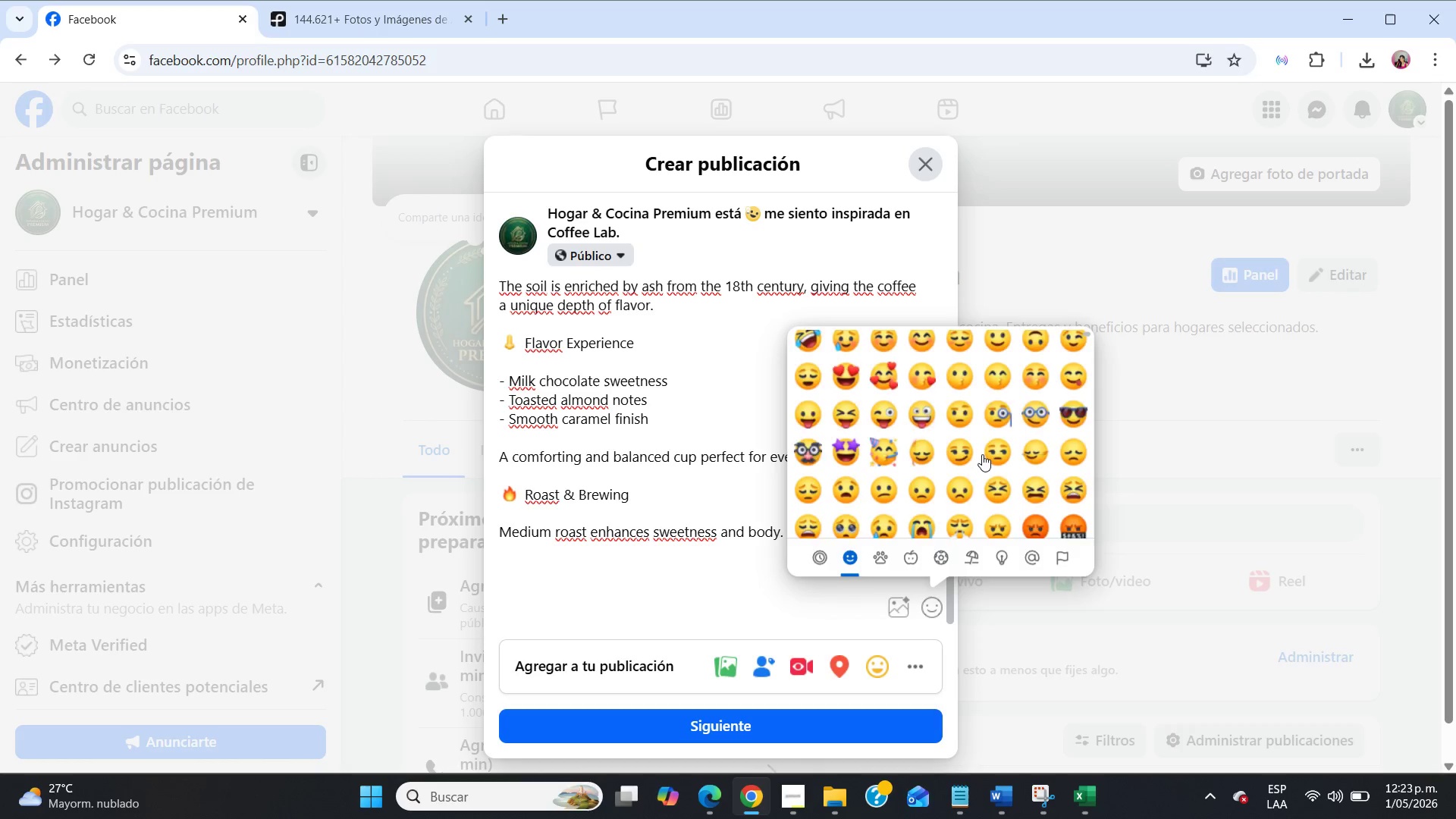 
scroll: coordinate [982, 454], scroll_direction: down, amount: 16.0
 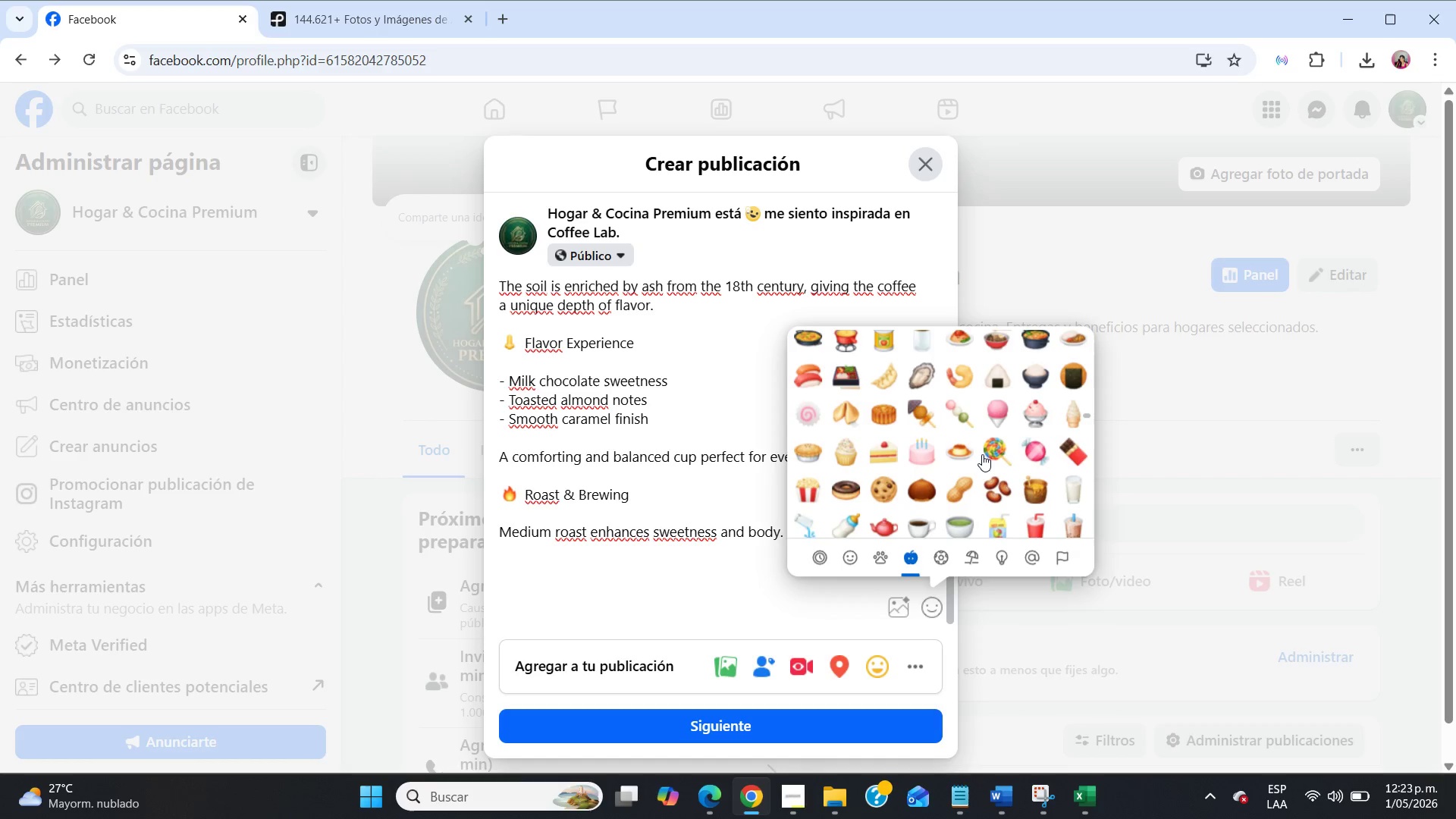 
scroll: coordinate [982, 454], scroll_direction: up, amount: 1.0
 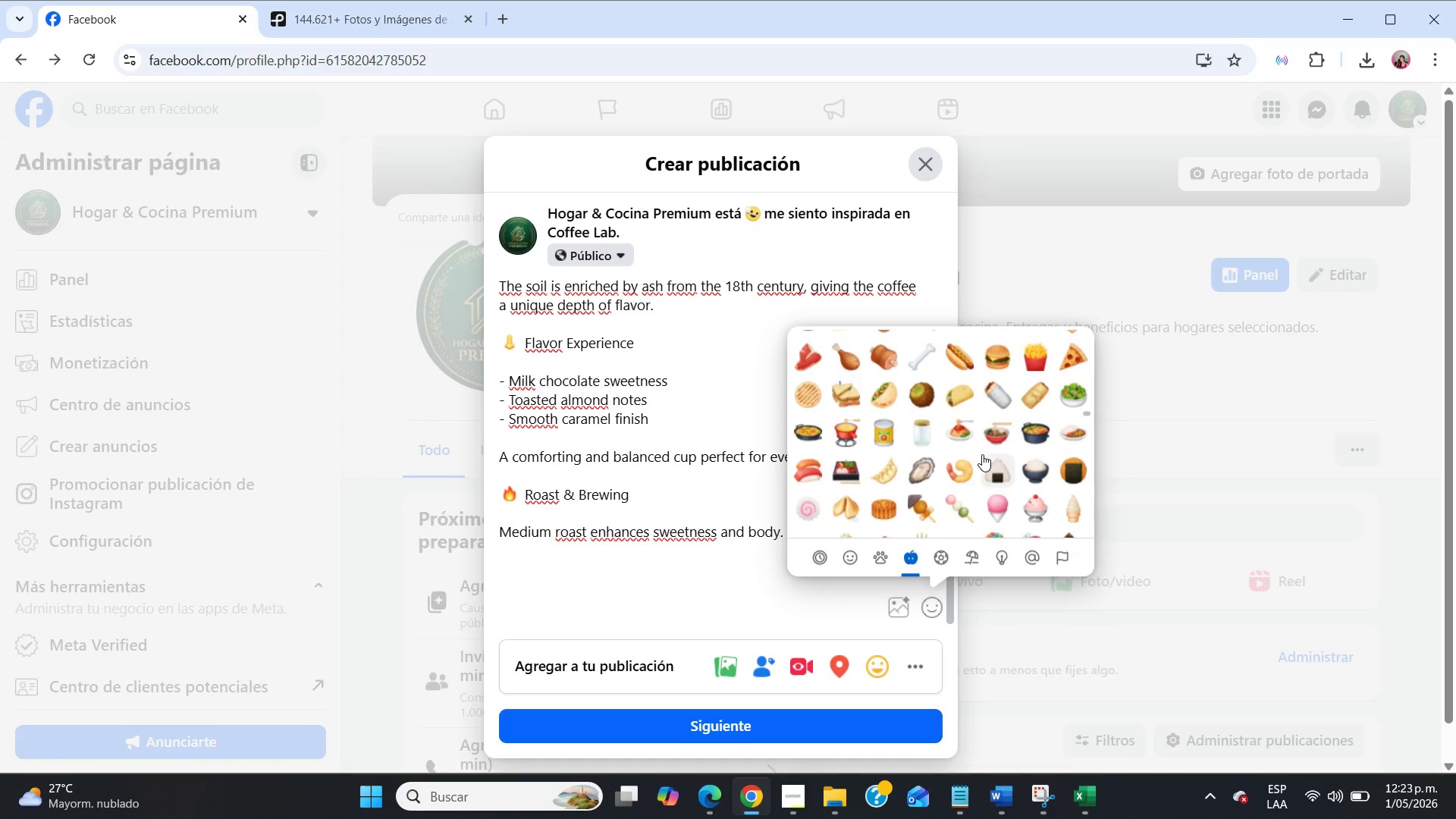 
scroll: coordinate [982, 454], scroll_direction: none, amount: 0.0
 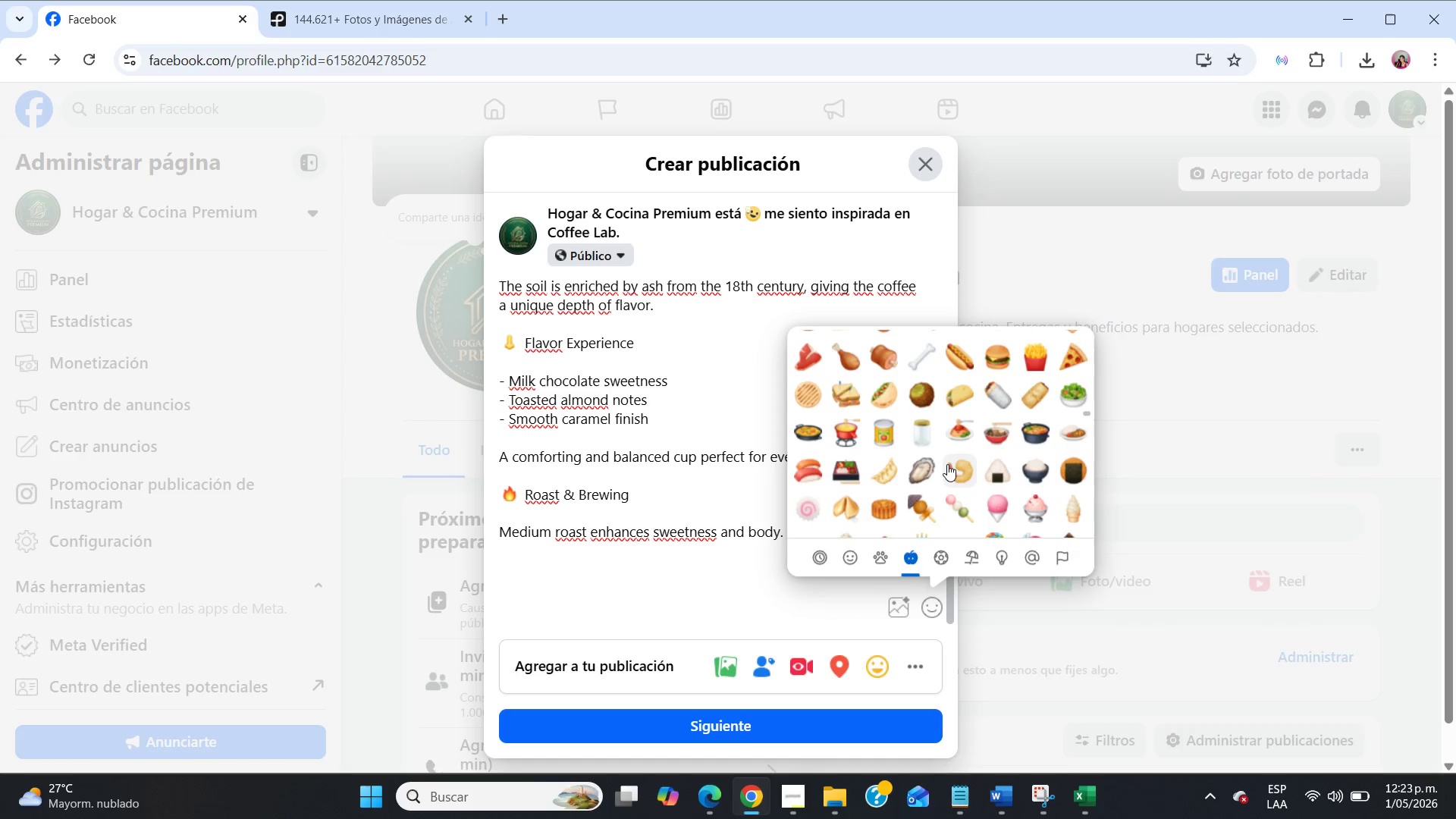 
scroll: coordinate [938, 463], scroll_direction: down, amount: 2.0
 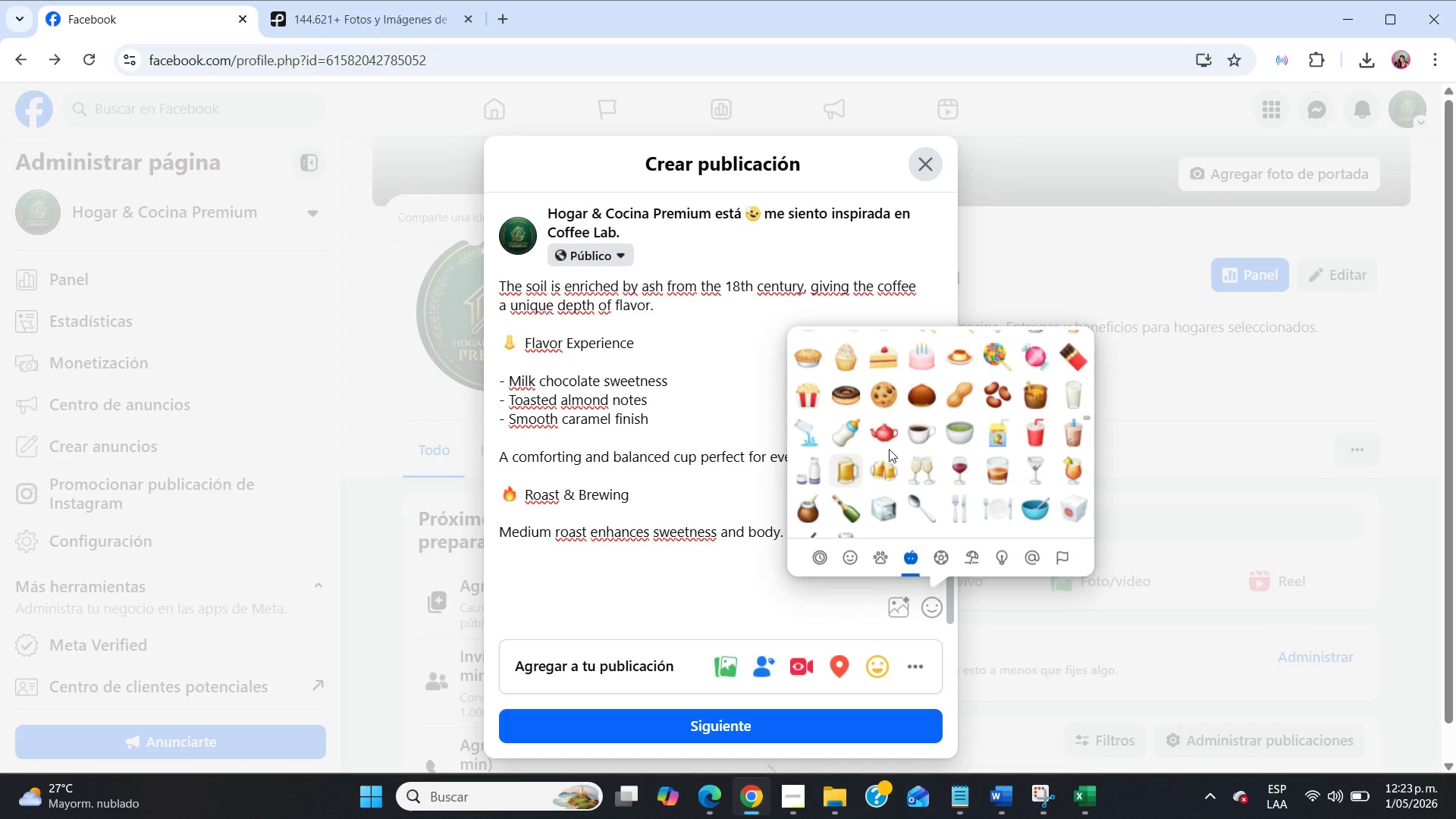 
left_click([912, 443])
 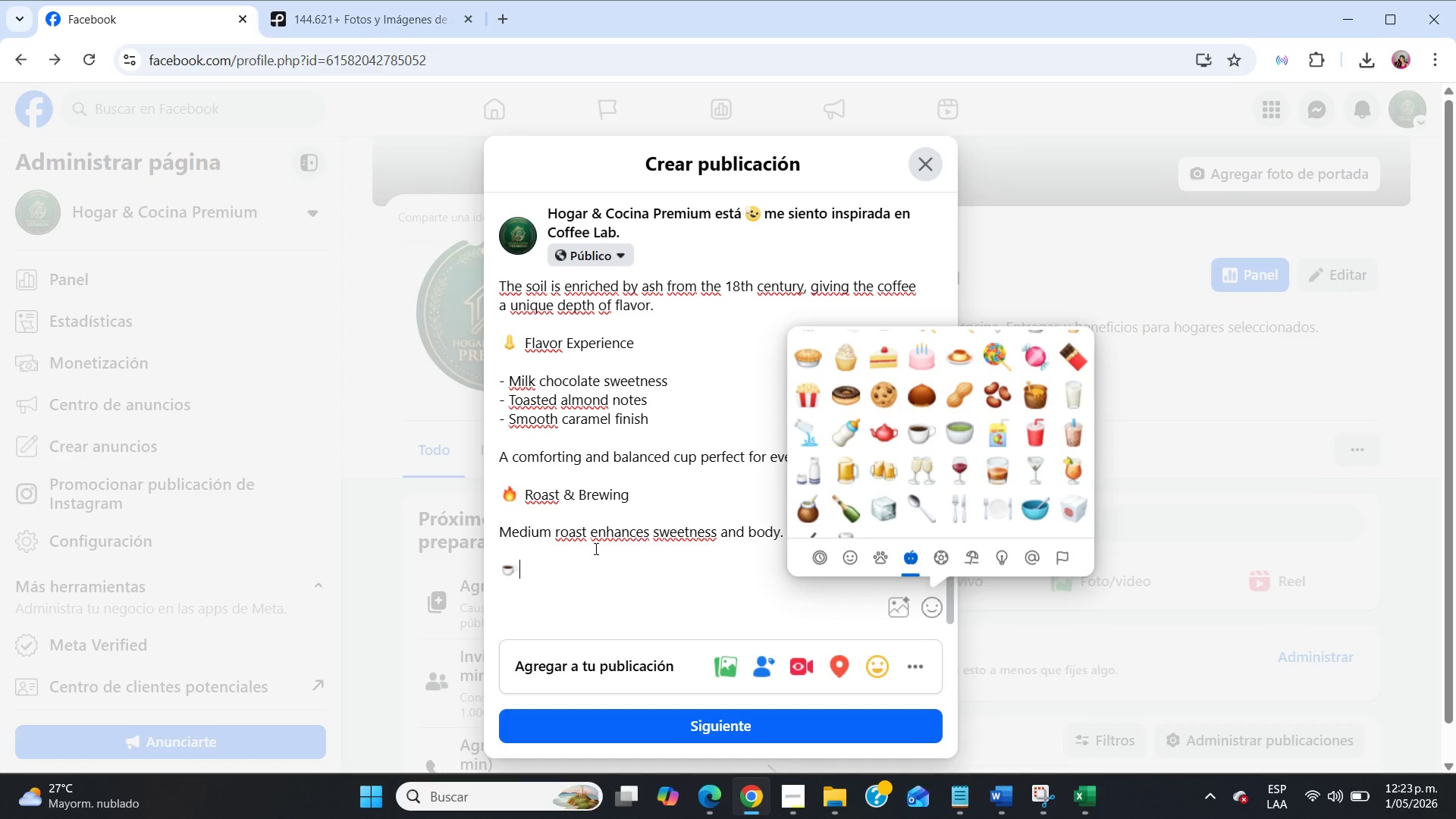 
left_click([582, 551])
 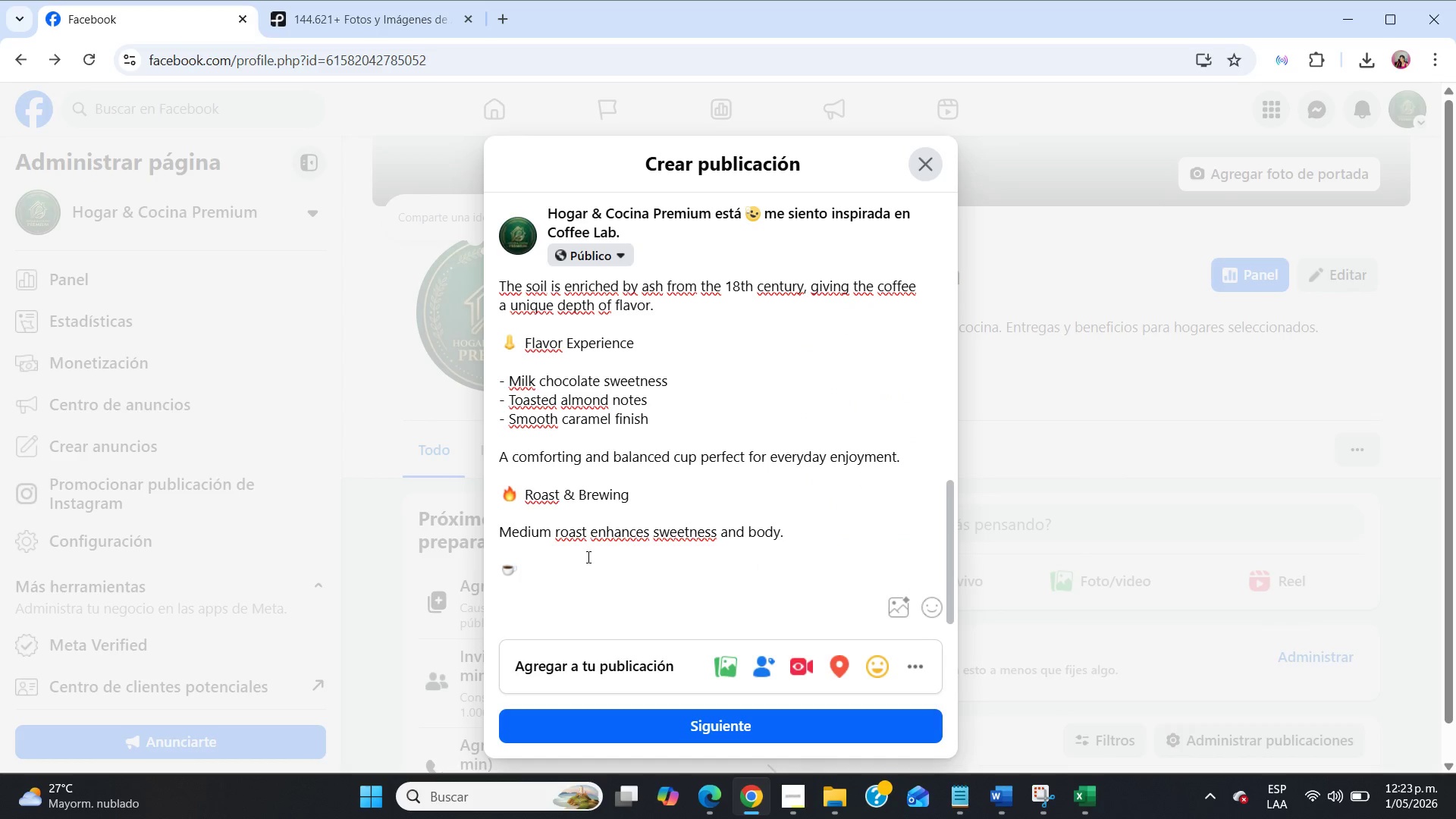 
left_click([589, 559])
 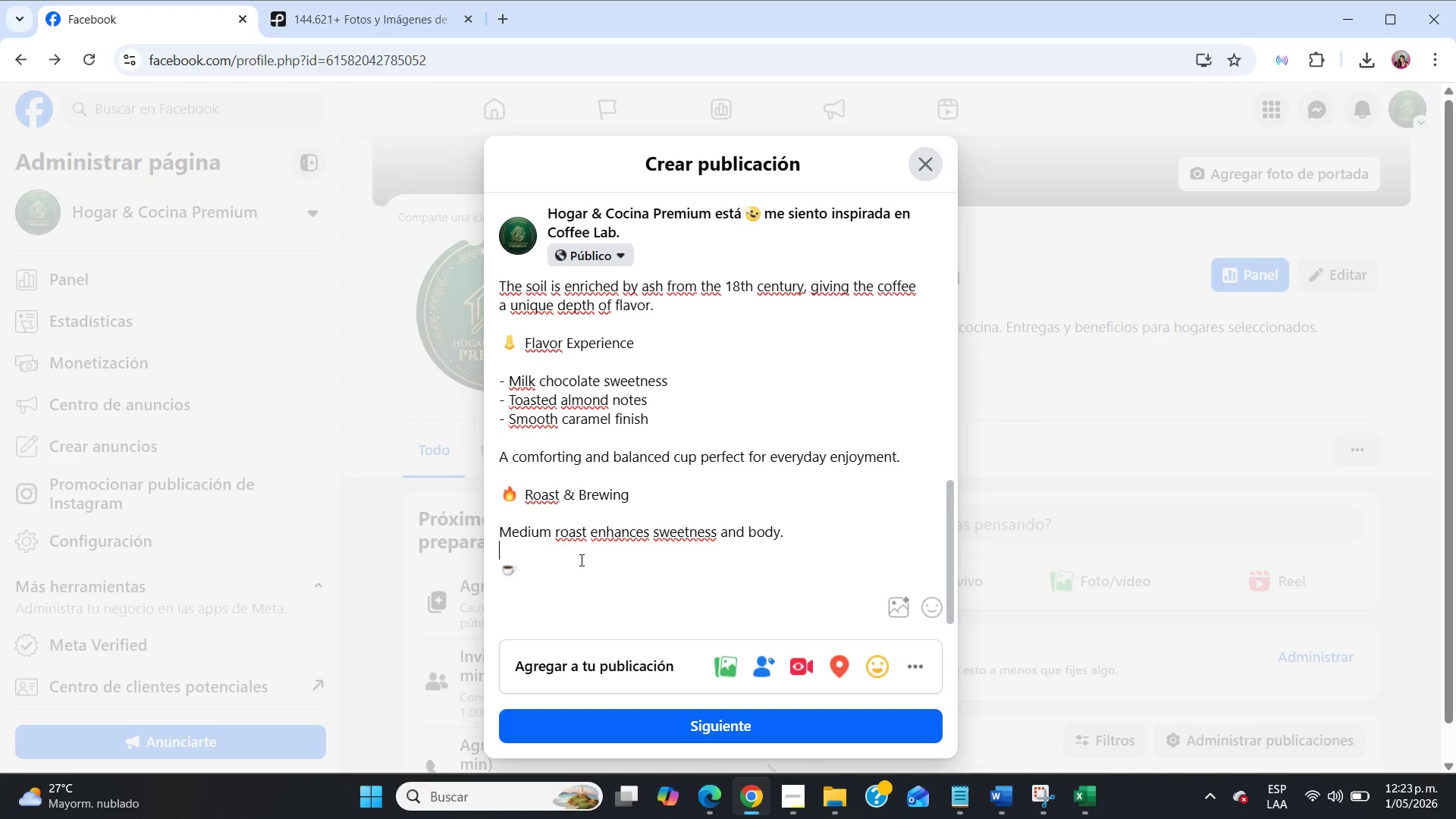 
left_click([580, 560])
 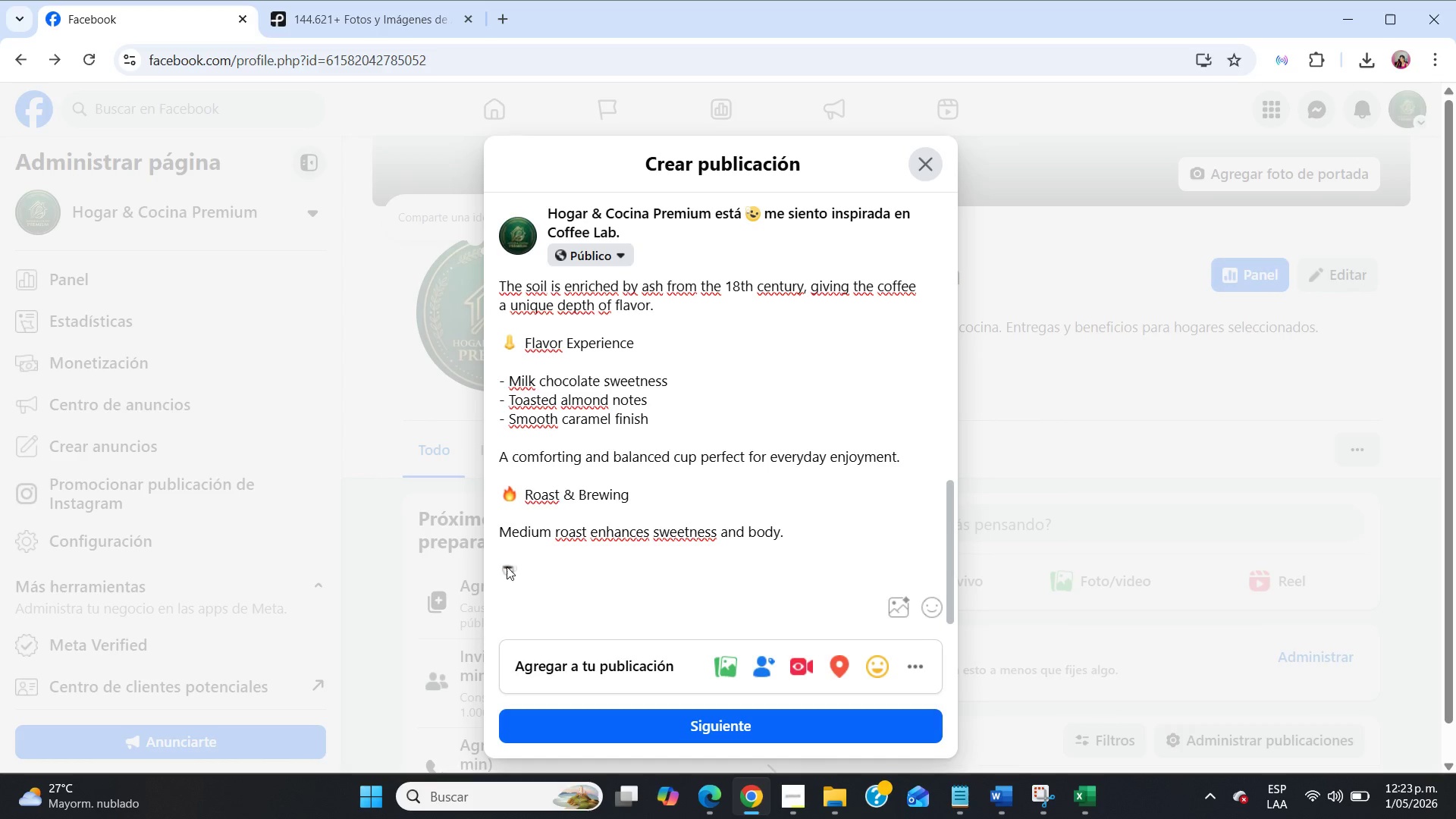 
left_click([528, 560])
 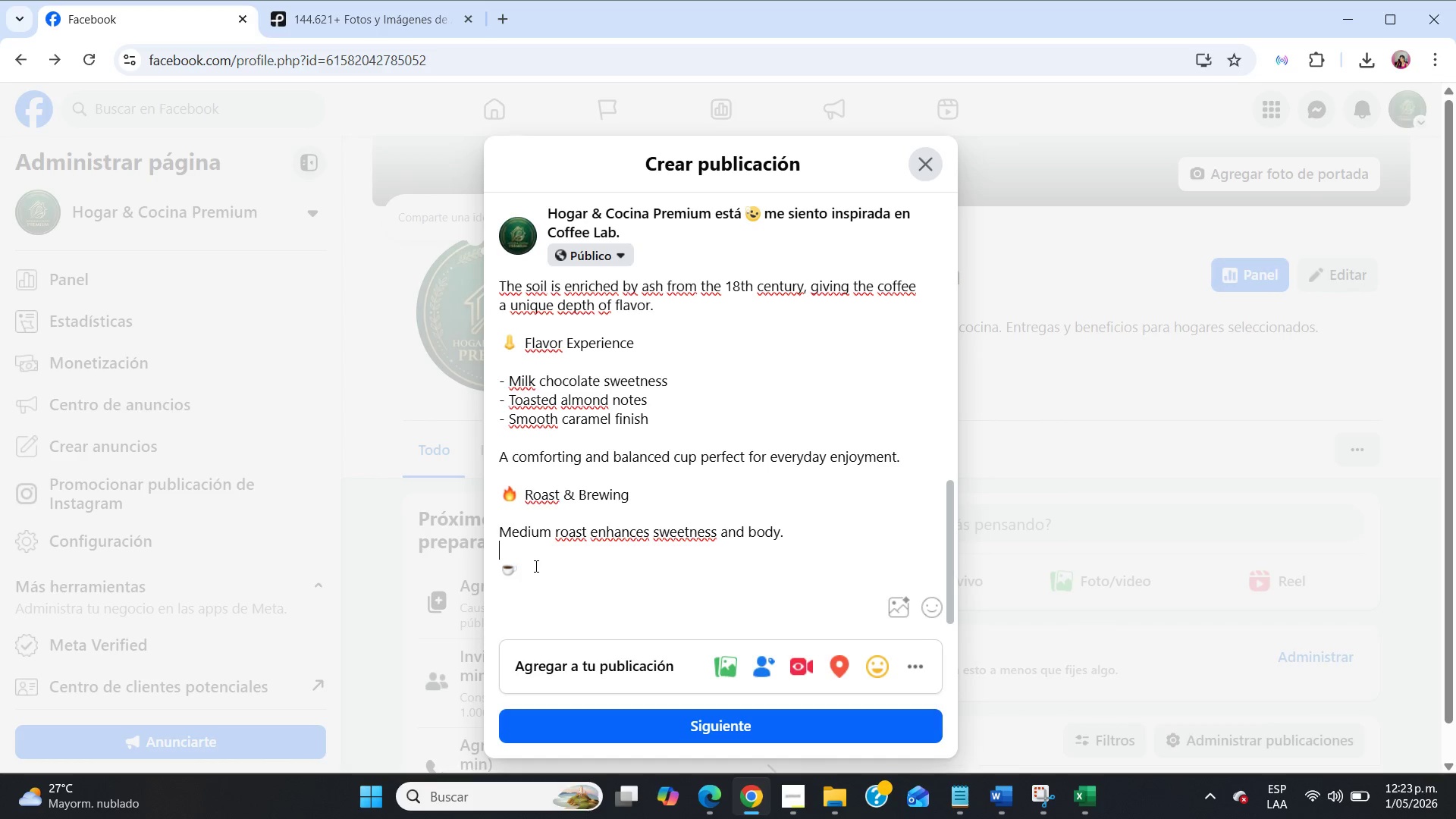 
left_click([535, 566])
 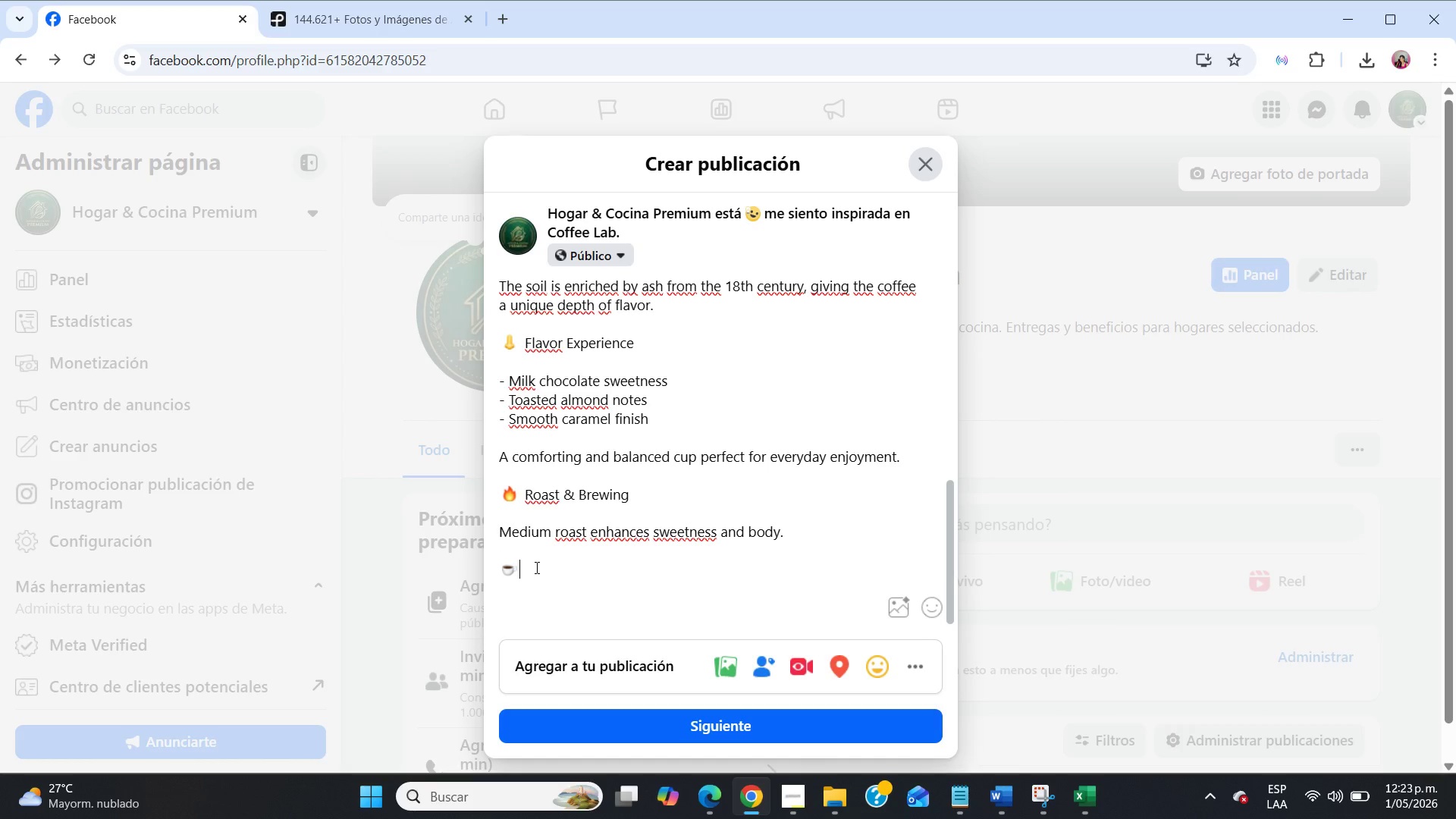 
type( Recommended methods>)
 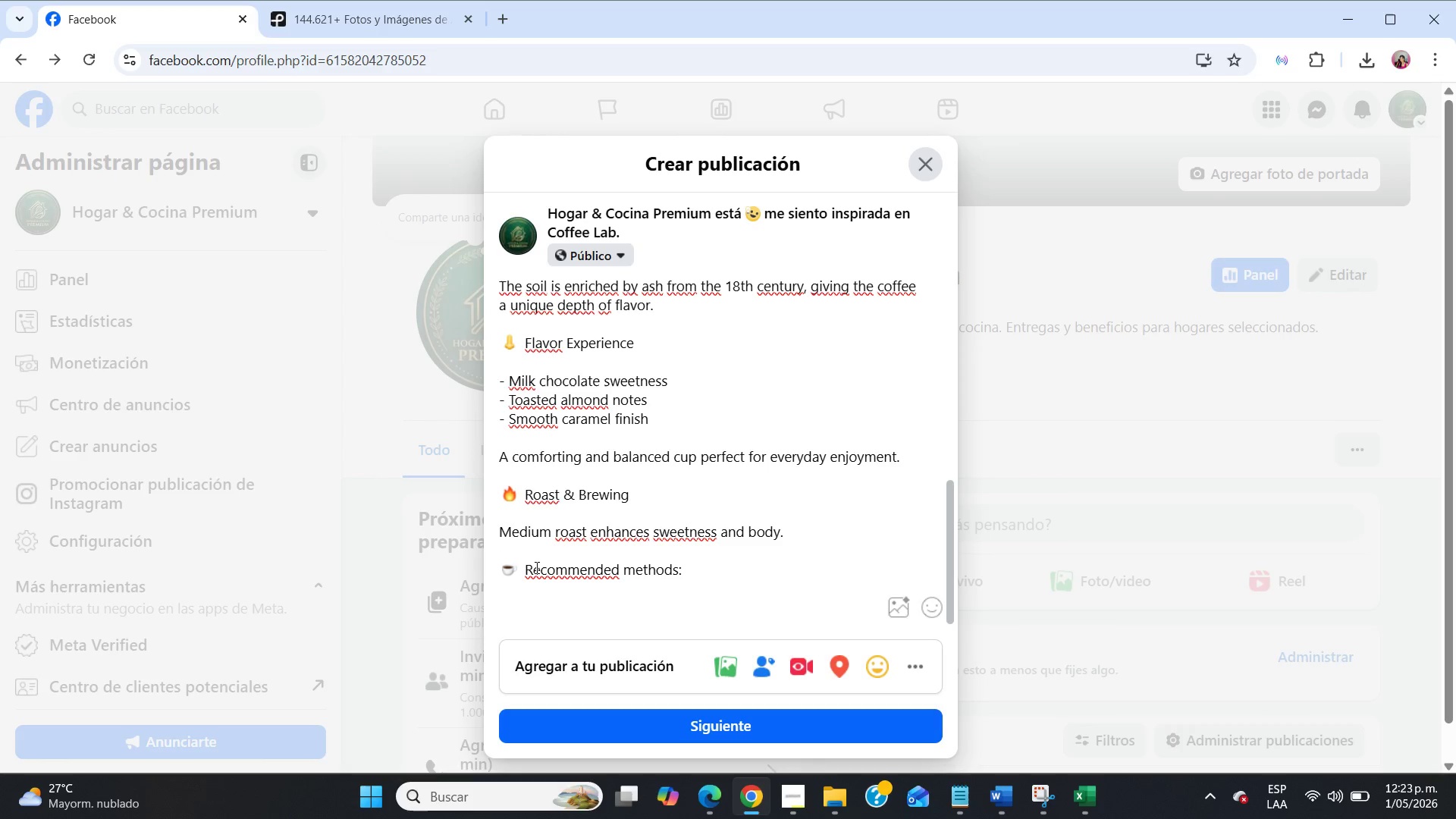 
key(Enter)
 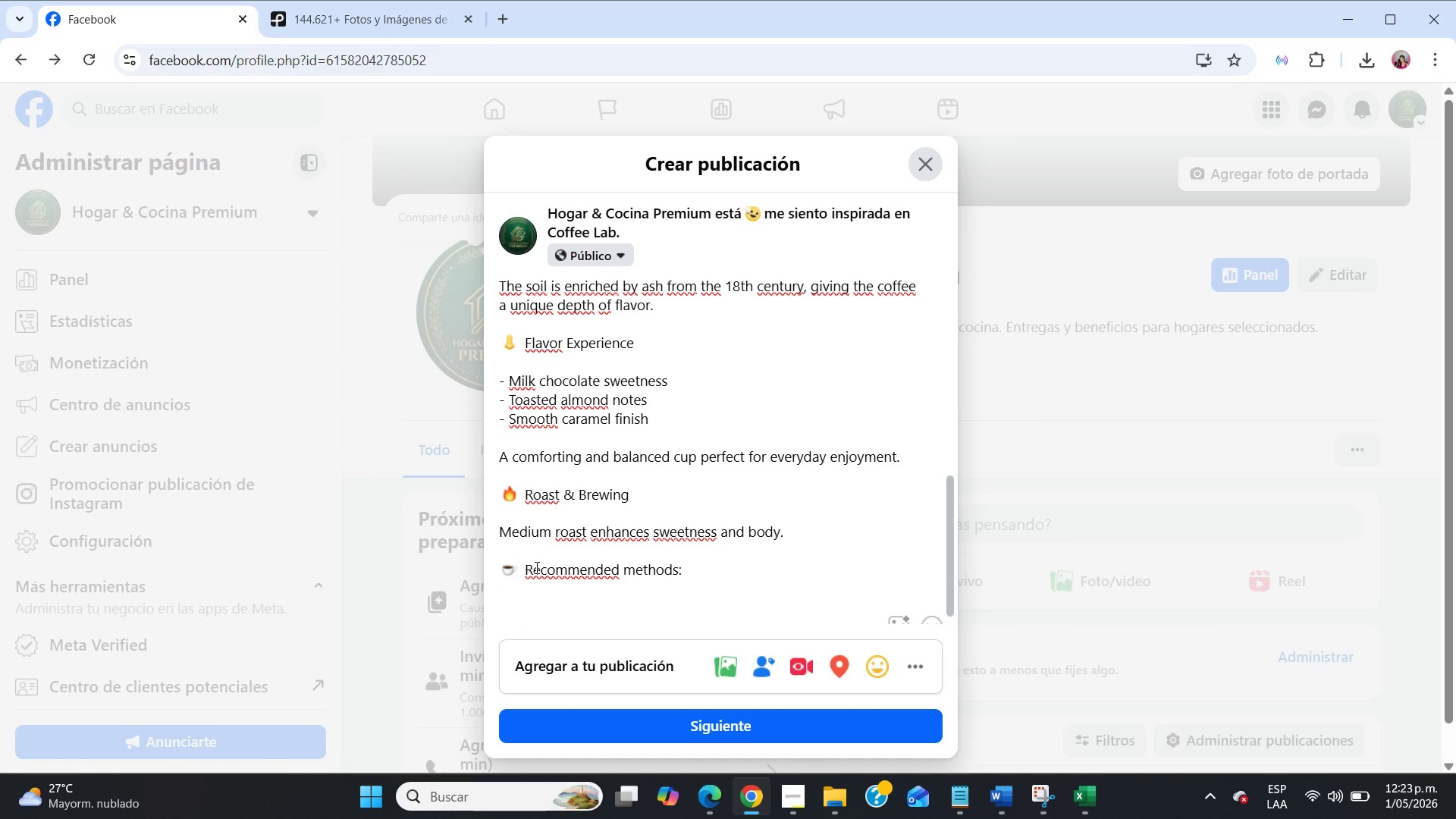 
key(Enter)
 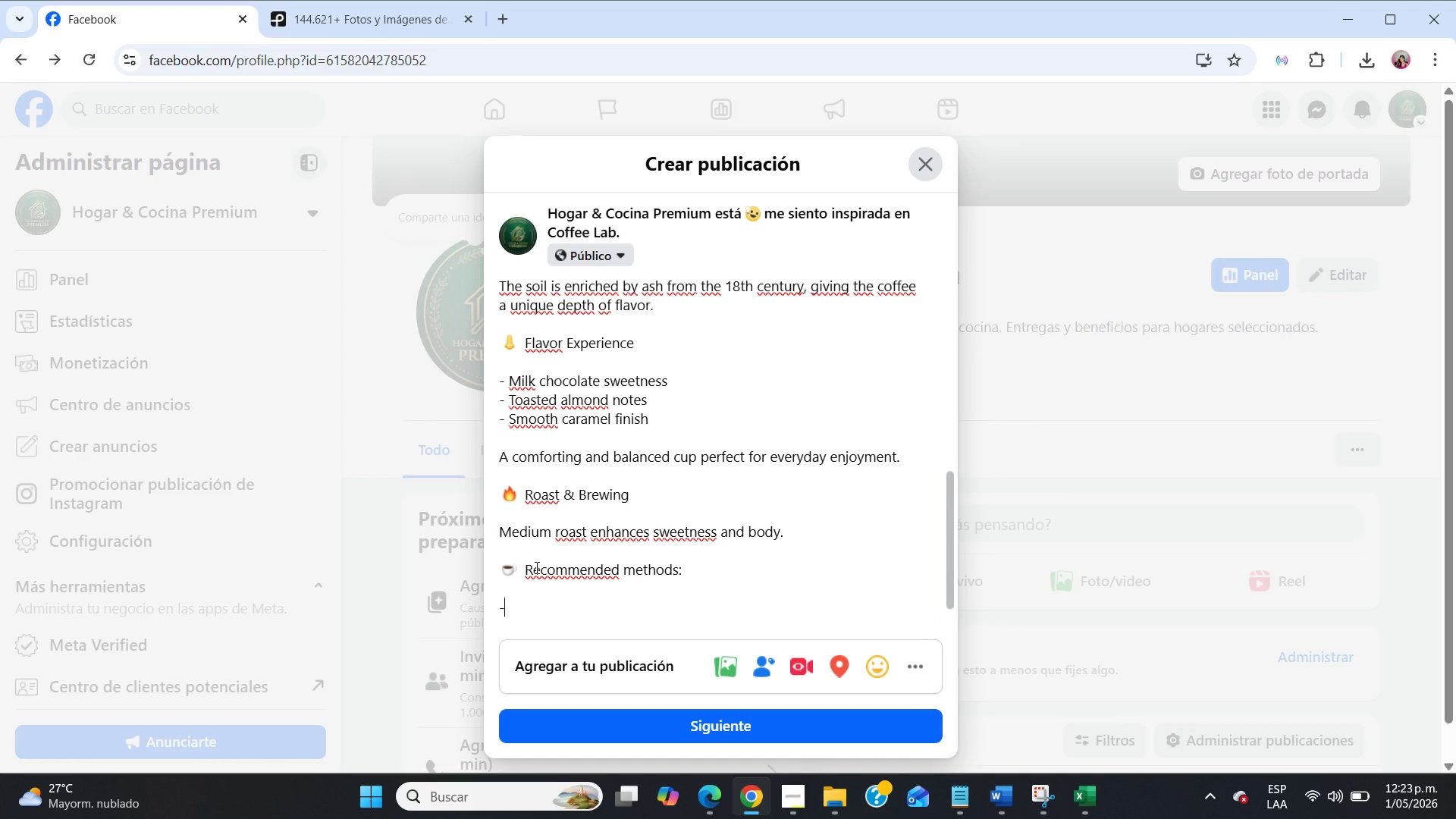 
type(- Chemex)
 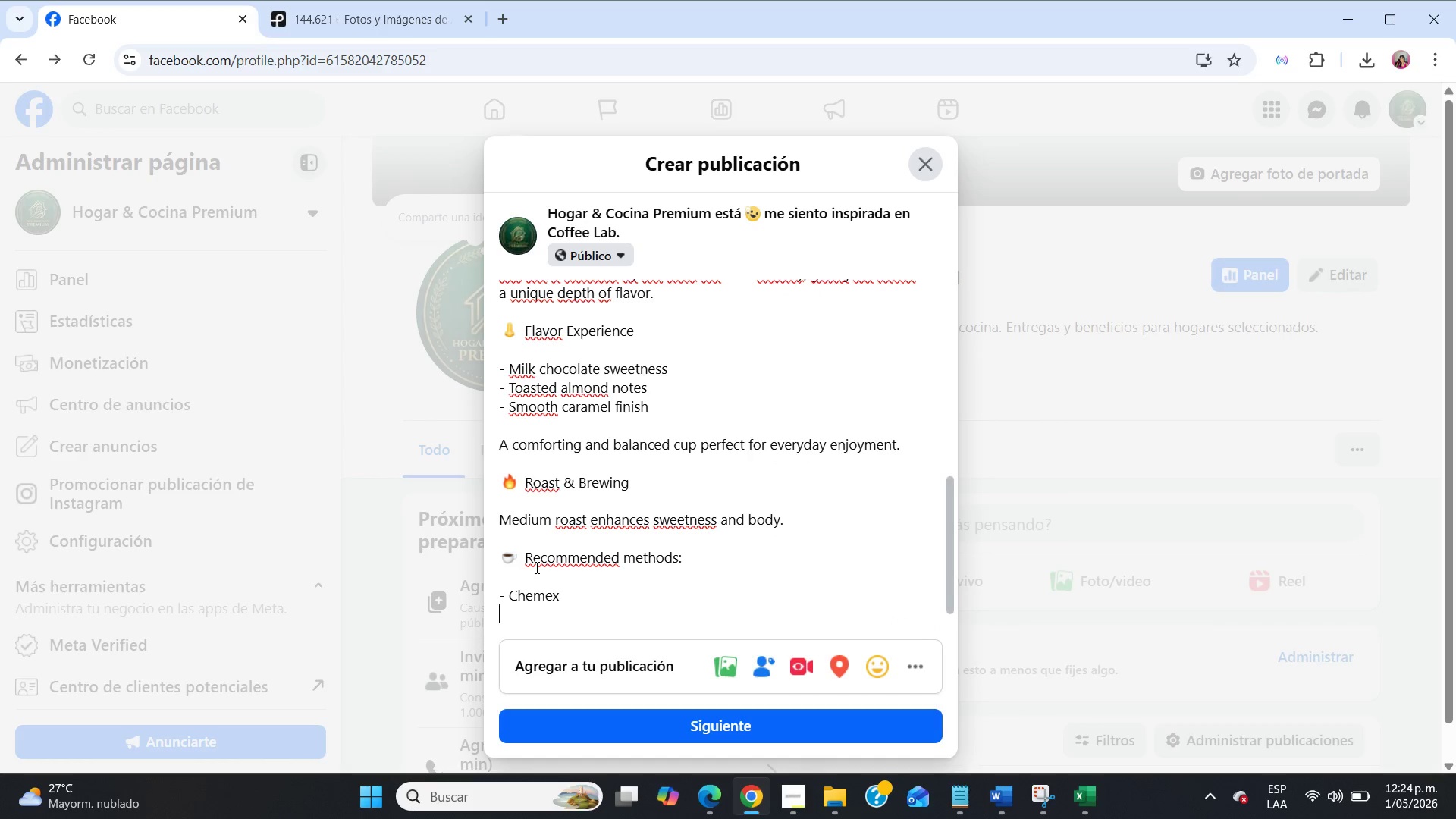 
key(Enter)
 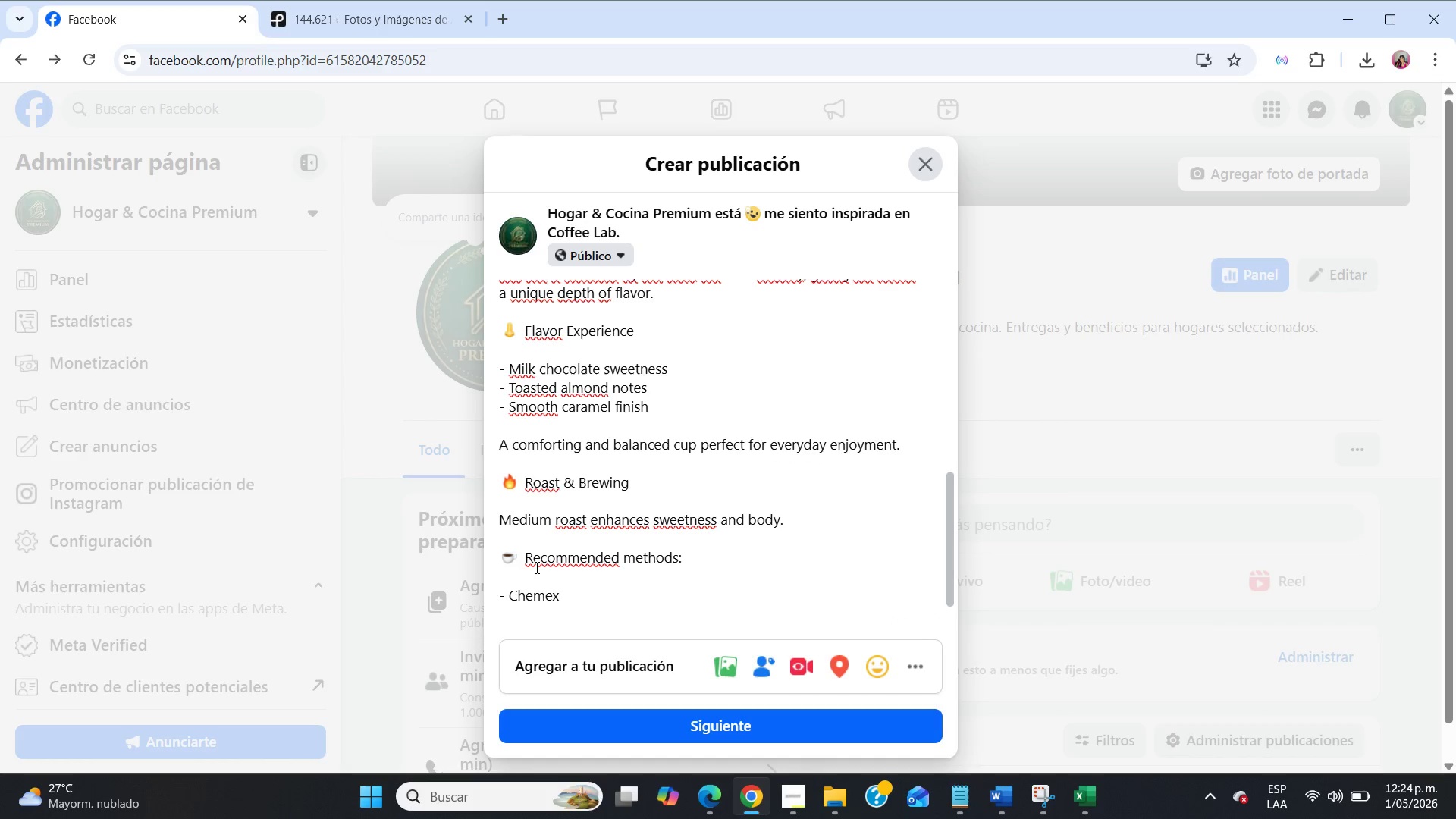 
type(- Drip coffee)
 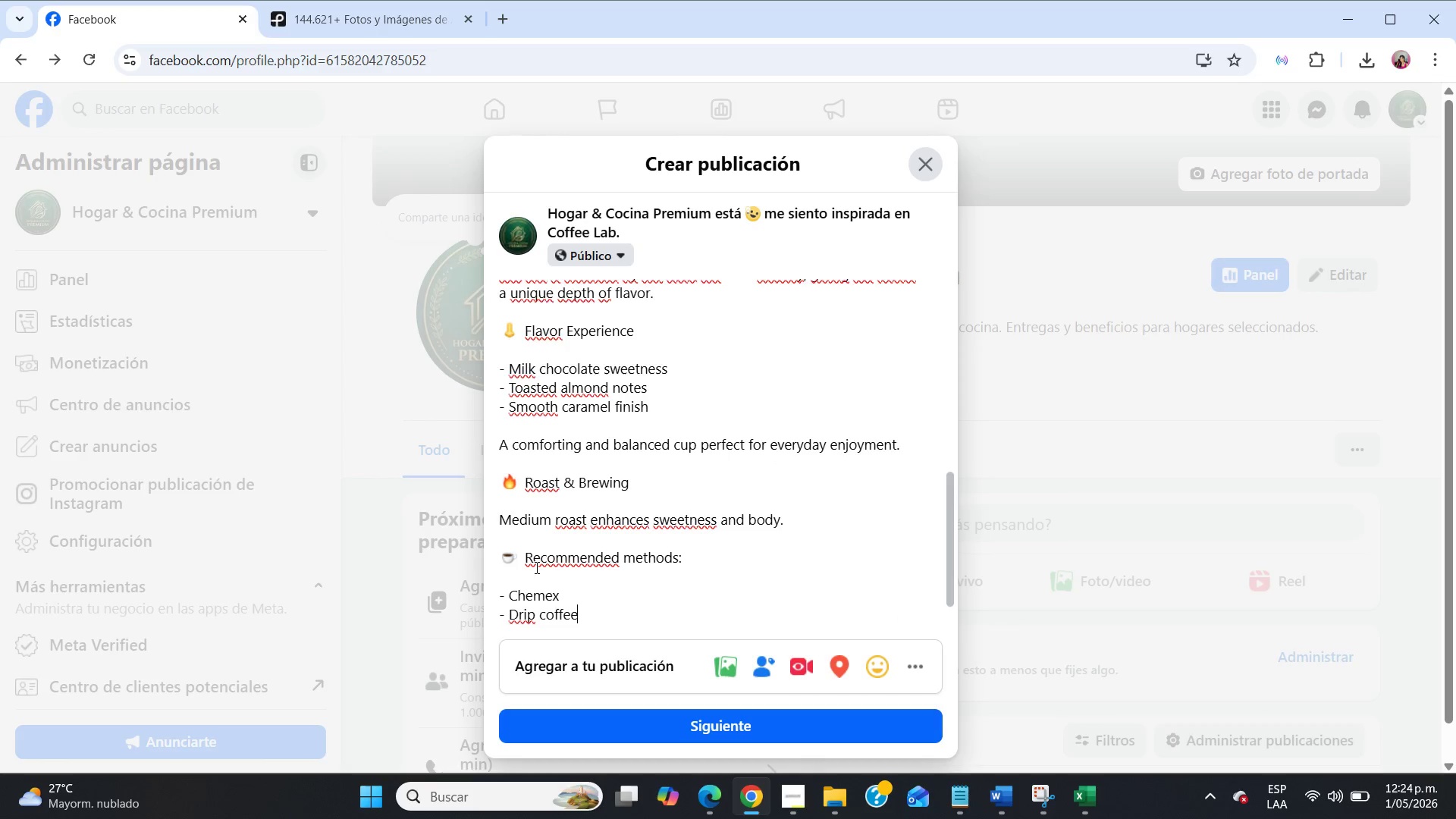 
key(Enter)
 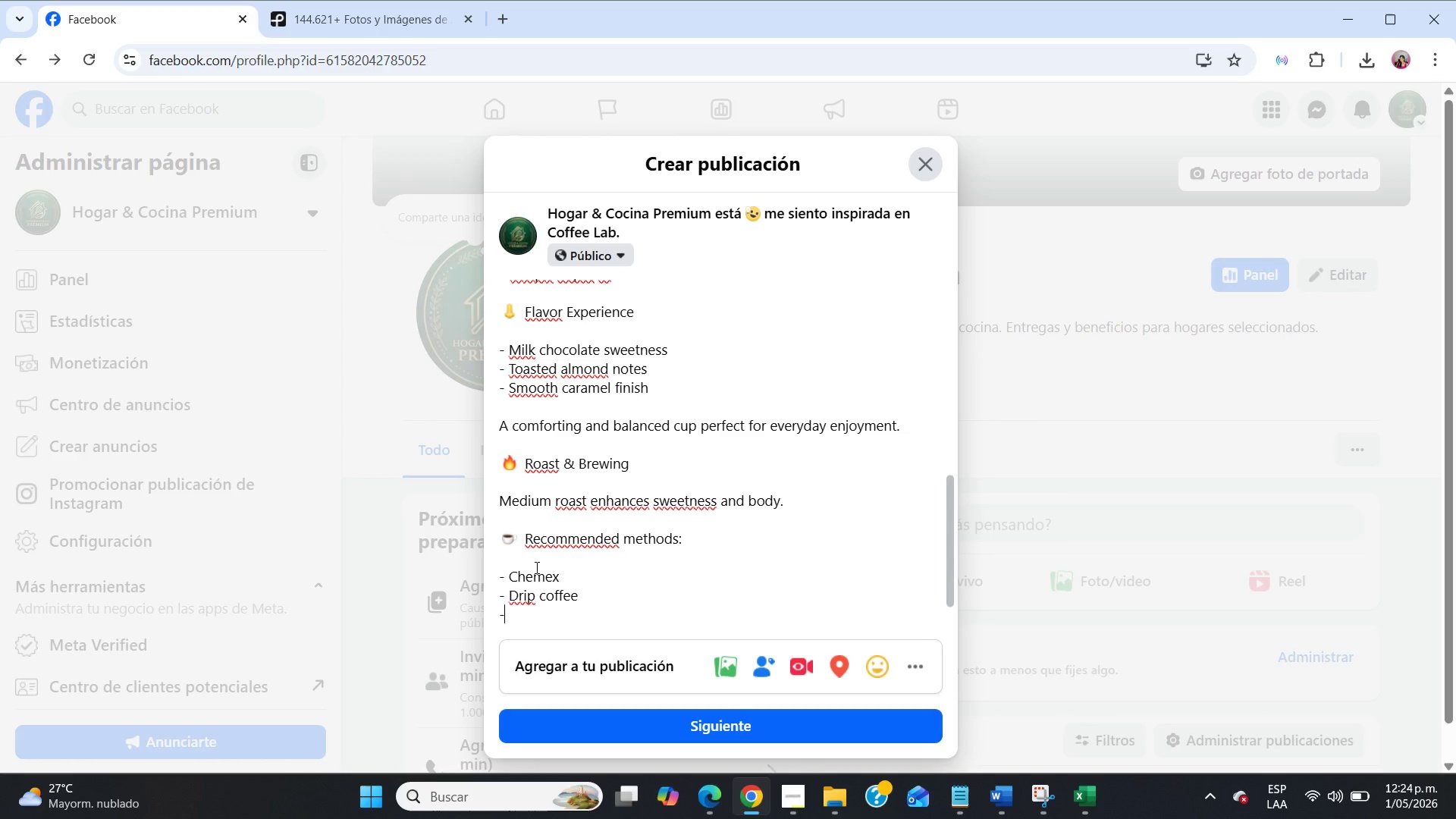 
type(- French press)
key(NumpadEnter)
key(NumpadEnter)
 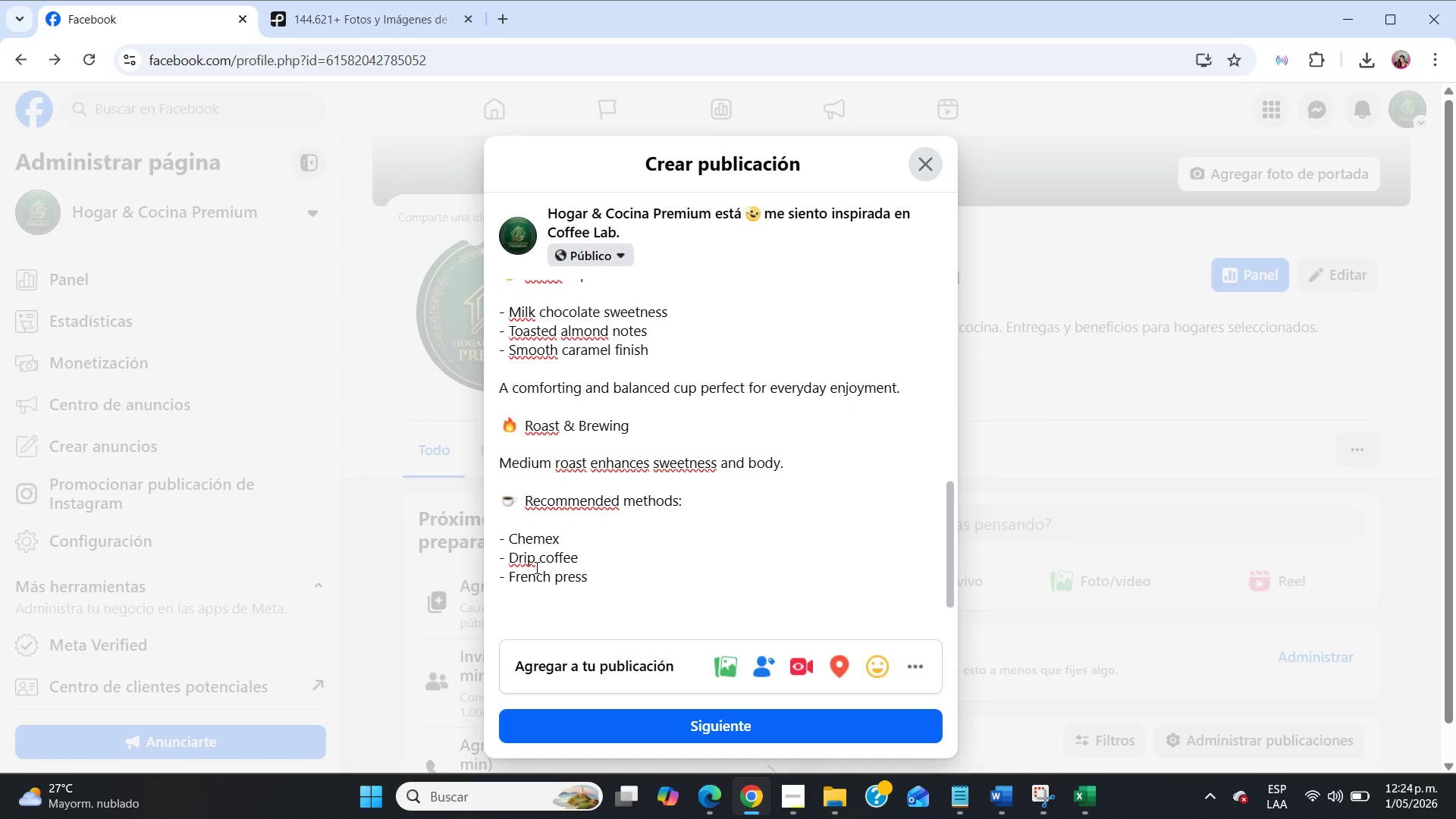 
scroll: coordinate [535, 568], scroll_direction: down, amount: 3.0
 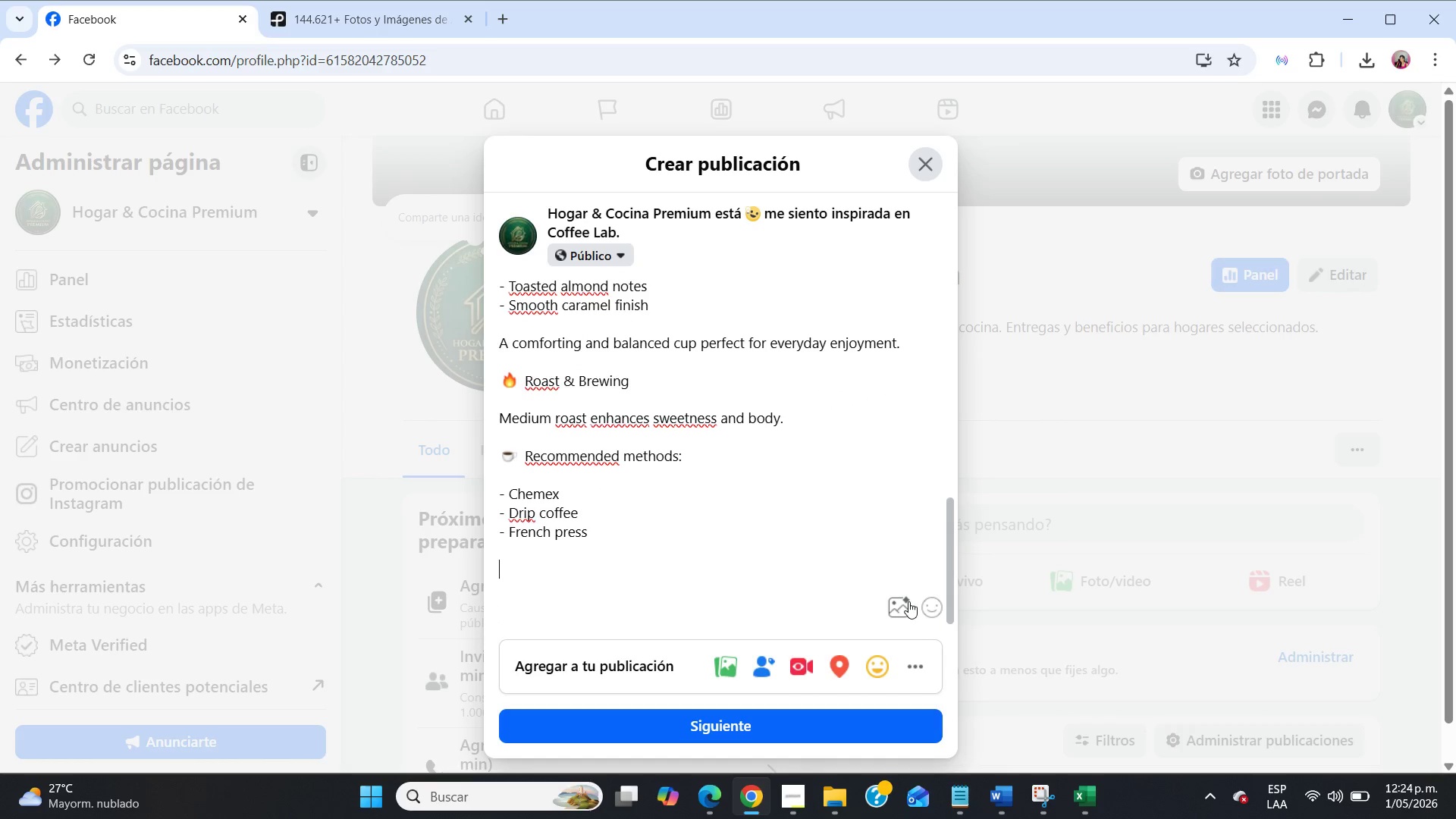 
left_click([922, 609])
 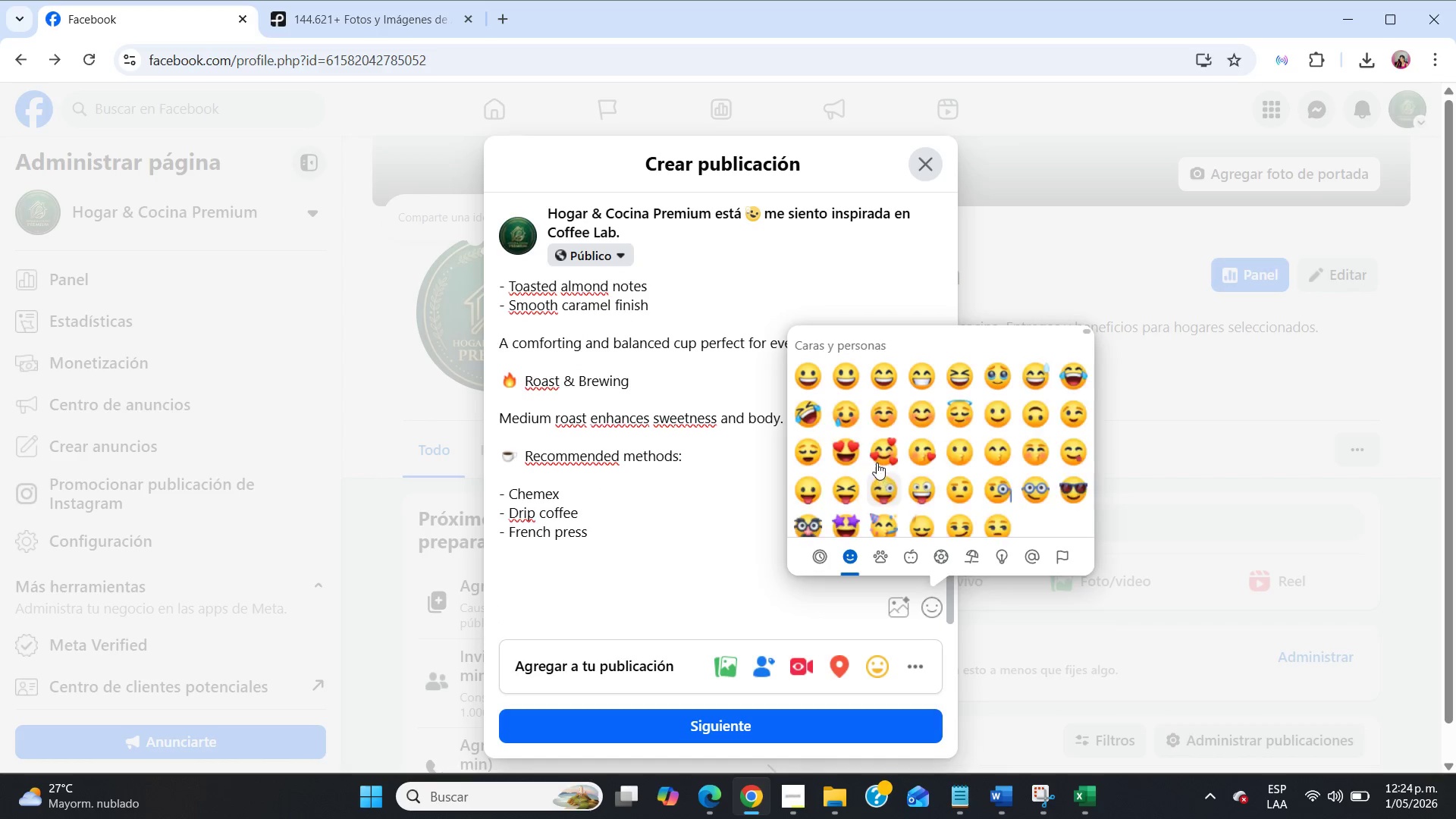 
scroll: coordinate [877, 463], scroll_direction: down, amount: 16.0
 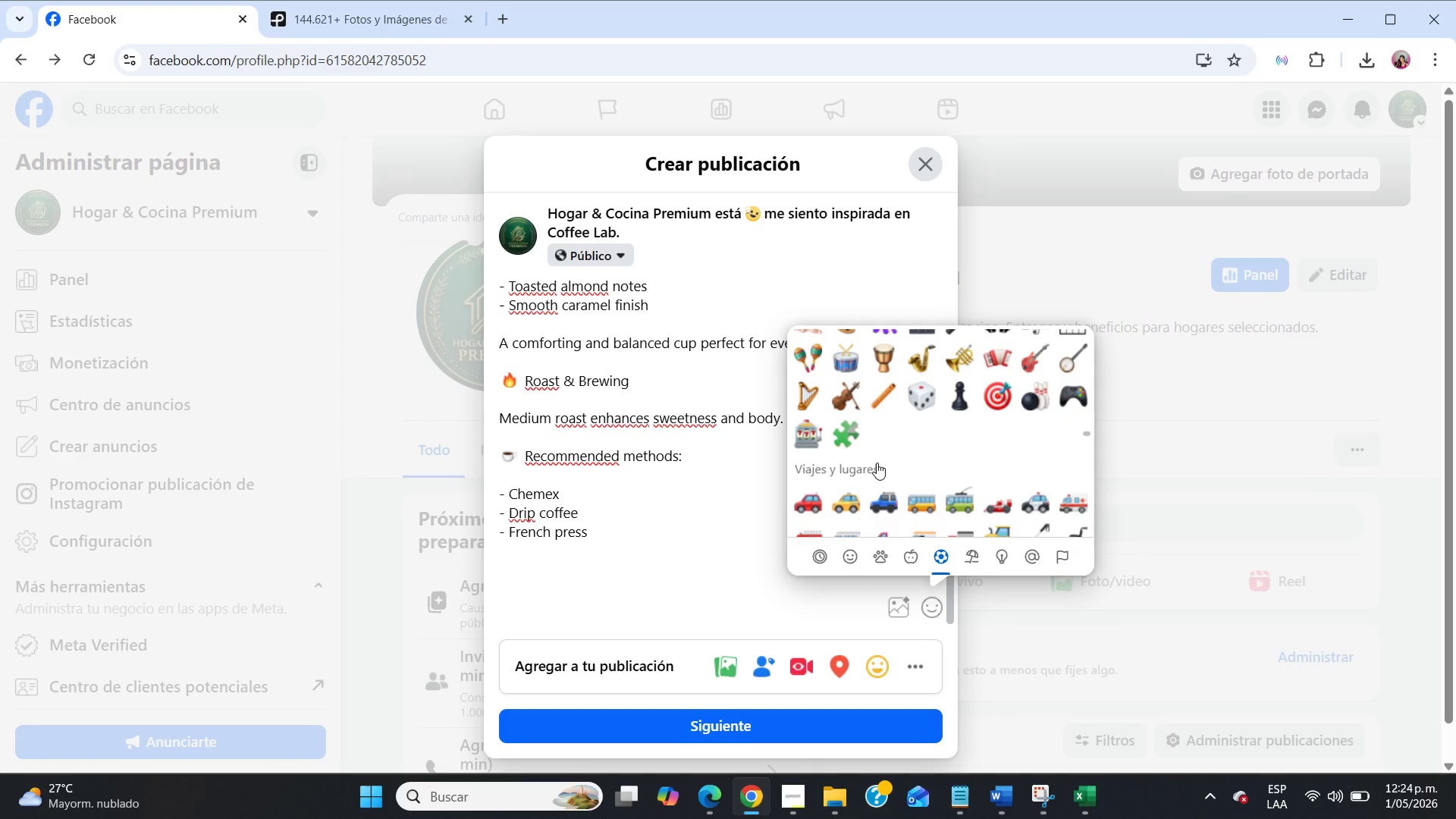 
scroll: coordinate [877, 463], scroll_direction: up, amount: 4.0
 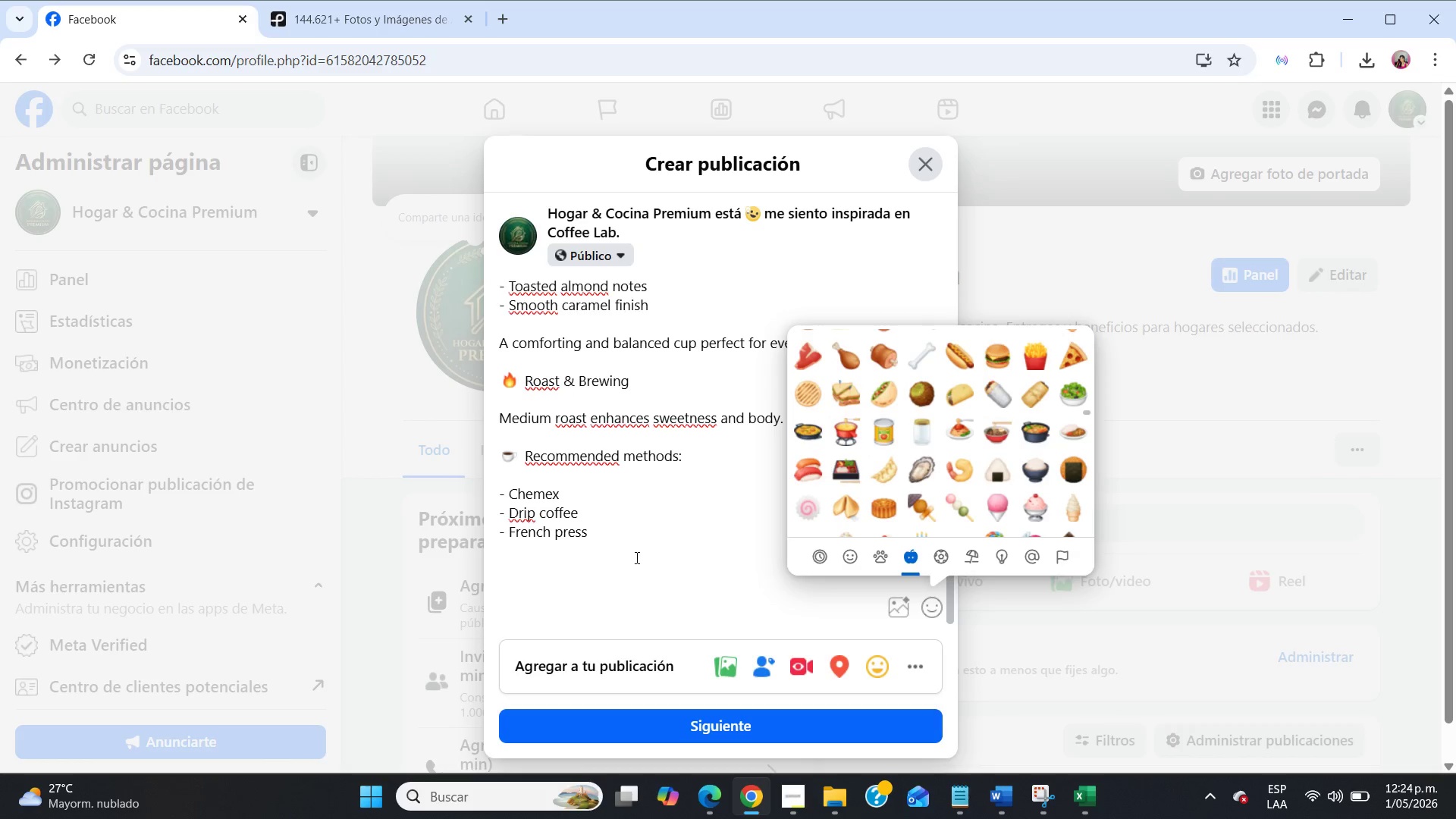 
left_click([568, 589])
 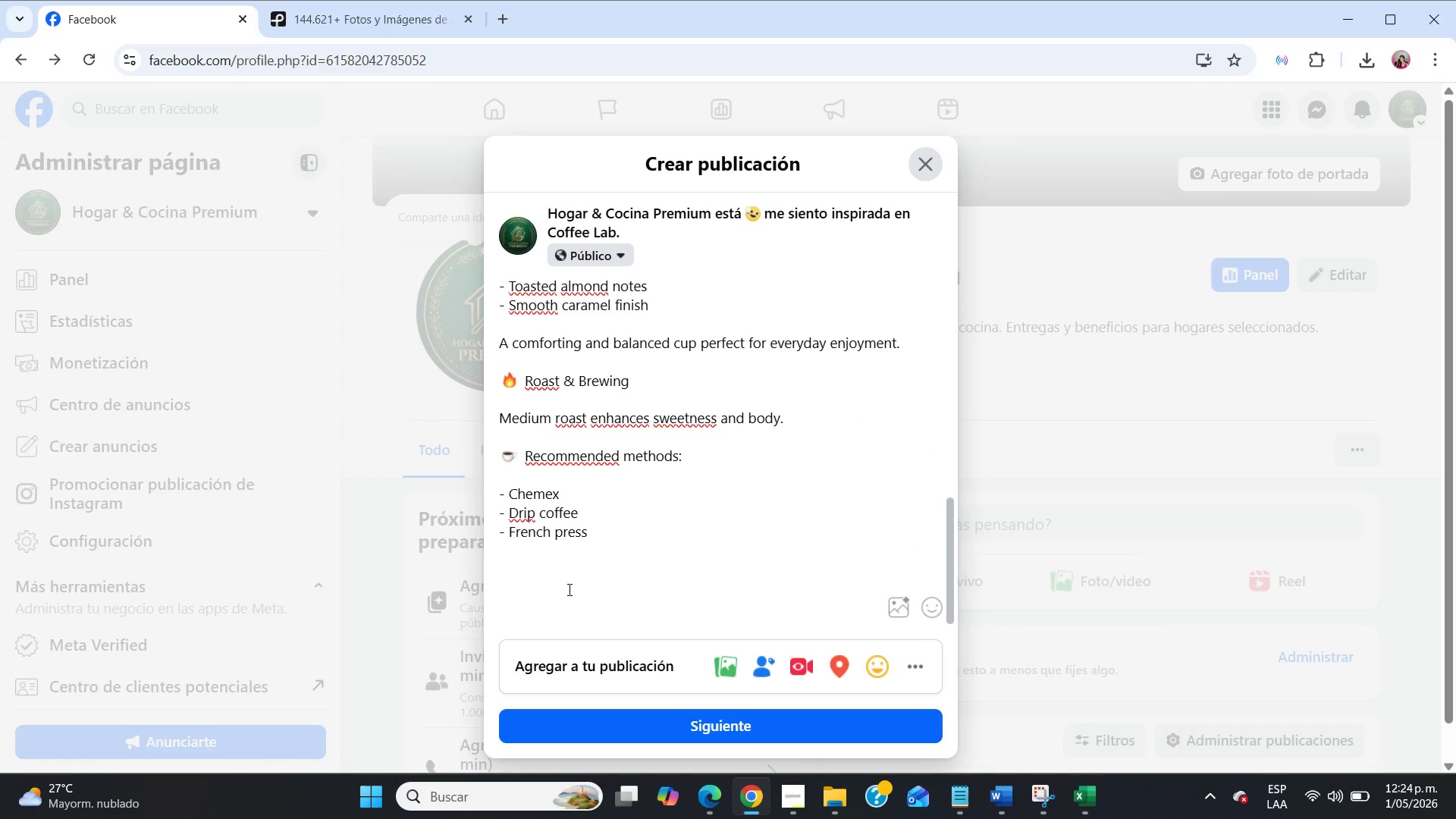 
key(Meta+MetaLeft)
 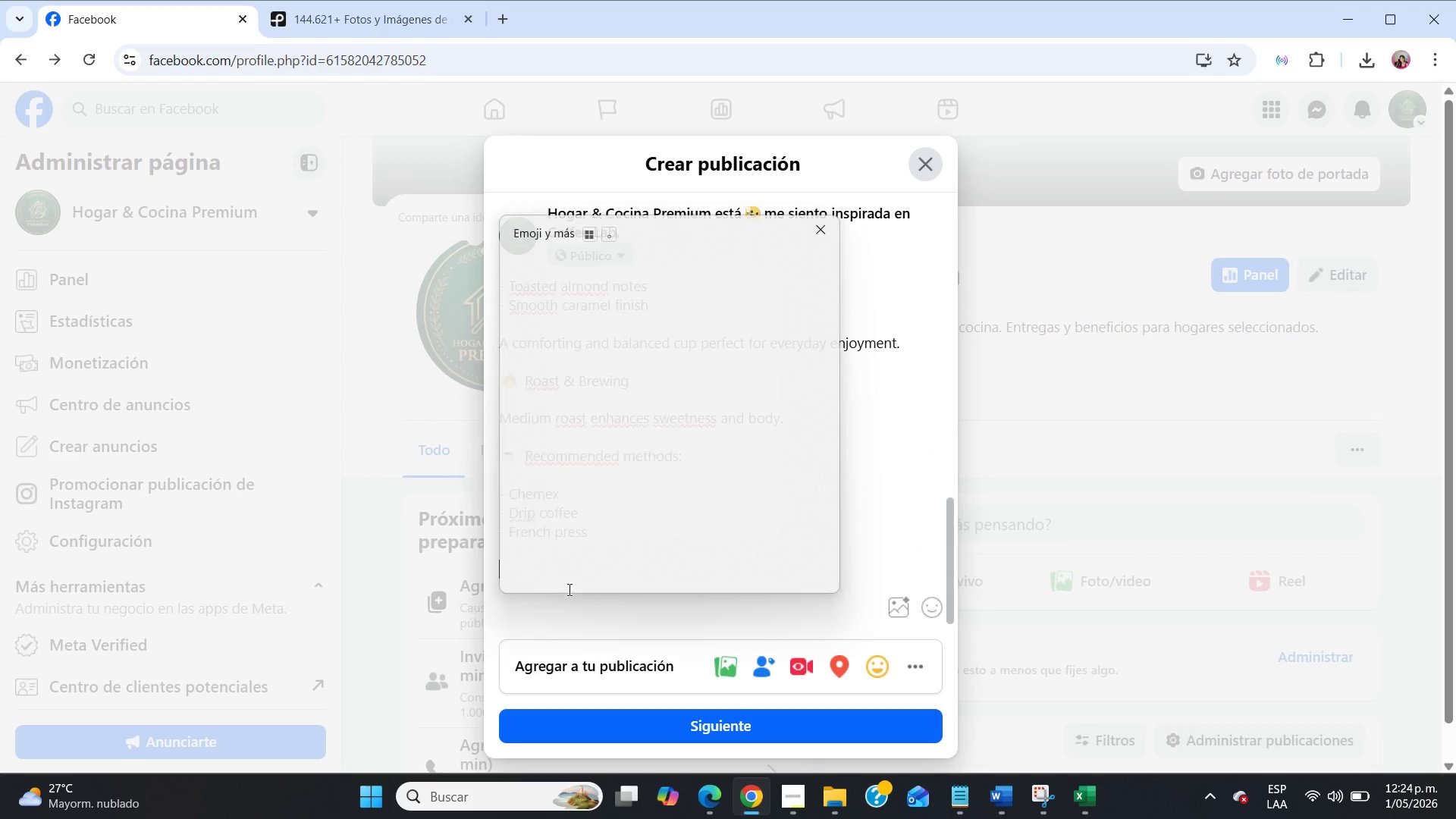 
key(Meta+Period)
 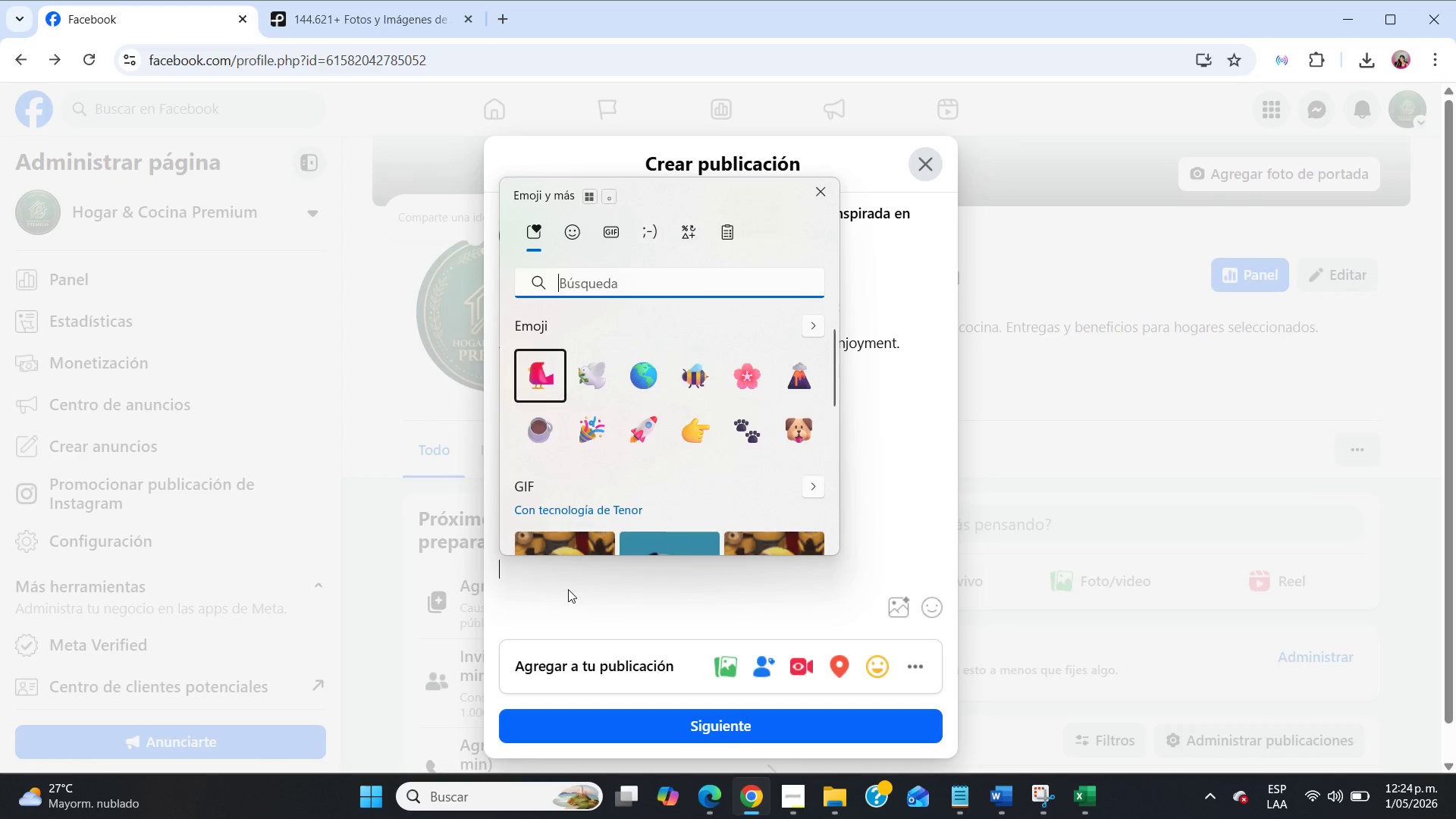 
type(libro)
 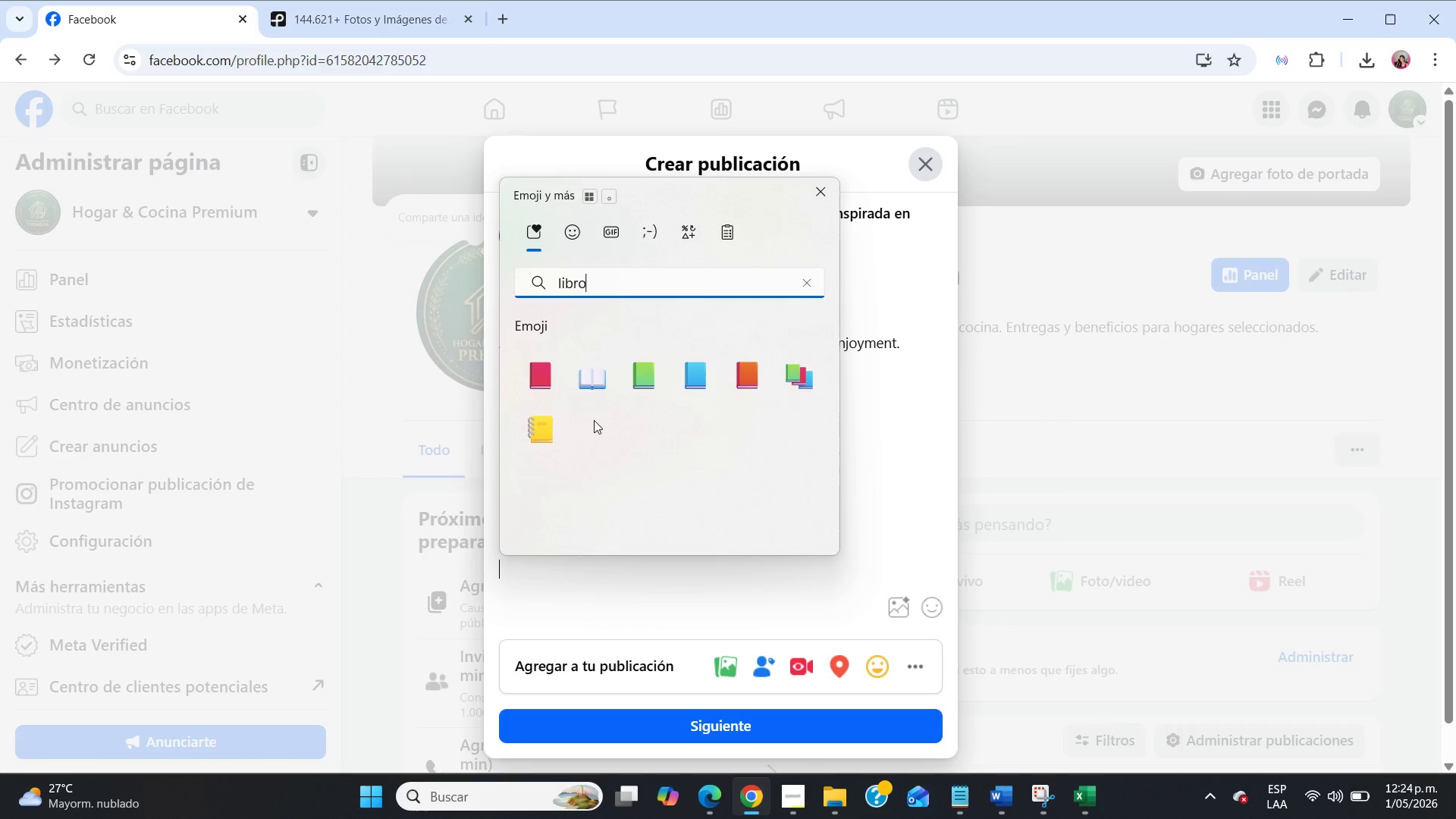 
left_click([589, 395])
 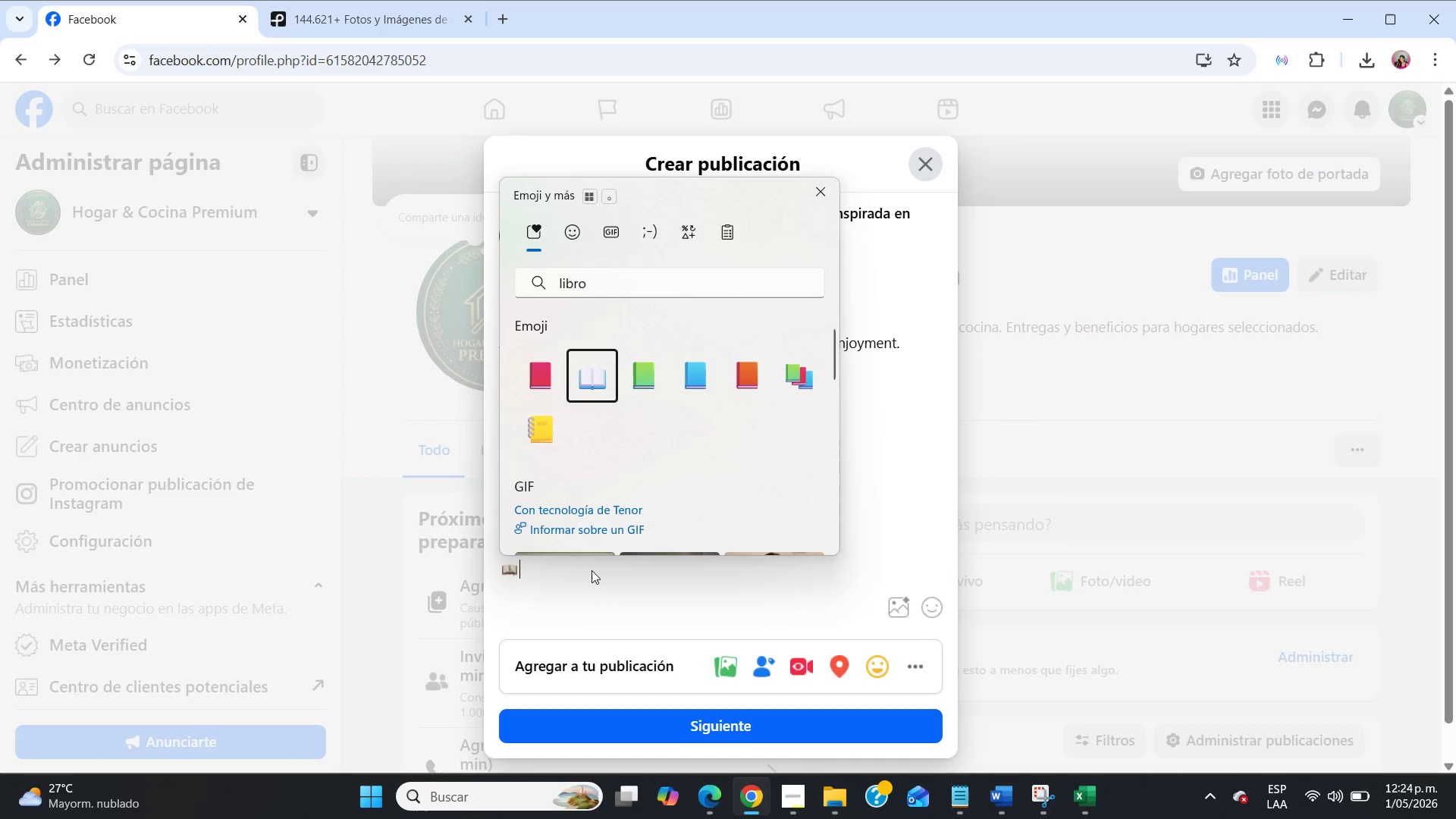 
left_click([592, 573])
 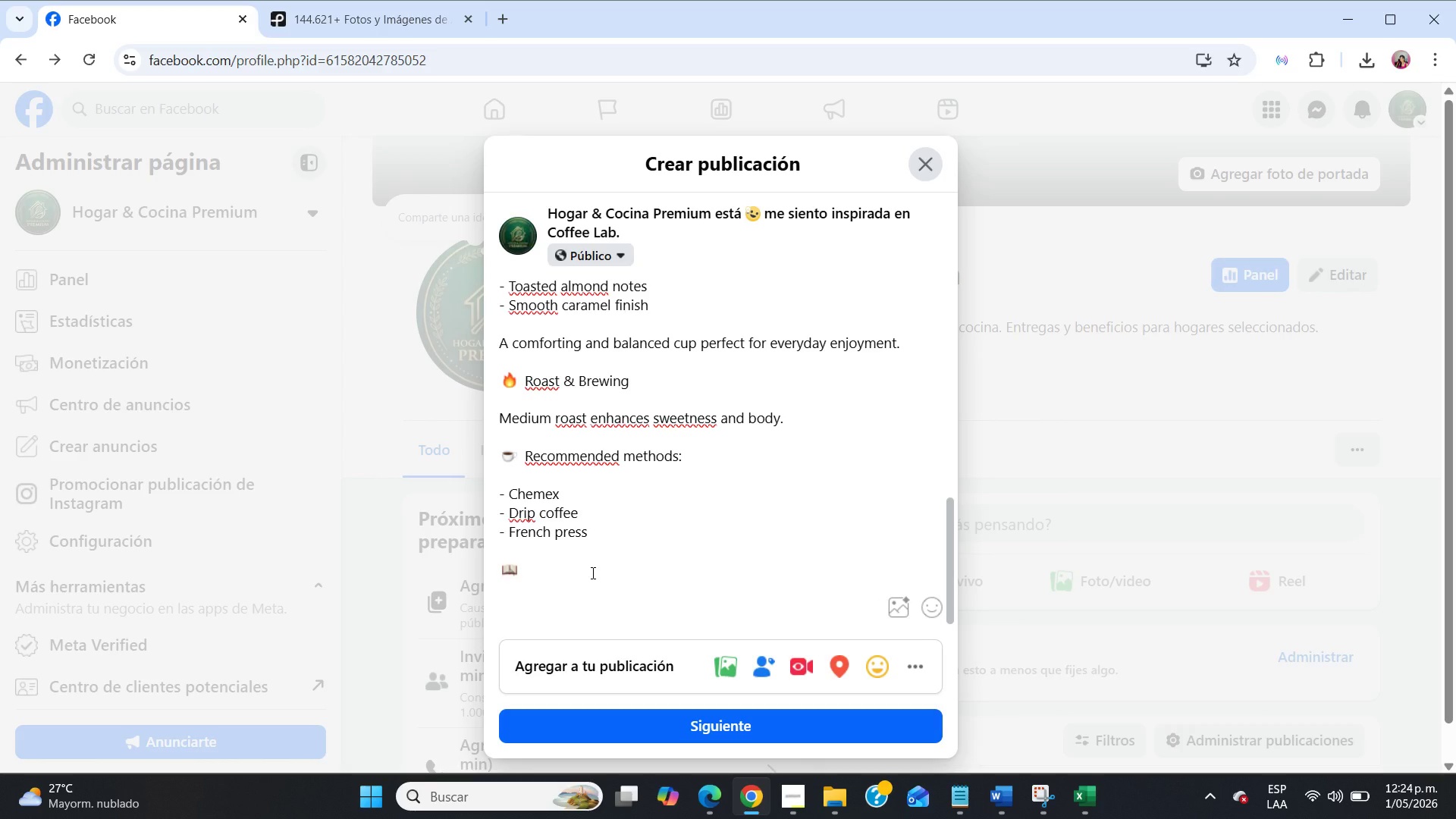 
type( From Bean to Cup)
 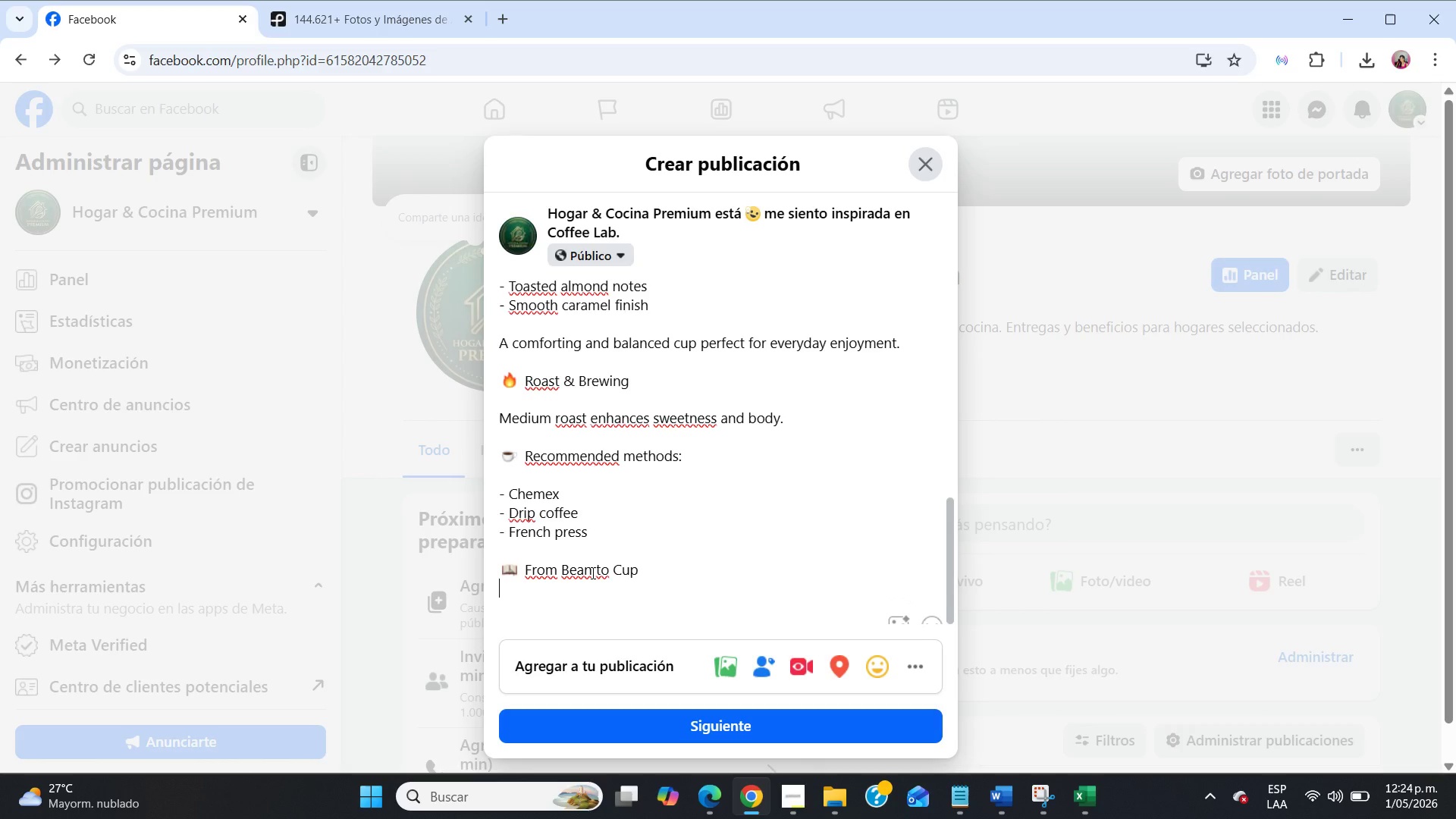 
key(Enter)
 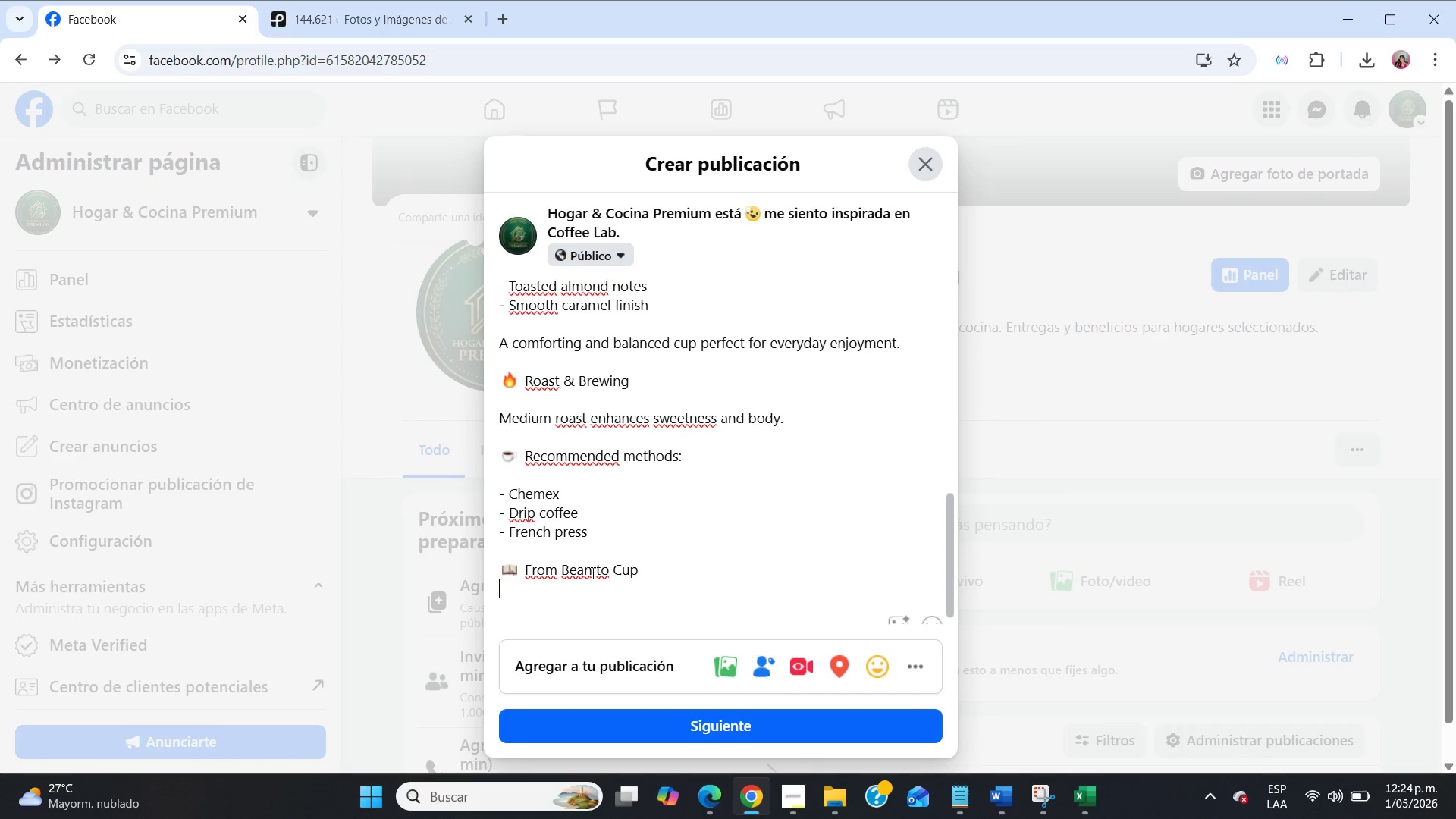 
key(Enter)
 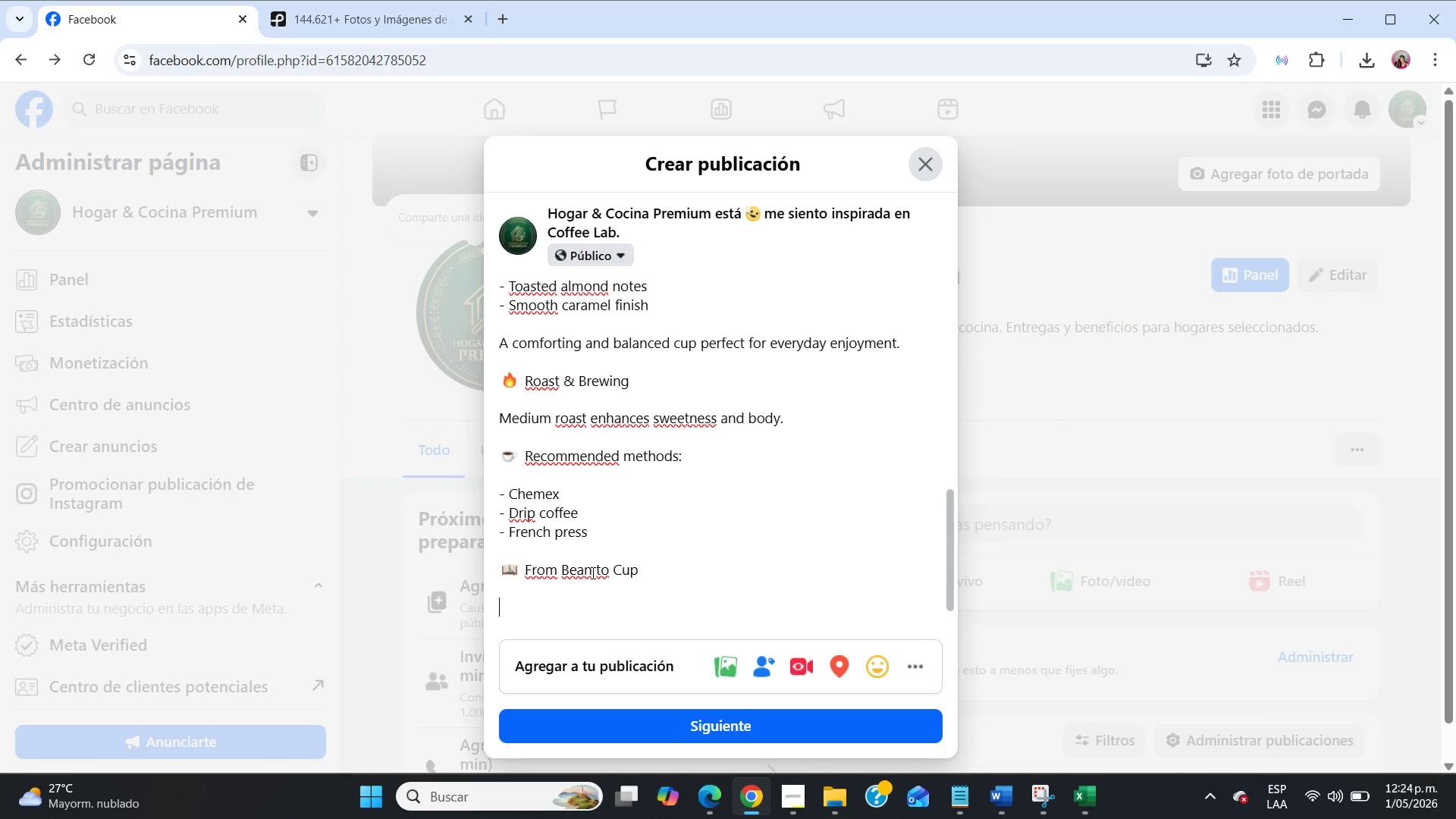 
type(At Velvet Crema Coffee Lab, i)
key(Backspace)
type(every cup tells a story - from origin to g)
key(Backspace)
type(final be)
key(Backspace)
type(rw)
key(Backspace)
type(ew.)
 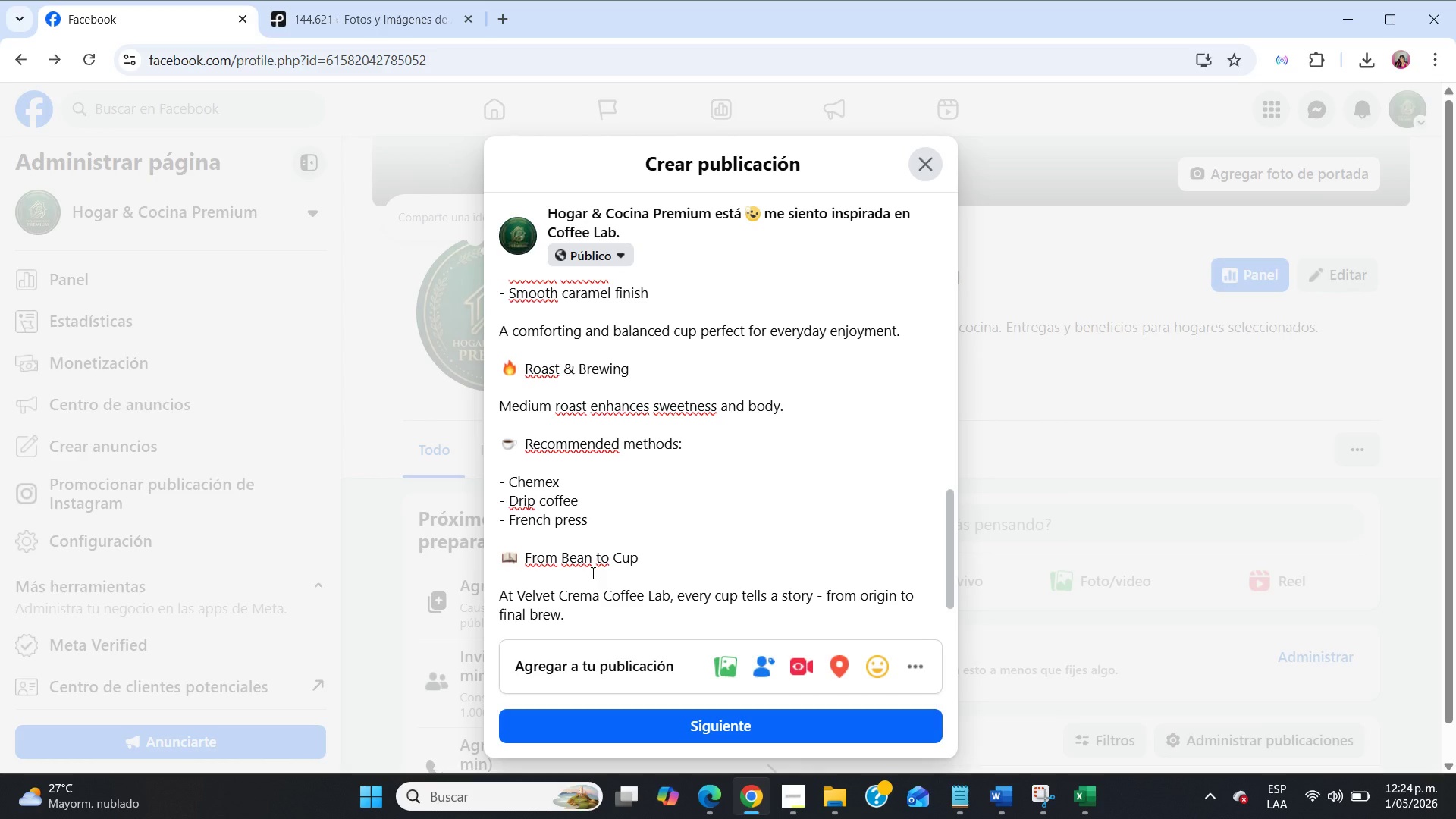 
key(Enter)
 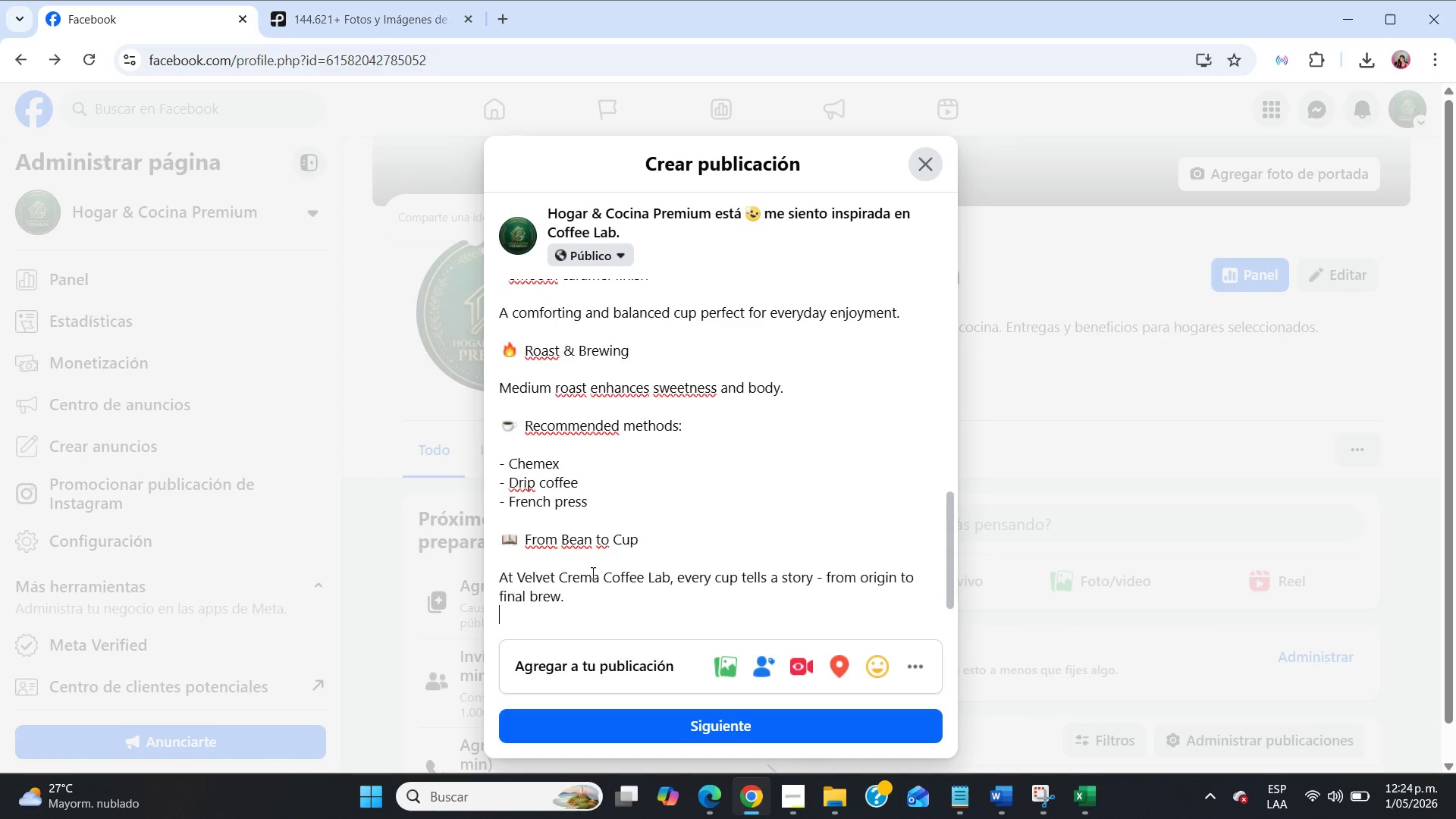 
key(Enter)
 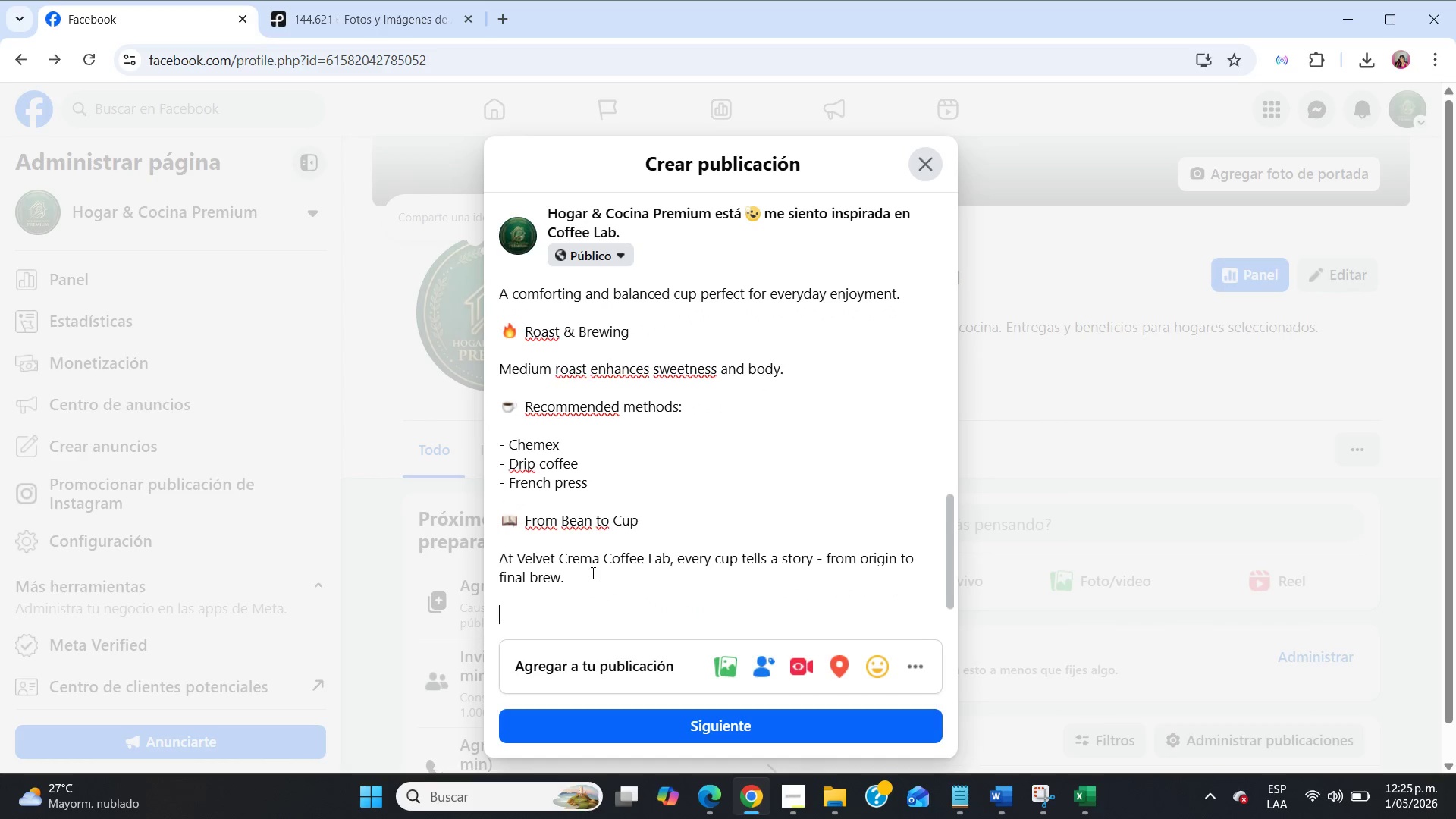 
key(Meta+MetaLeft)
 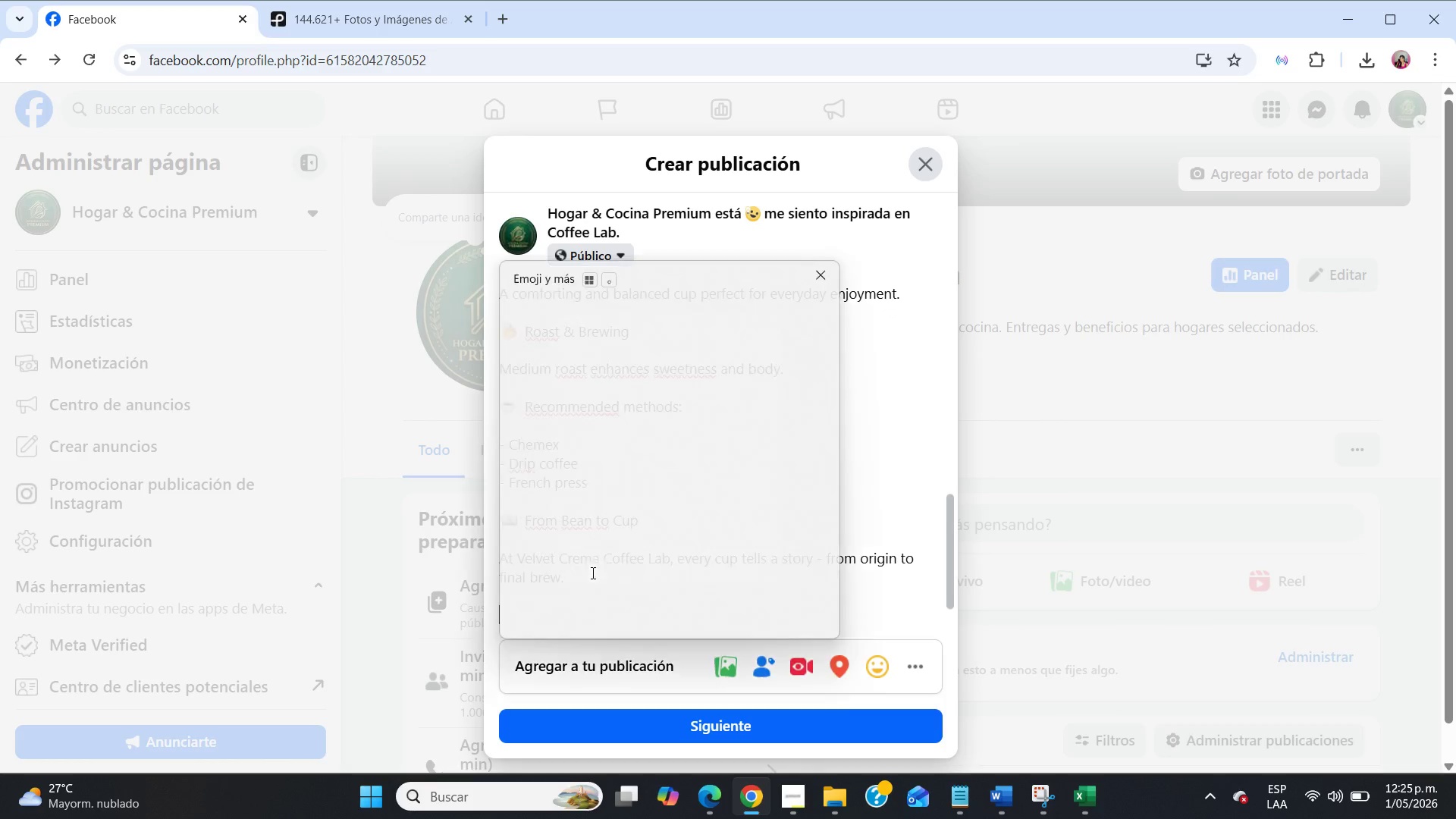 
key(Meta+Period)
 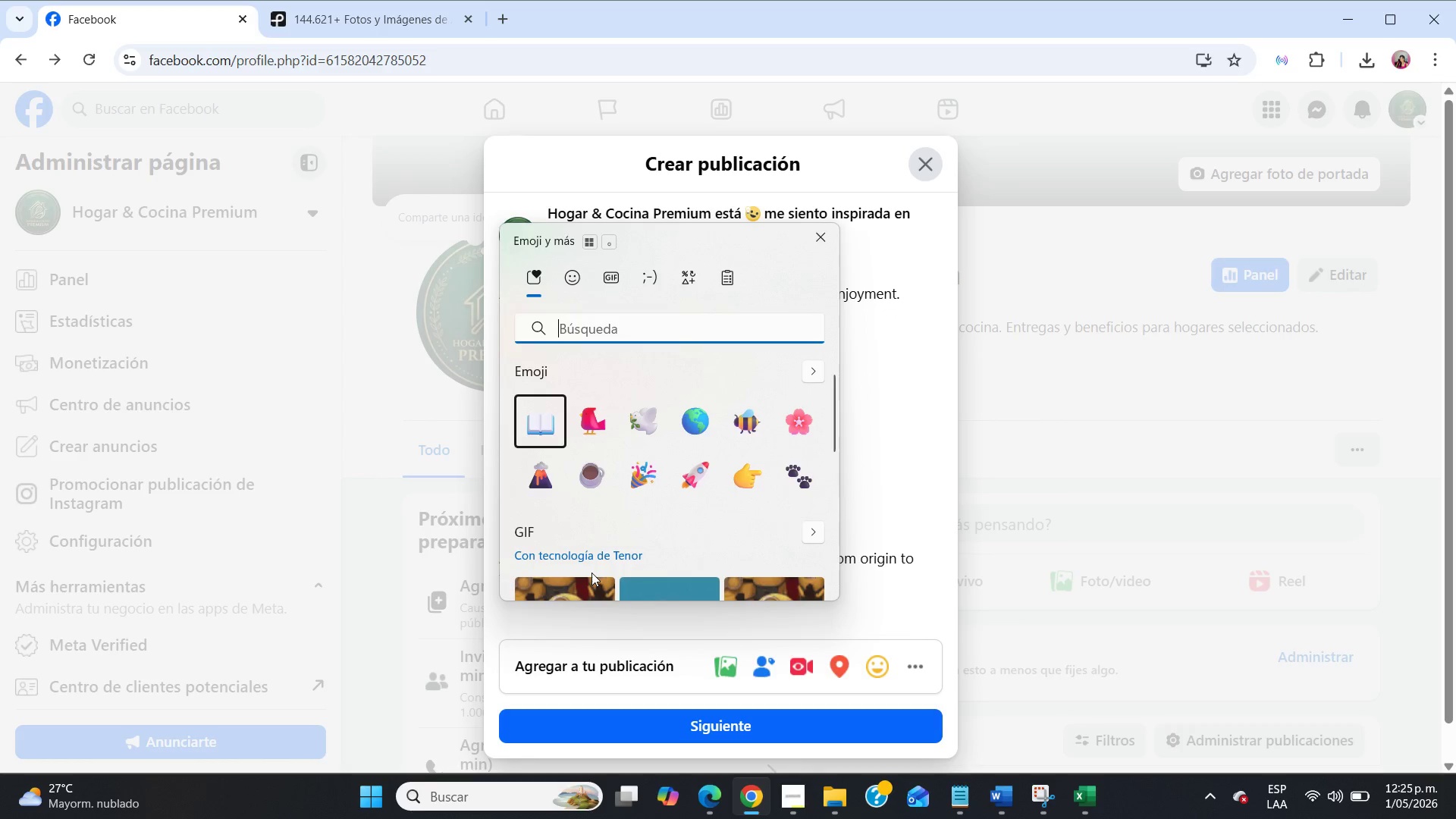 
type(coment)
 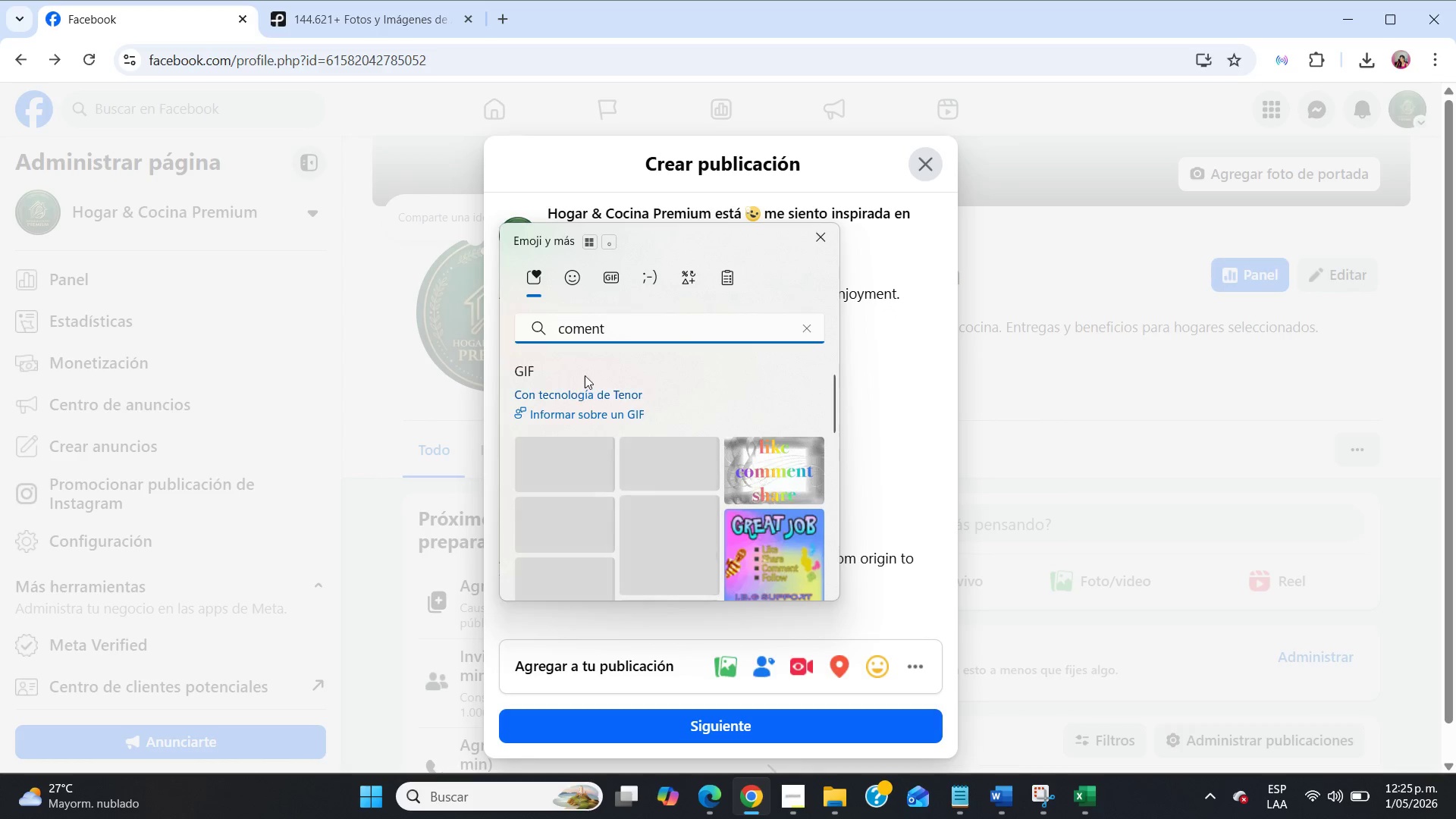 
double_click([575, 326])
 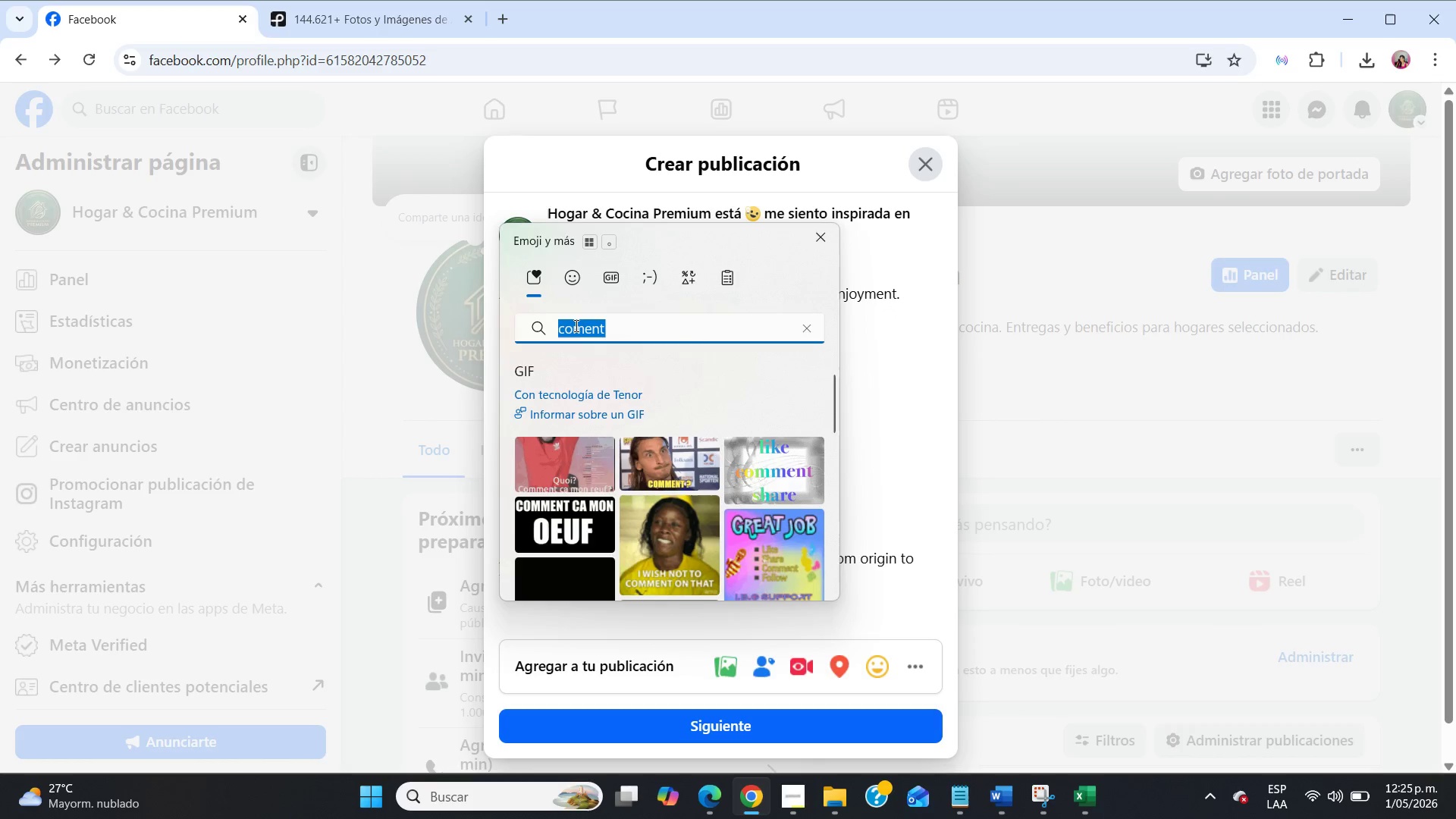 
type(hablar)
 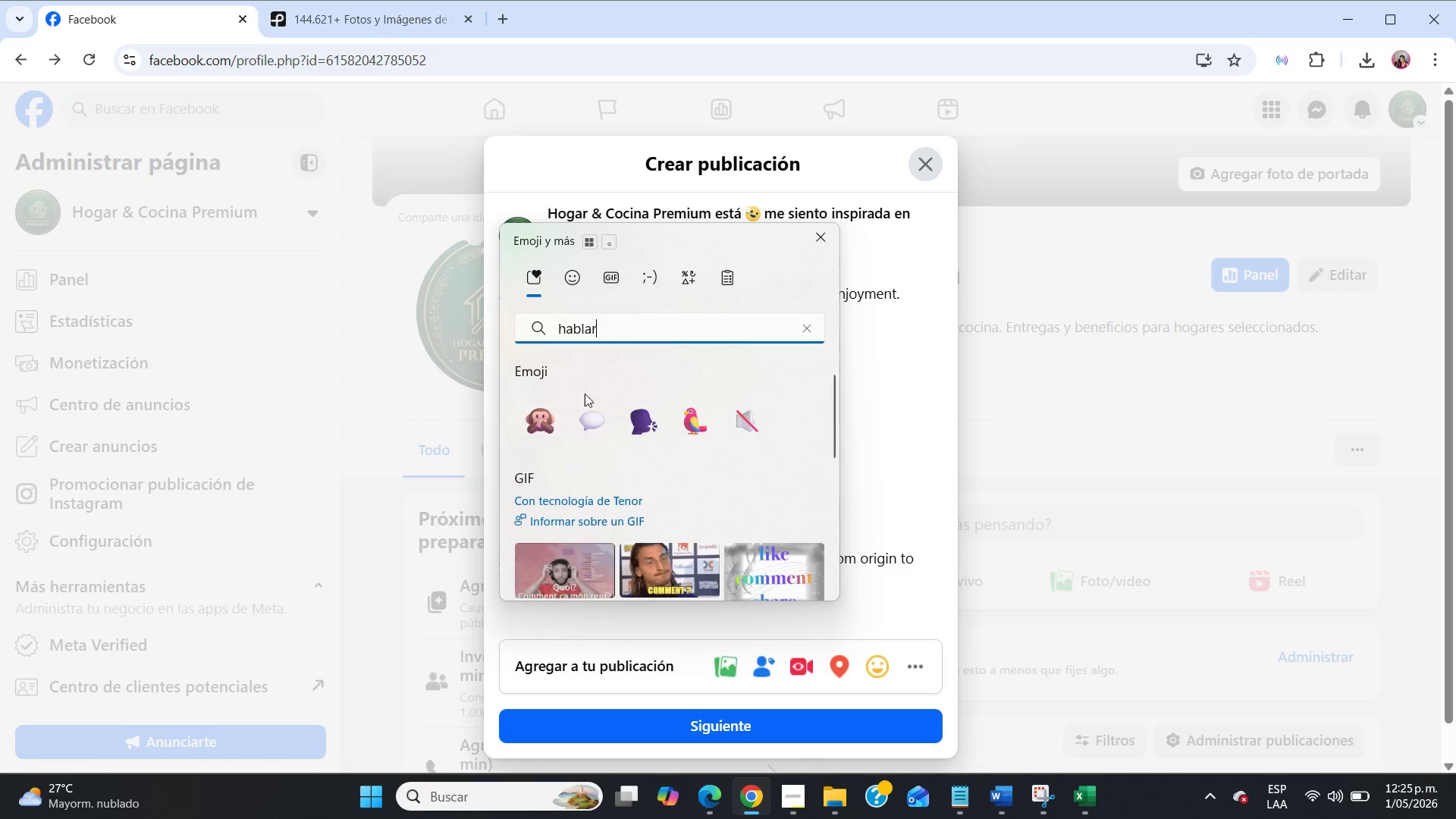 
left_click([588, 413])
 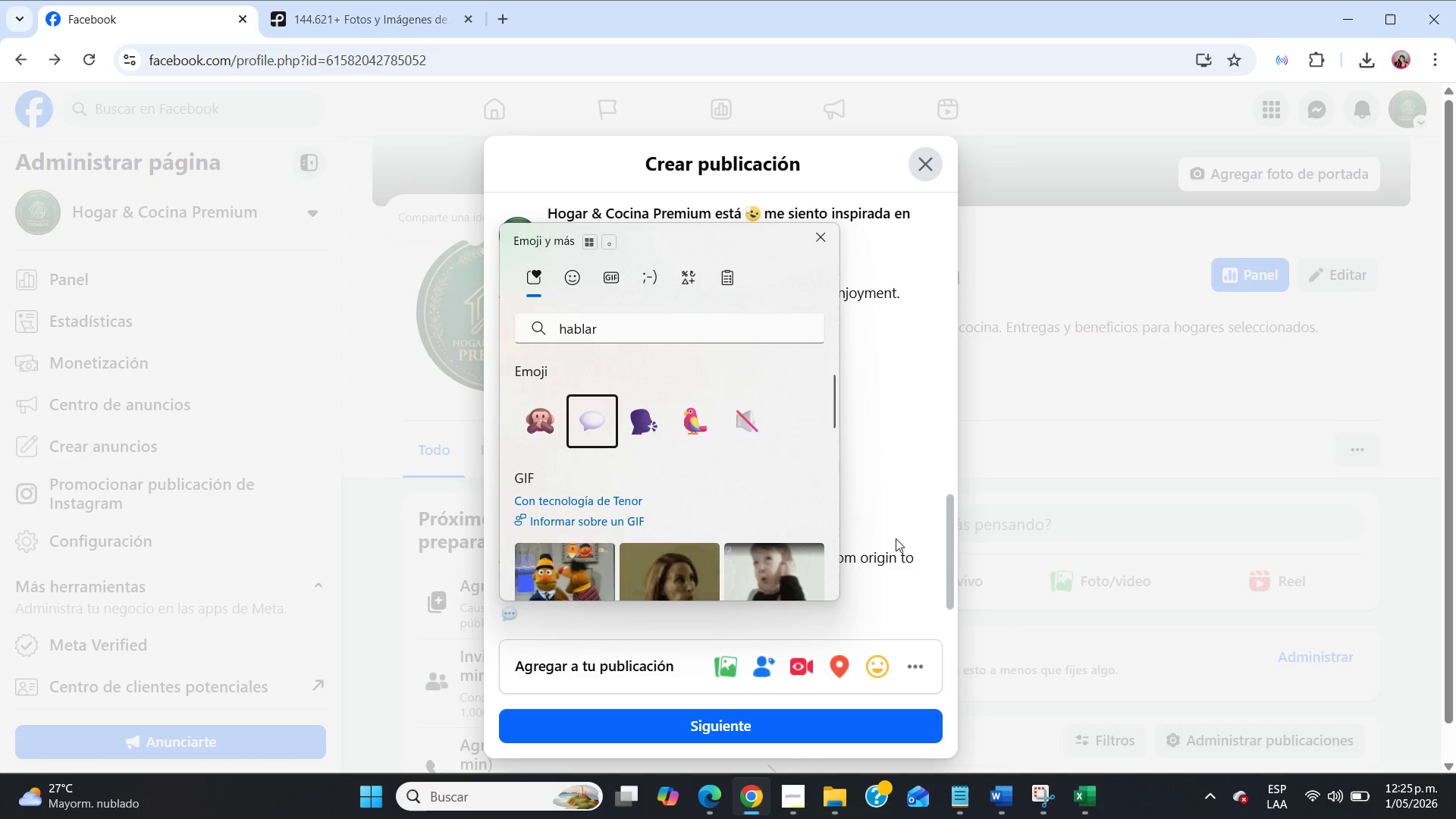 
left_click([898, 588])
 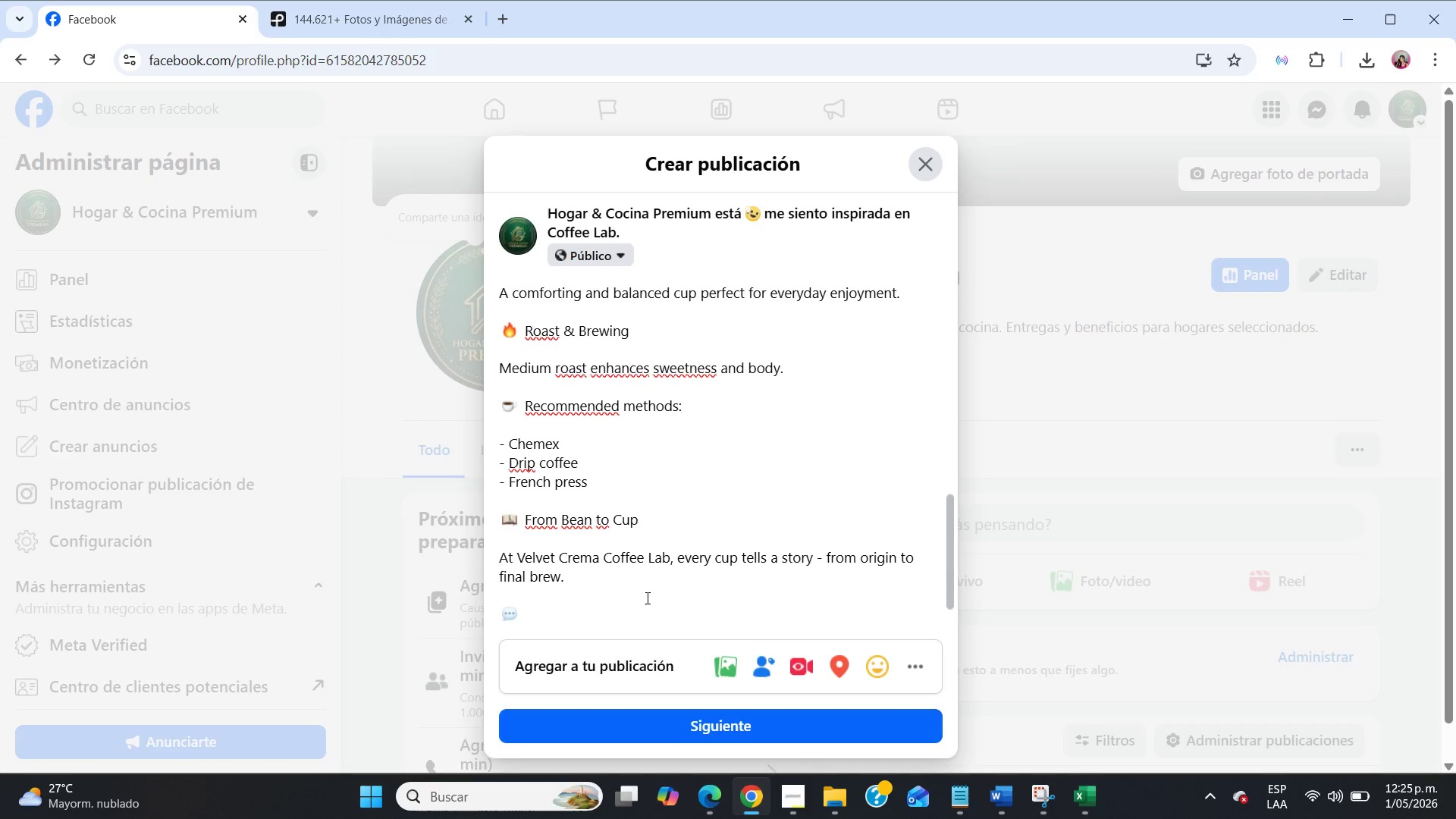 
scroll: coordinate [646, 598], scroll_direction: down, amount: 5.0
 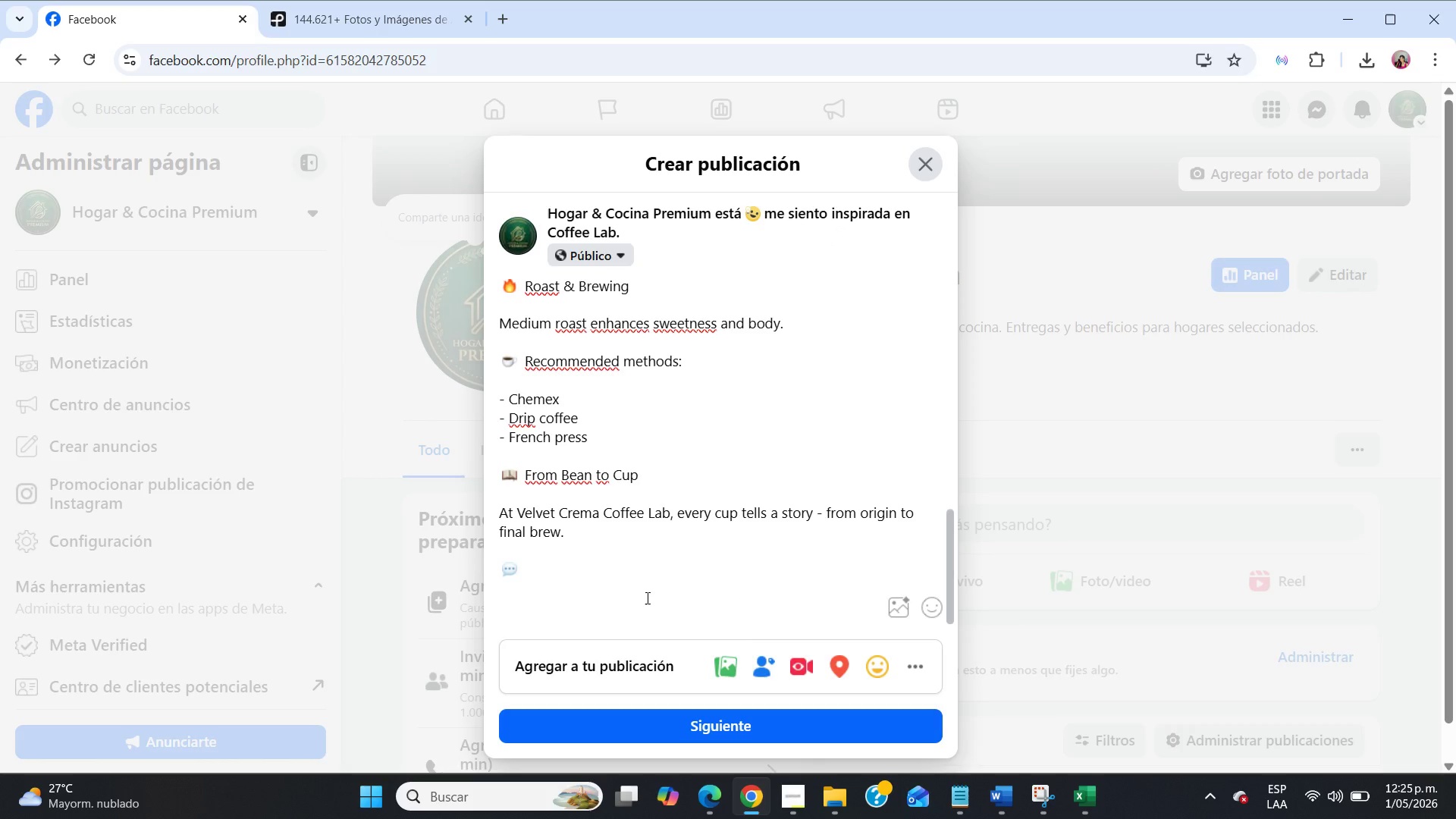 
type( Join the Experience)
 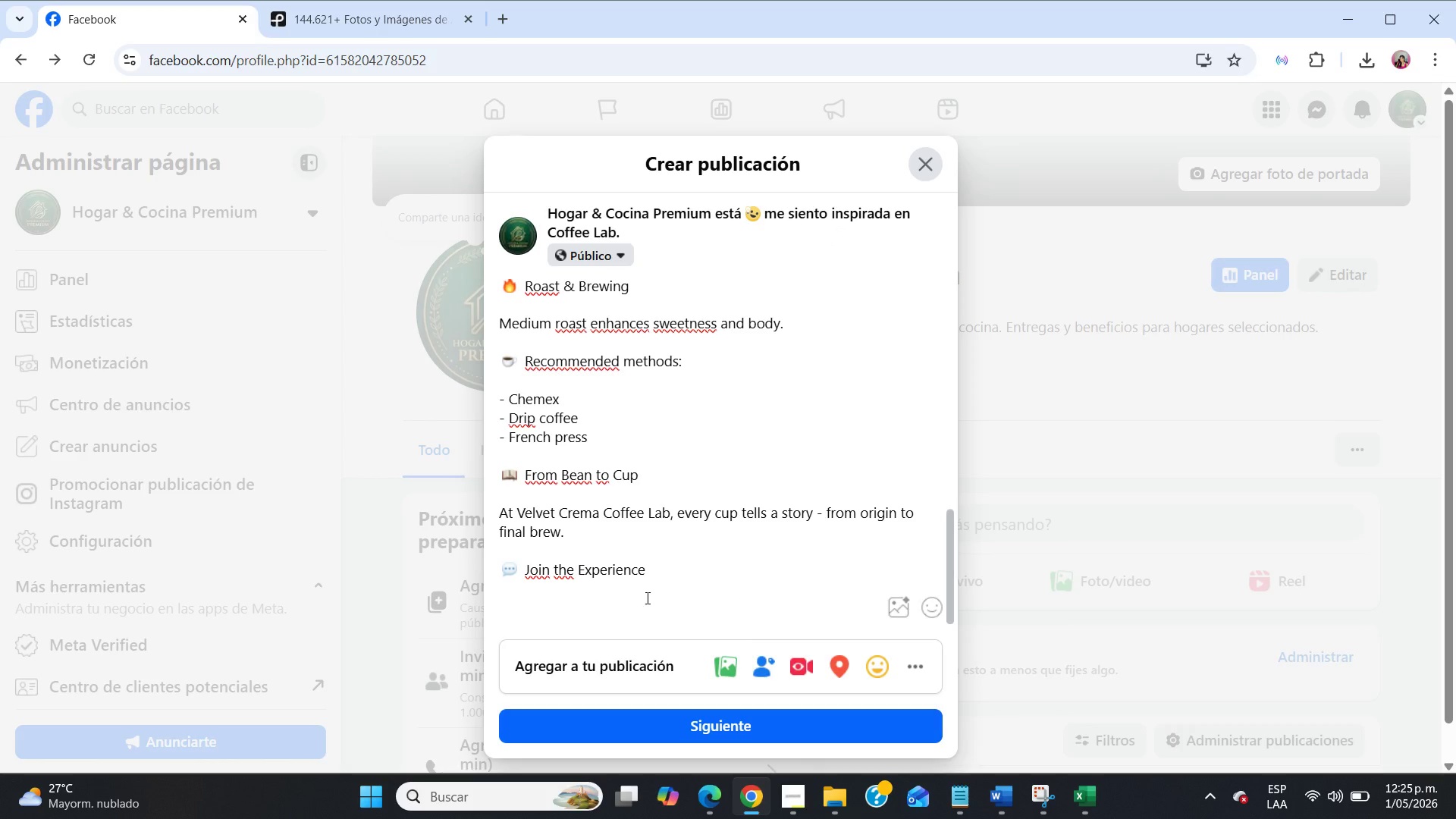 
key(Enter)
 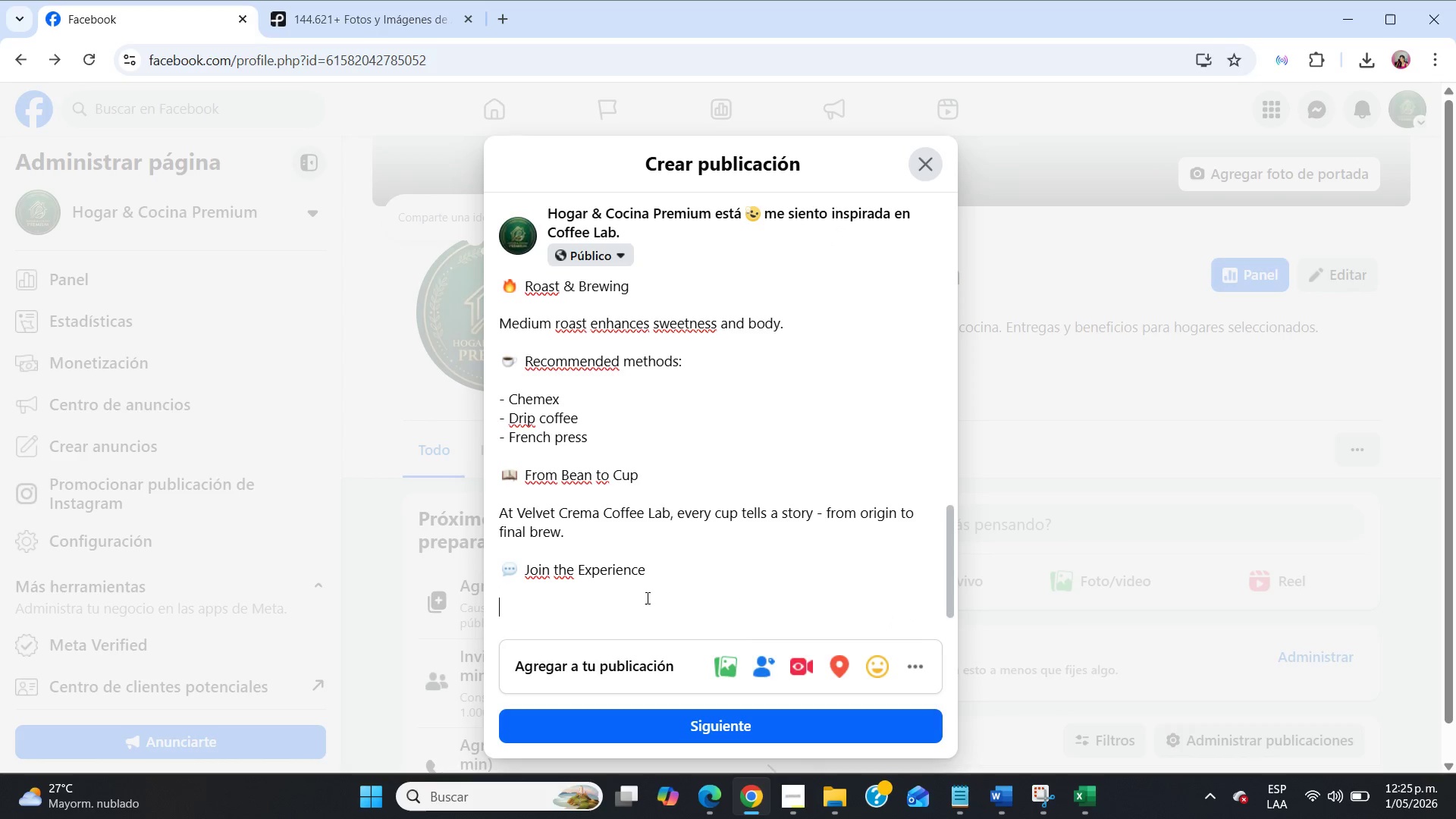 
key(Enter)
 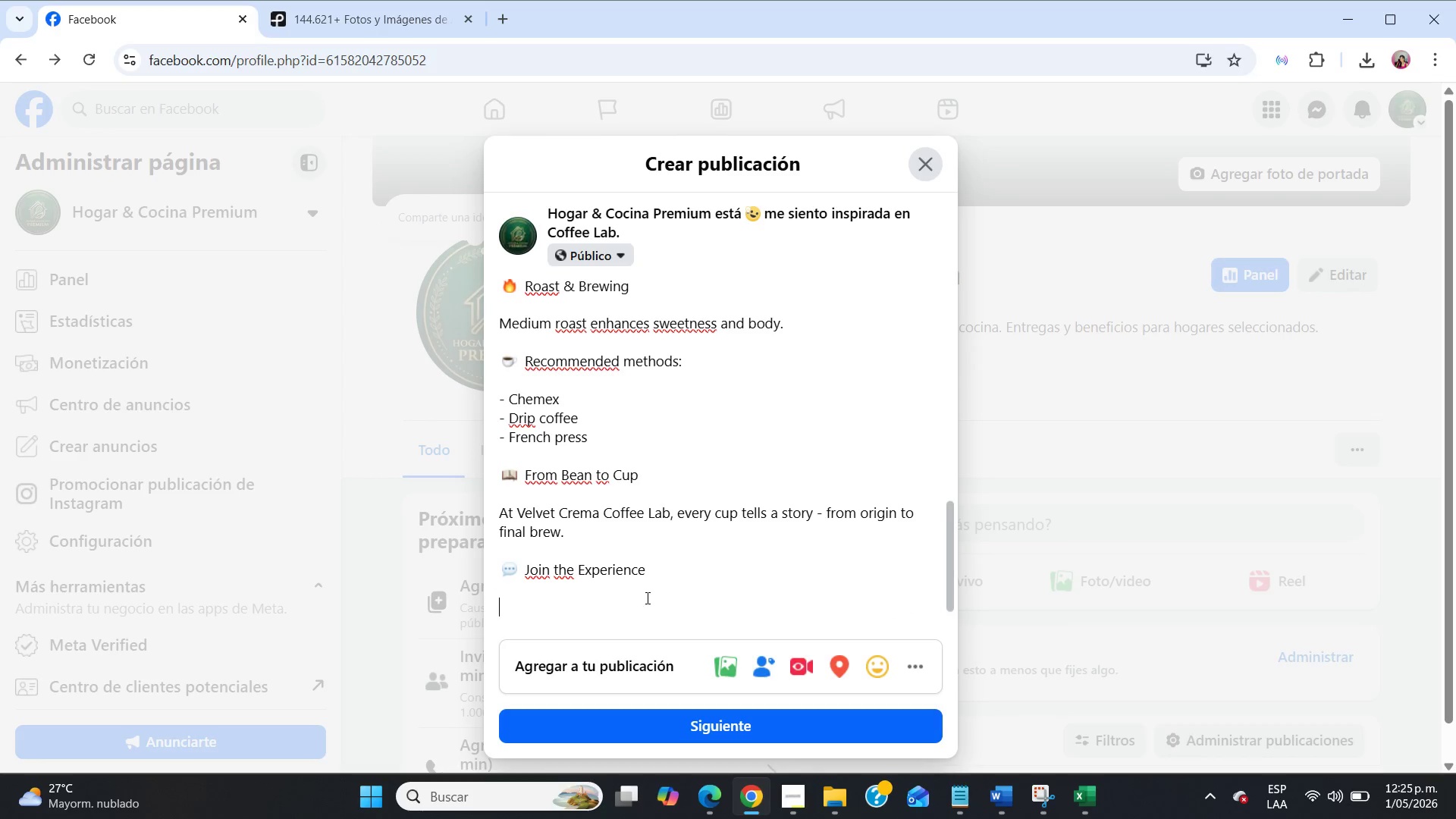 
key(Meta+MetaLeft)
 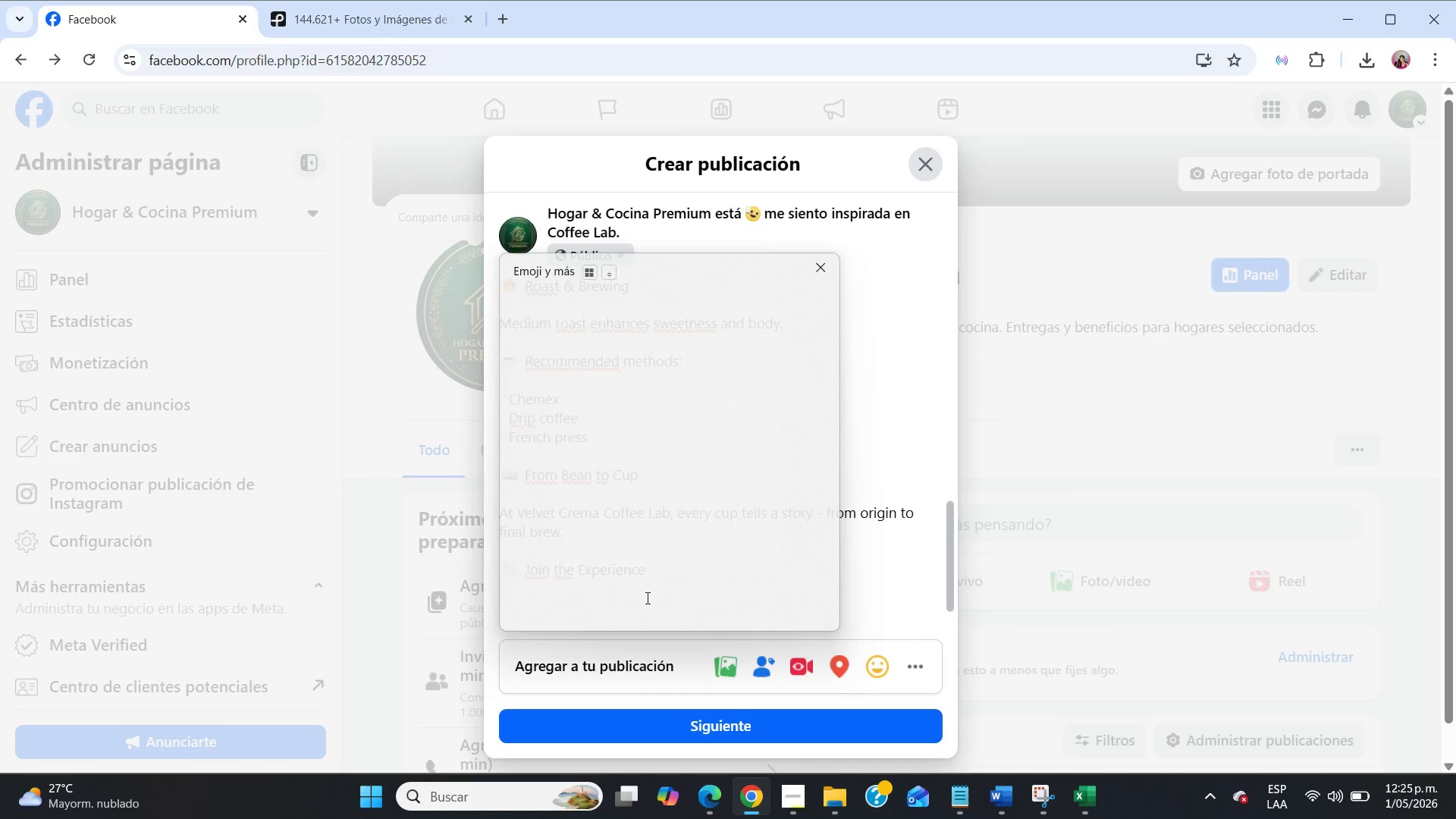 
key(Meta+Period)
 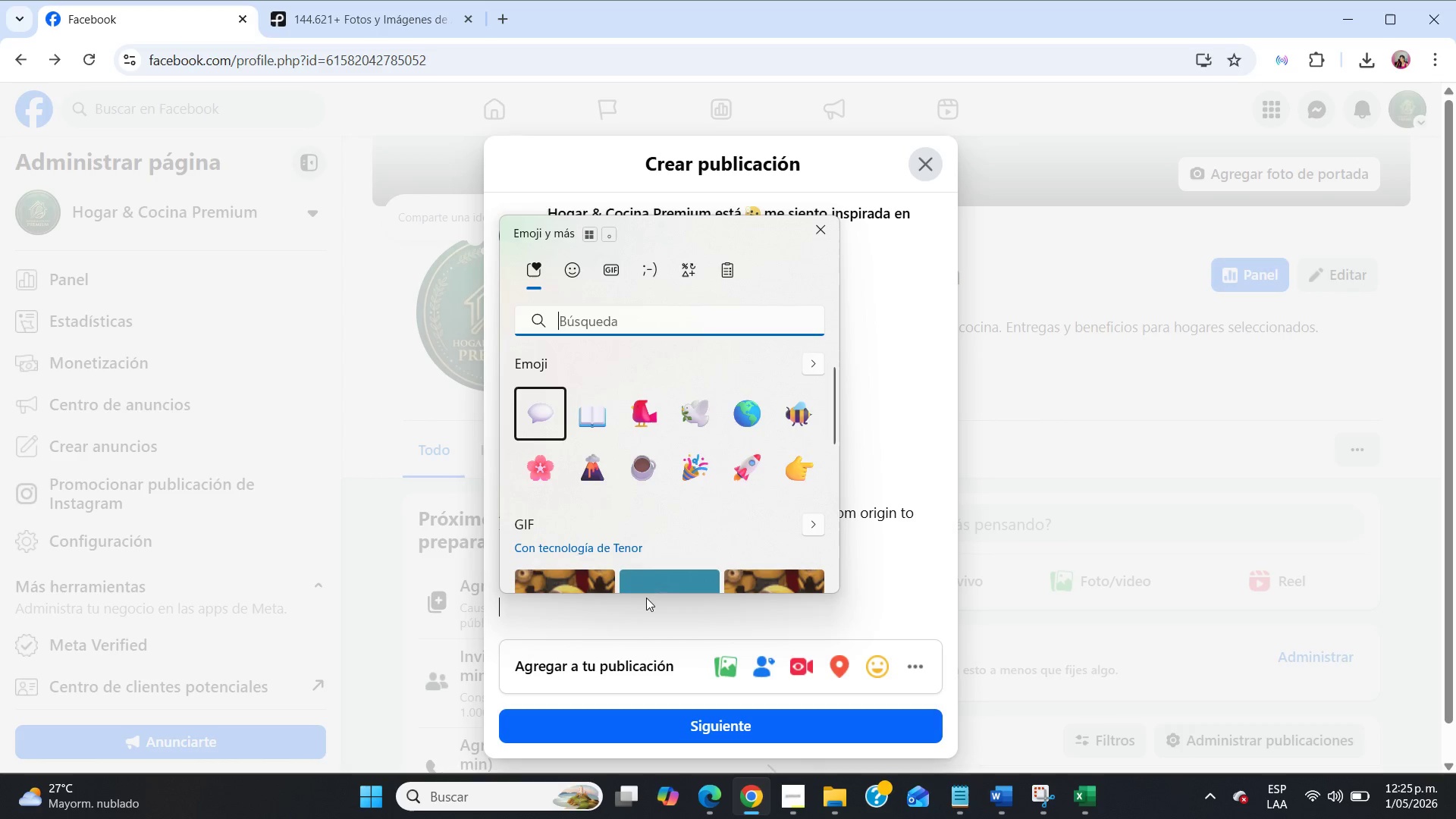 
key(A)
 